 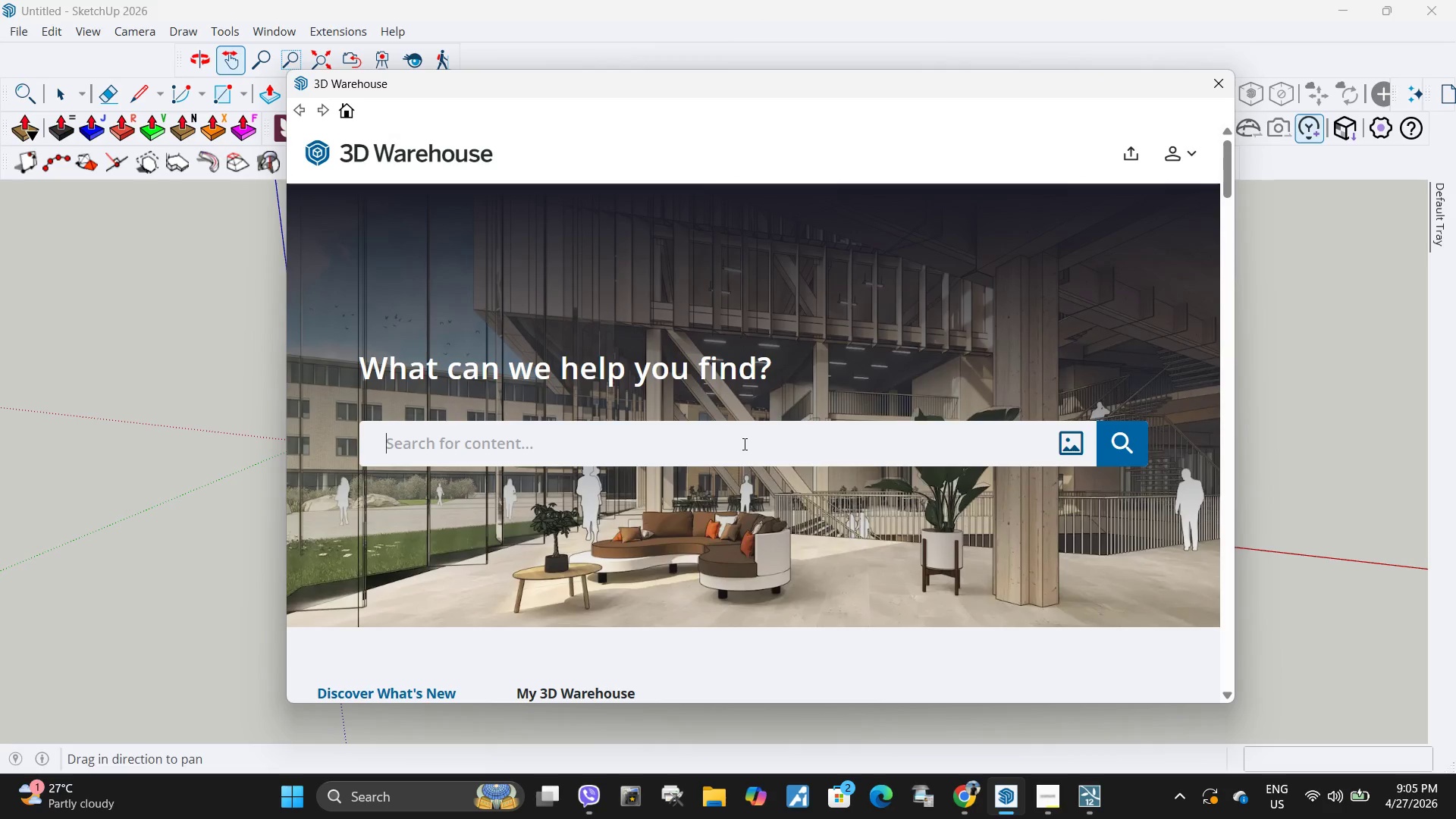 
key(Control+ControlLeft)
 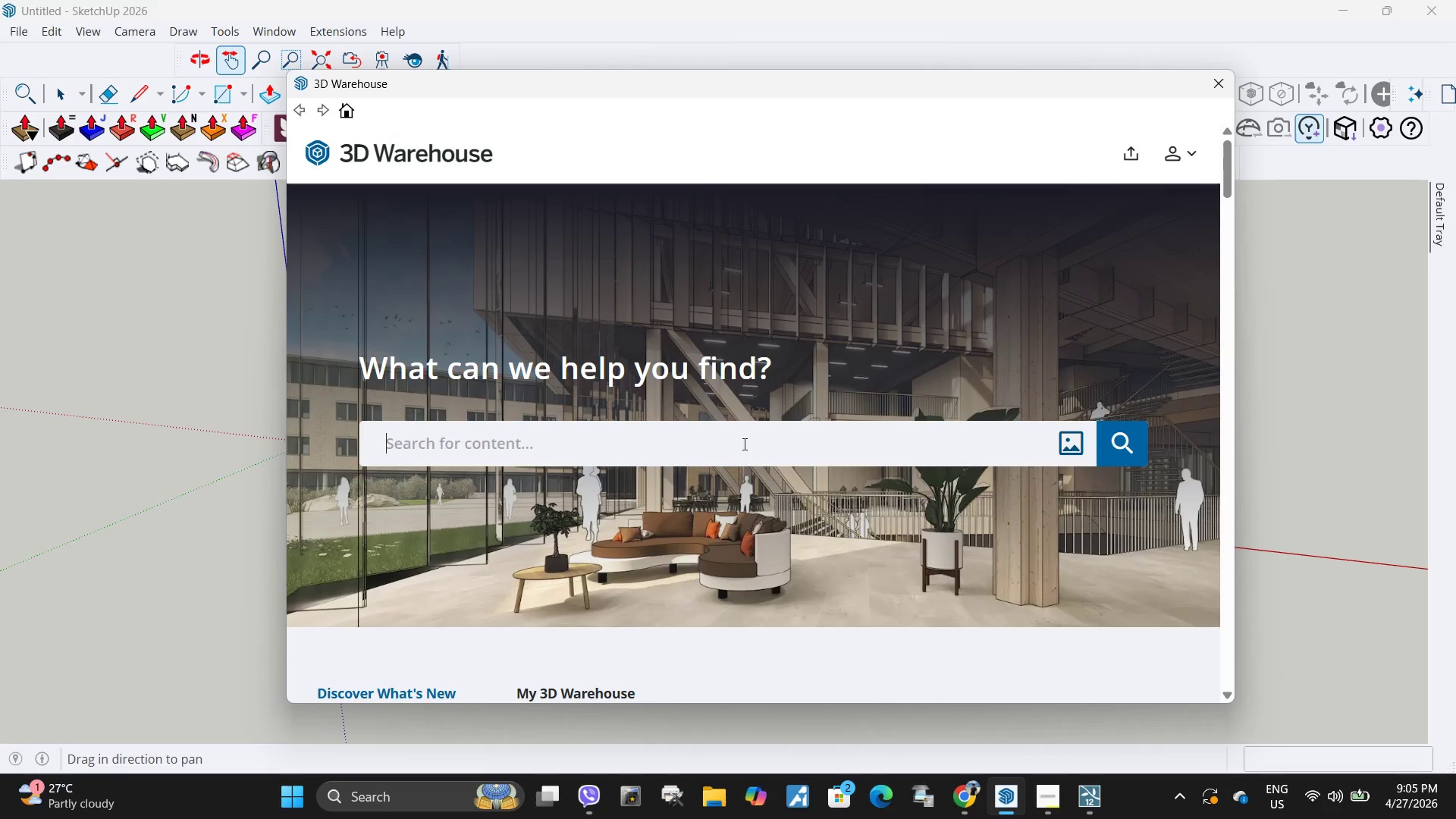 
key(Control+V)
 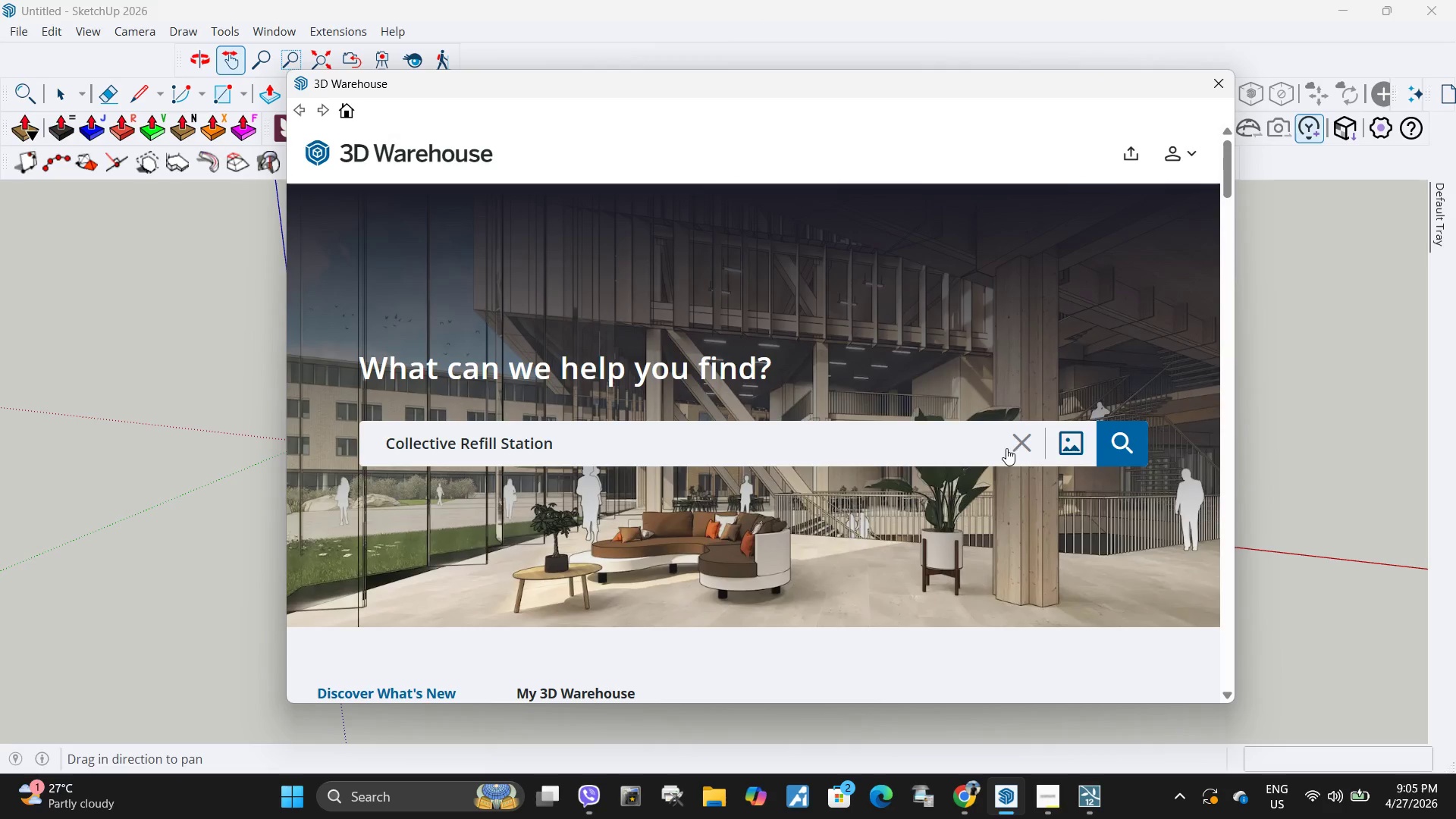 
left_click([1018, 436])
 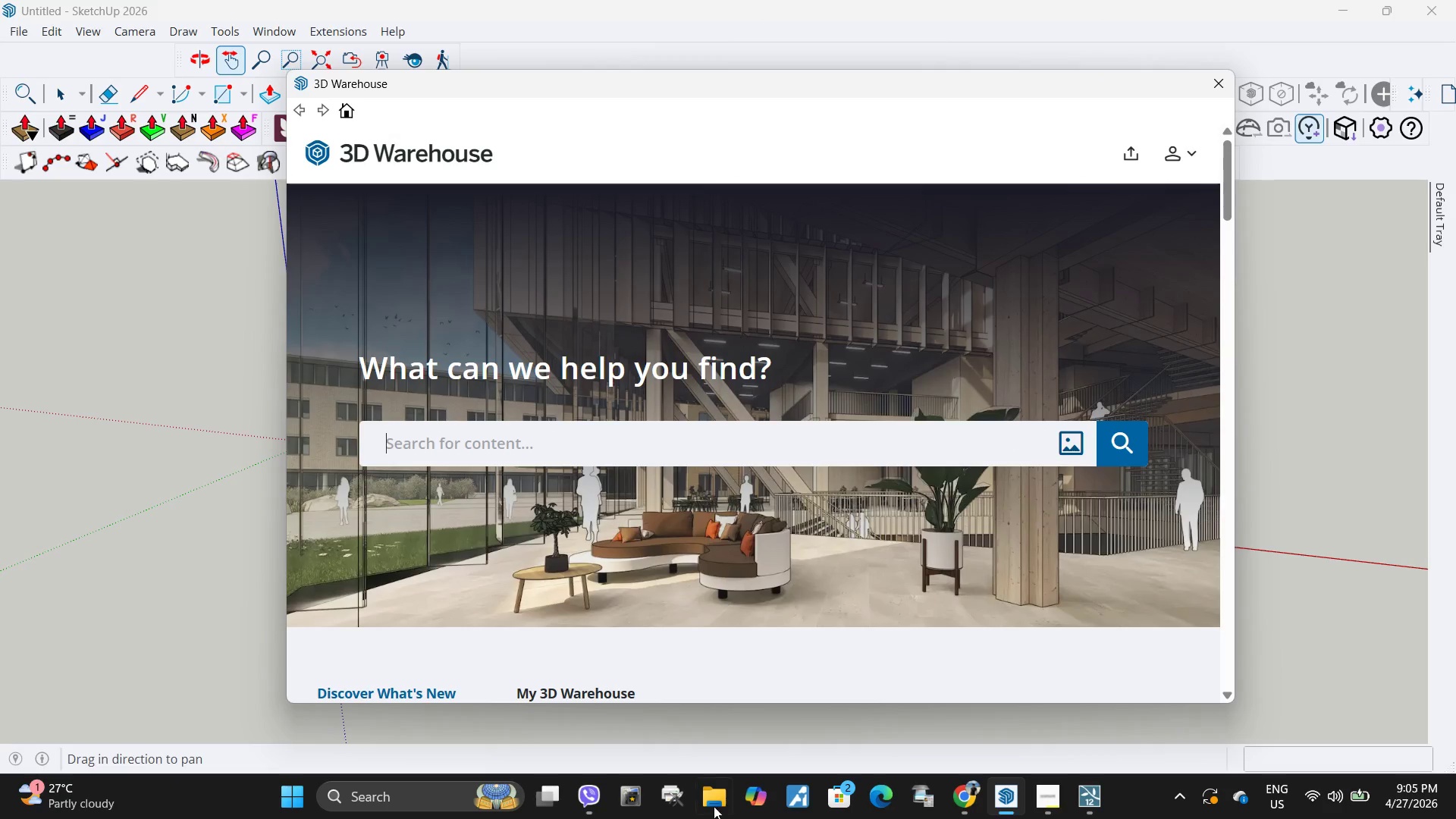 
left_click([963, 799])
 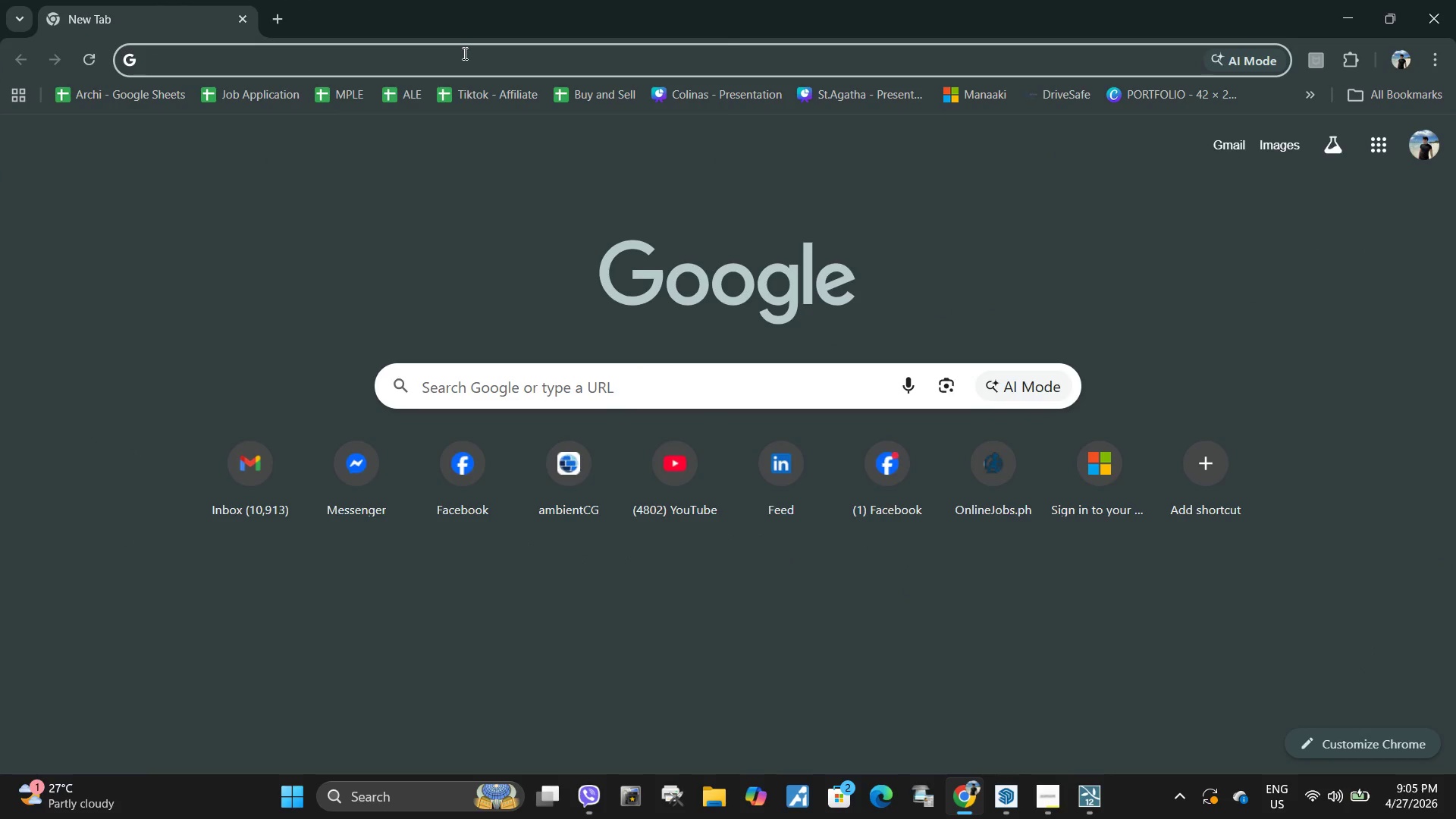 
type(20 ft shipping container)
 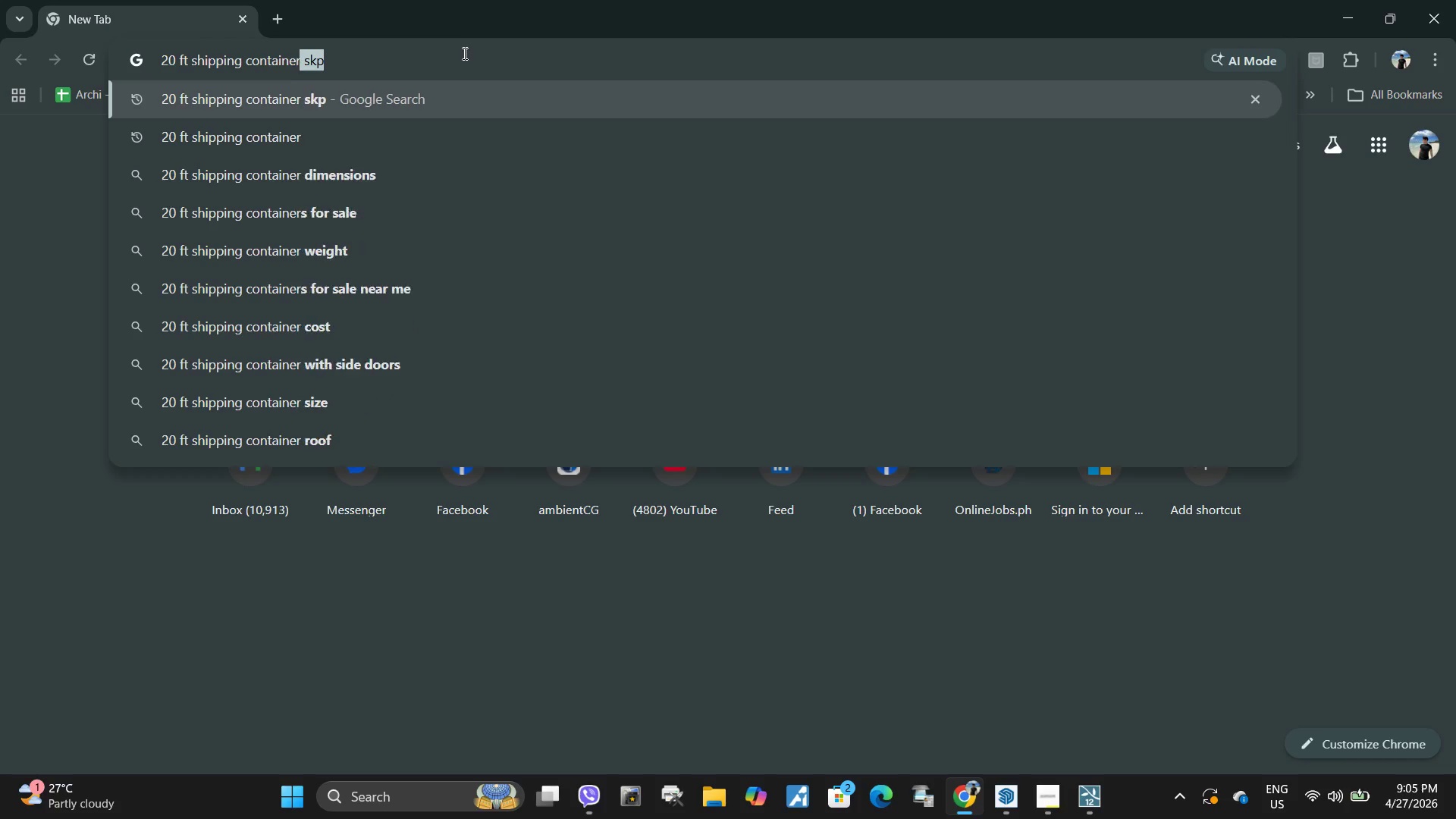 
key(Enter)
 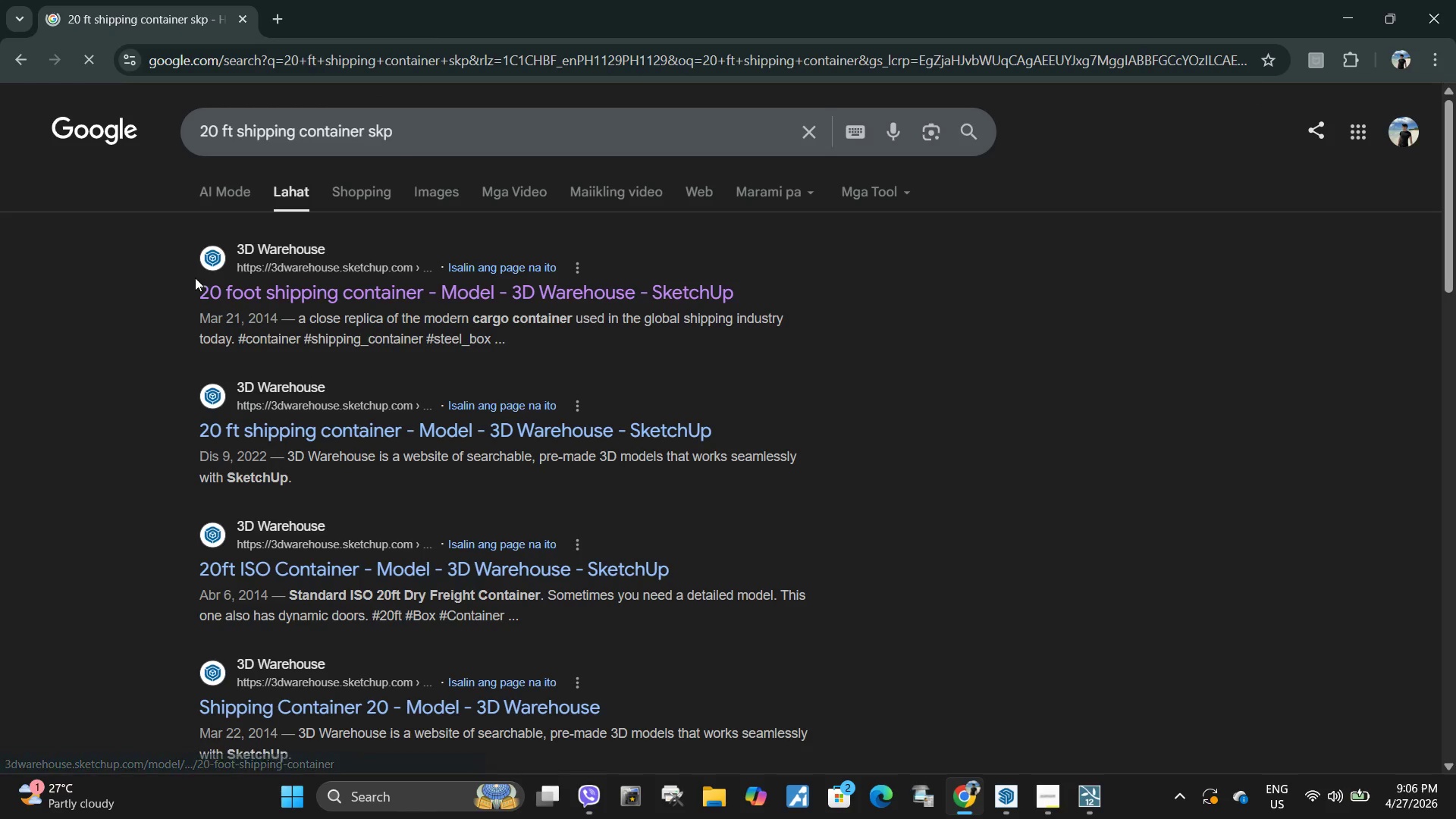 
left_click([413, 192])
 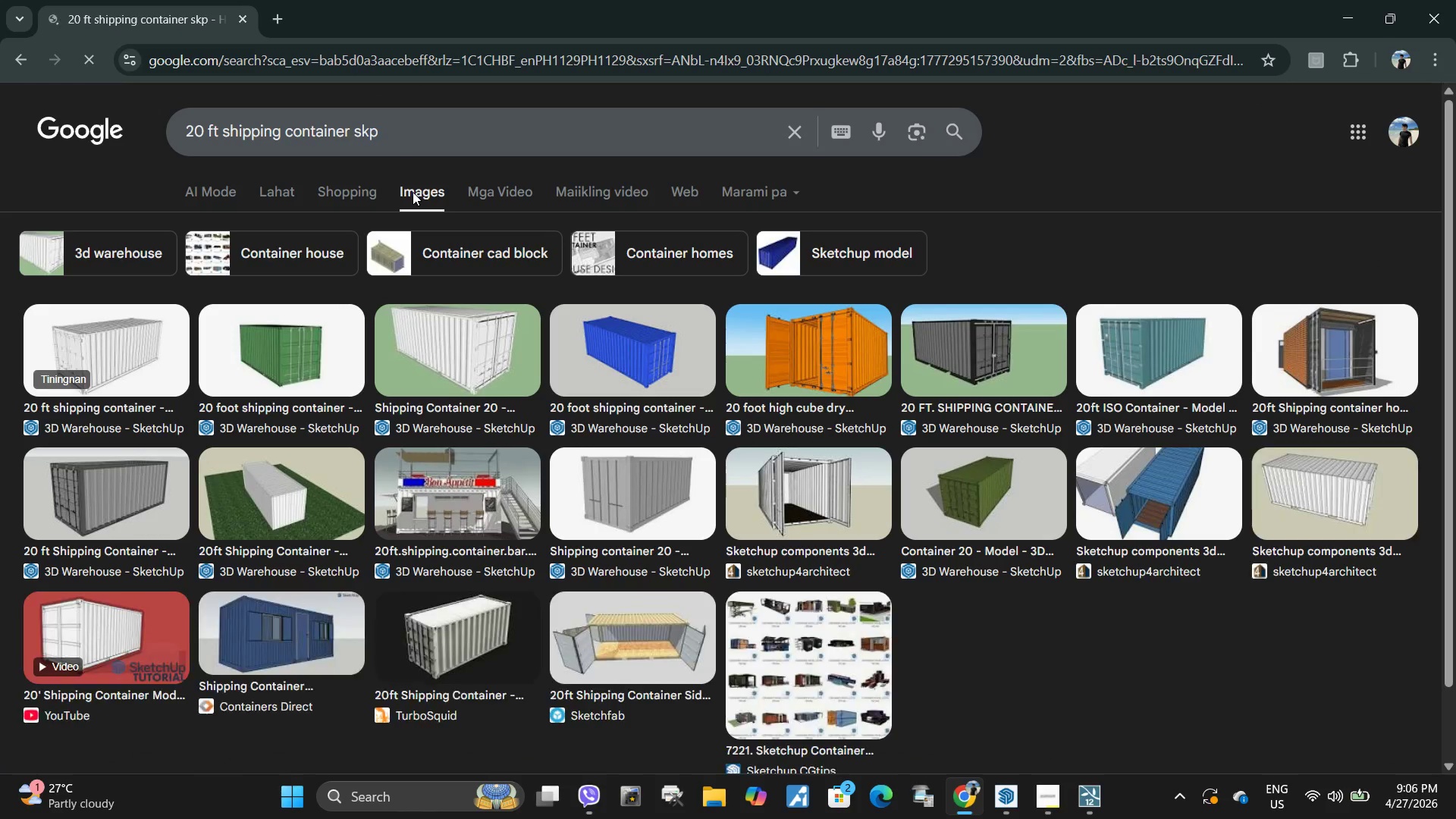 
left_click([152, 347])
 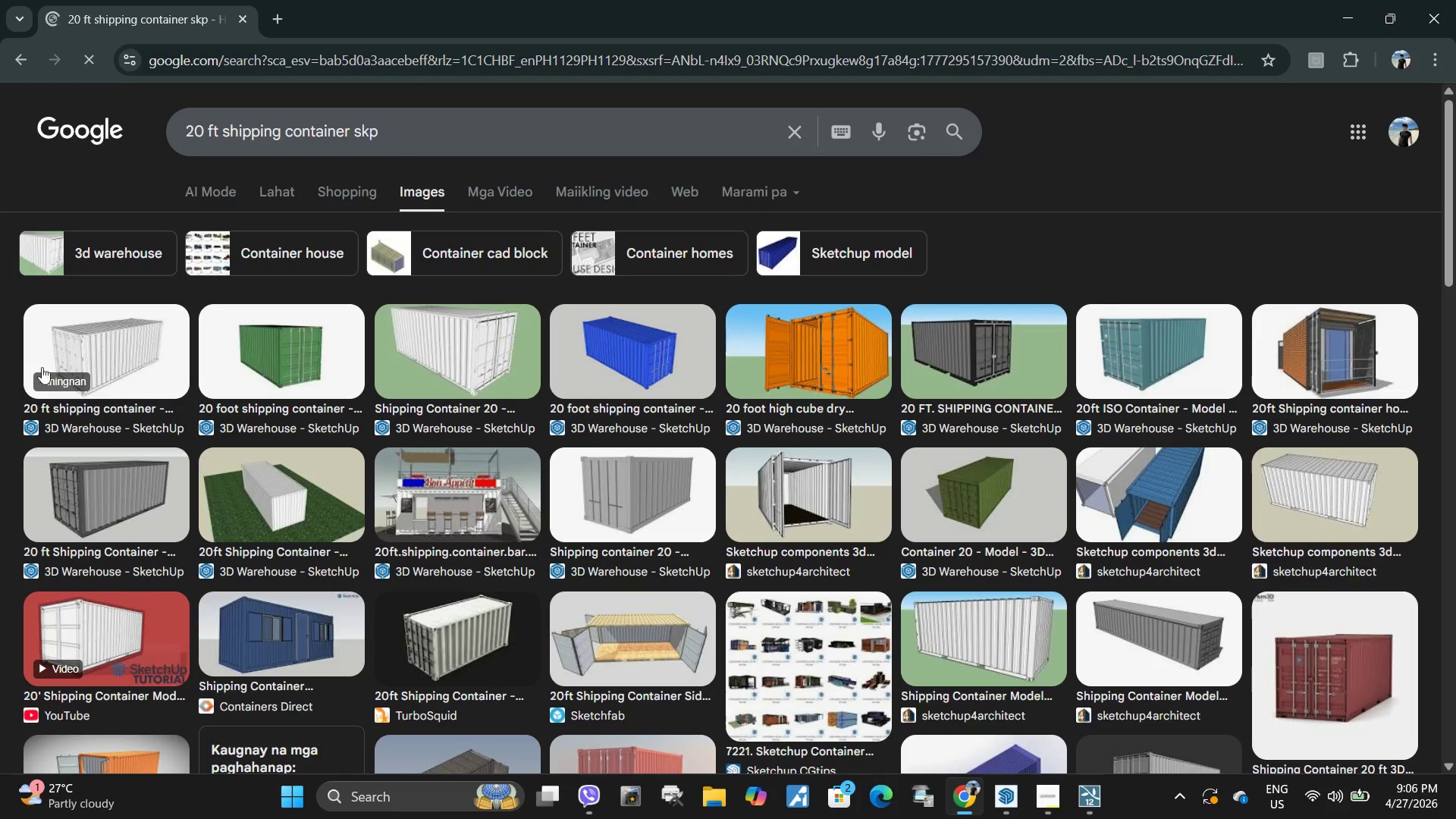 
left_click([119, 331])
 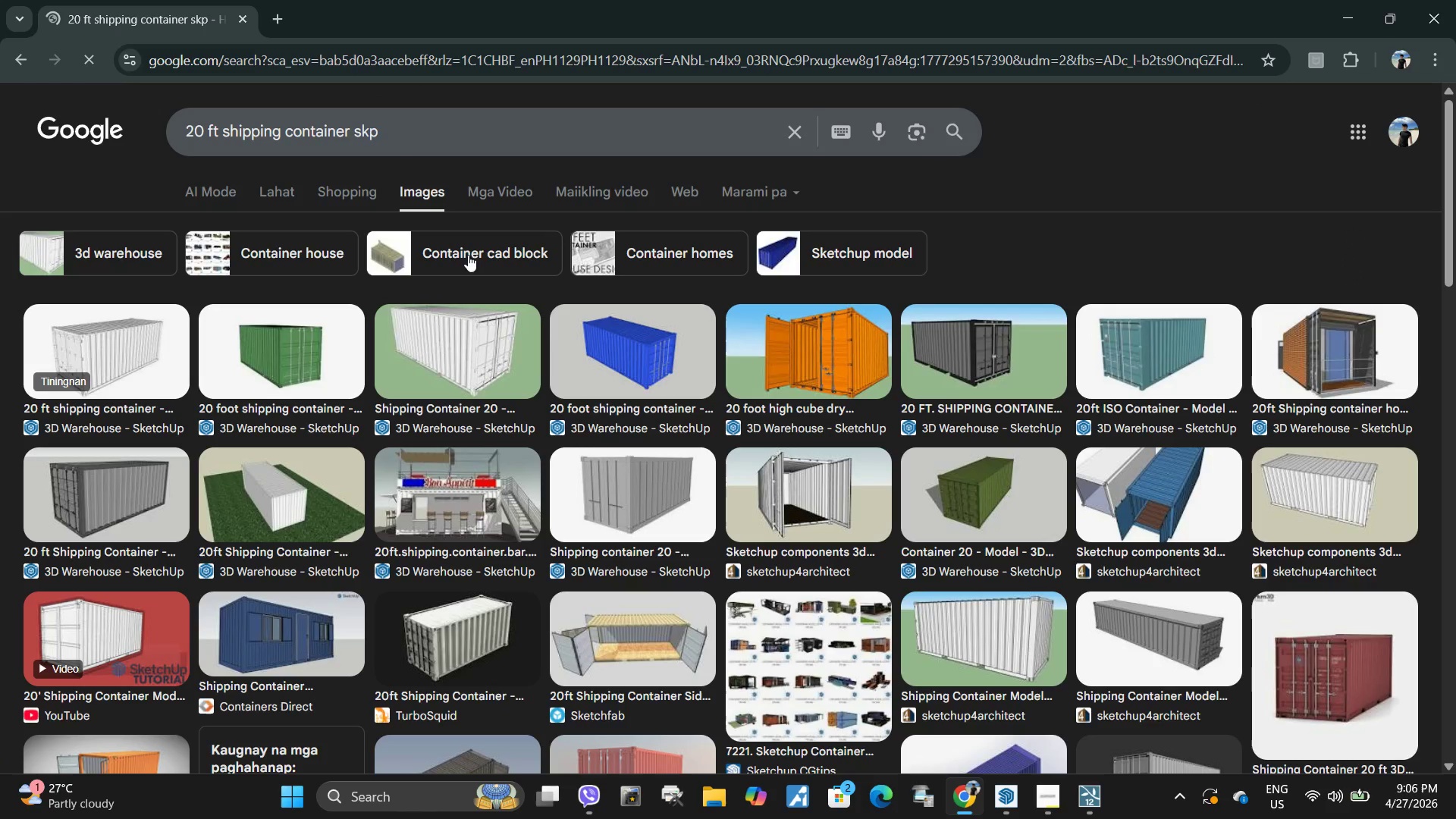 
scroll: coordinate [411, 287], scroll_direction: up, amount: 6.0
 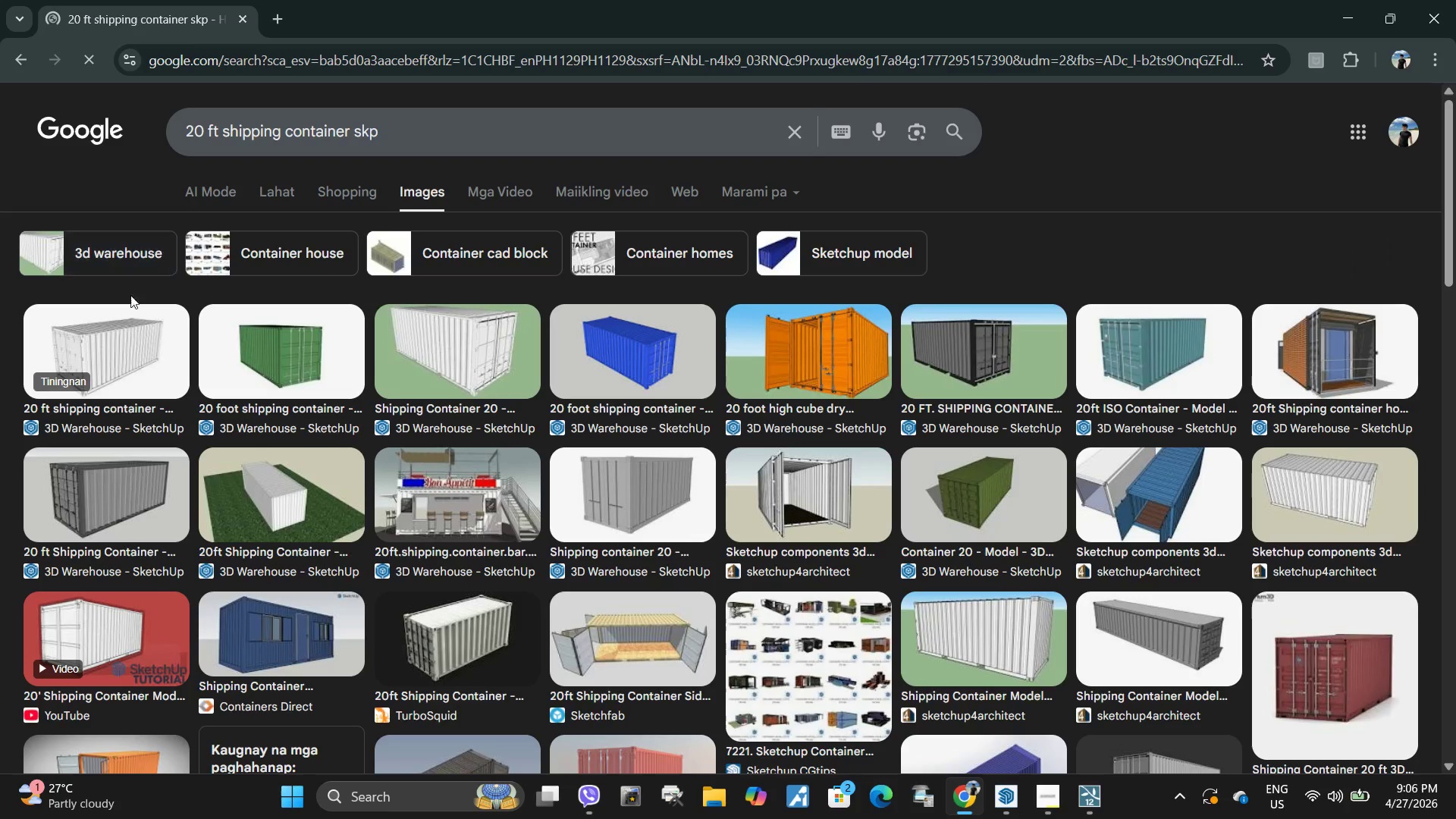 
left_click([108, 325])
 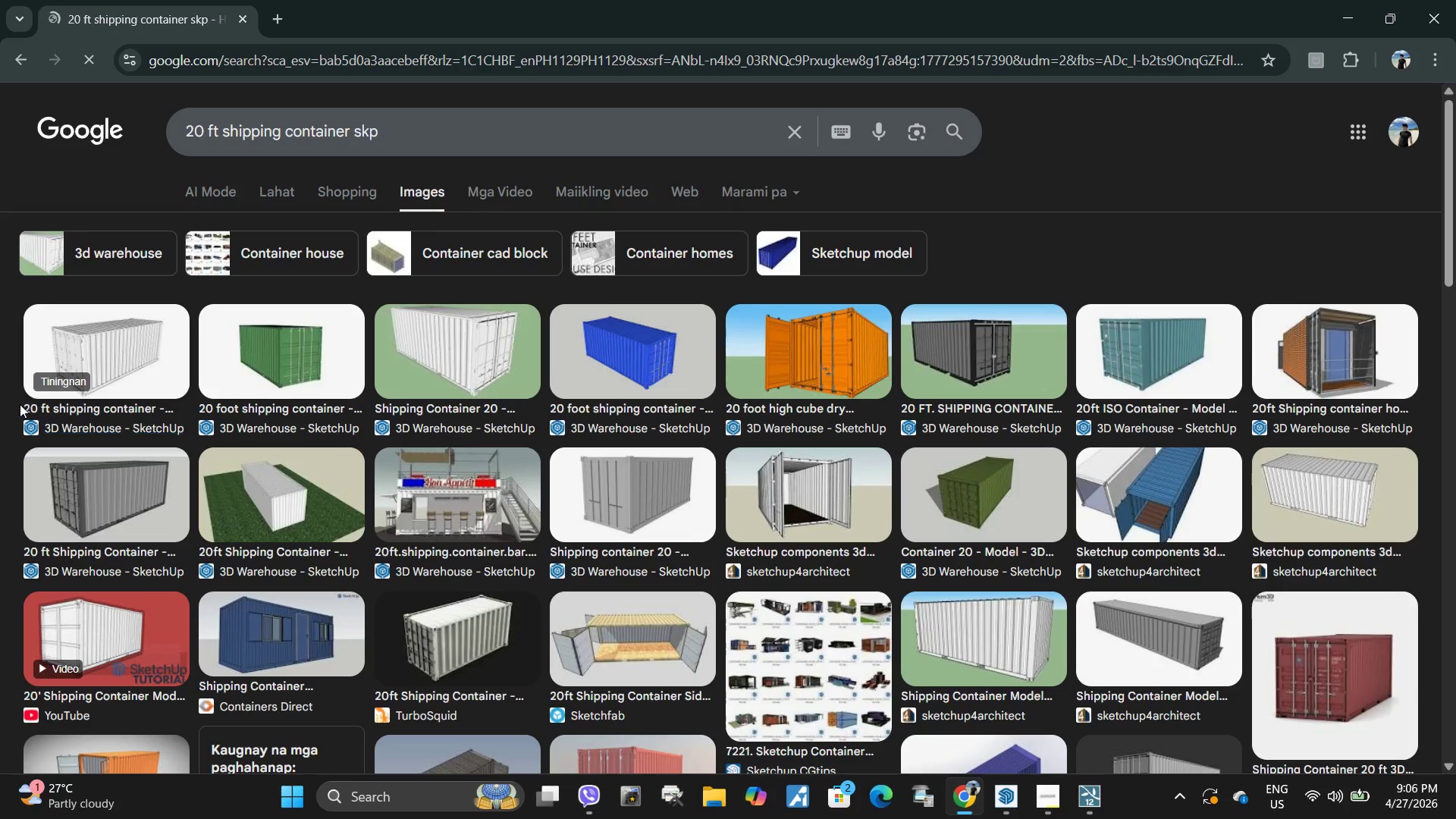 
left_click_drag(start_coordinate=[17, 406], to_coordinate=[156, 406])
 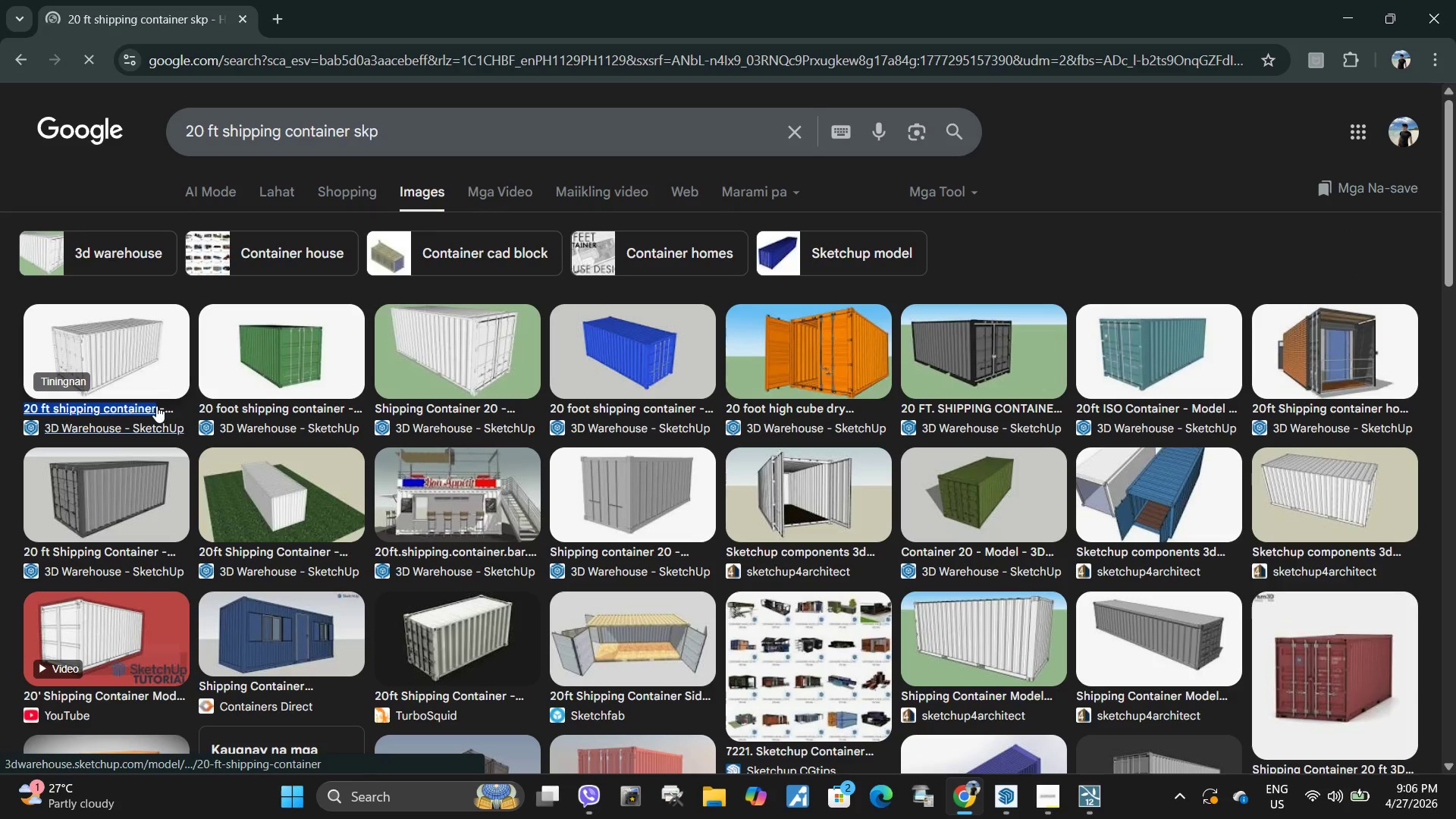 
key(Control+ControlLeft)
 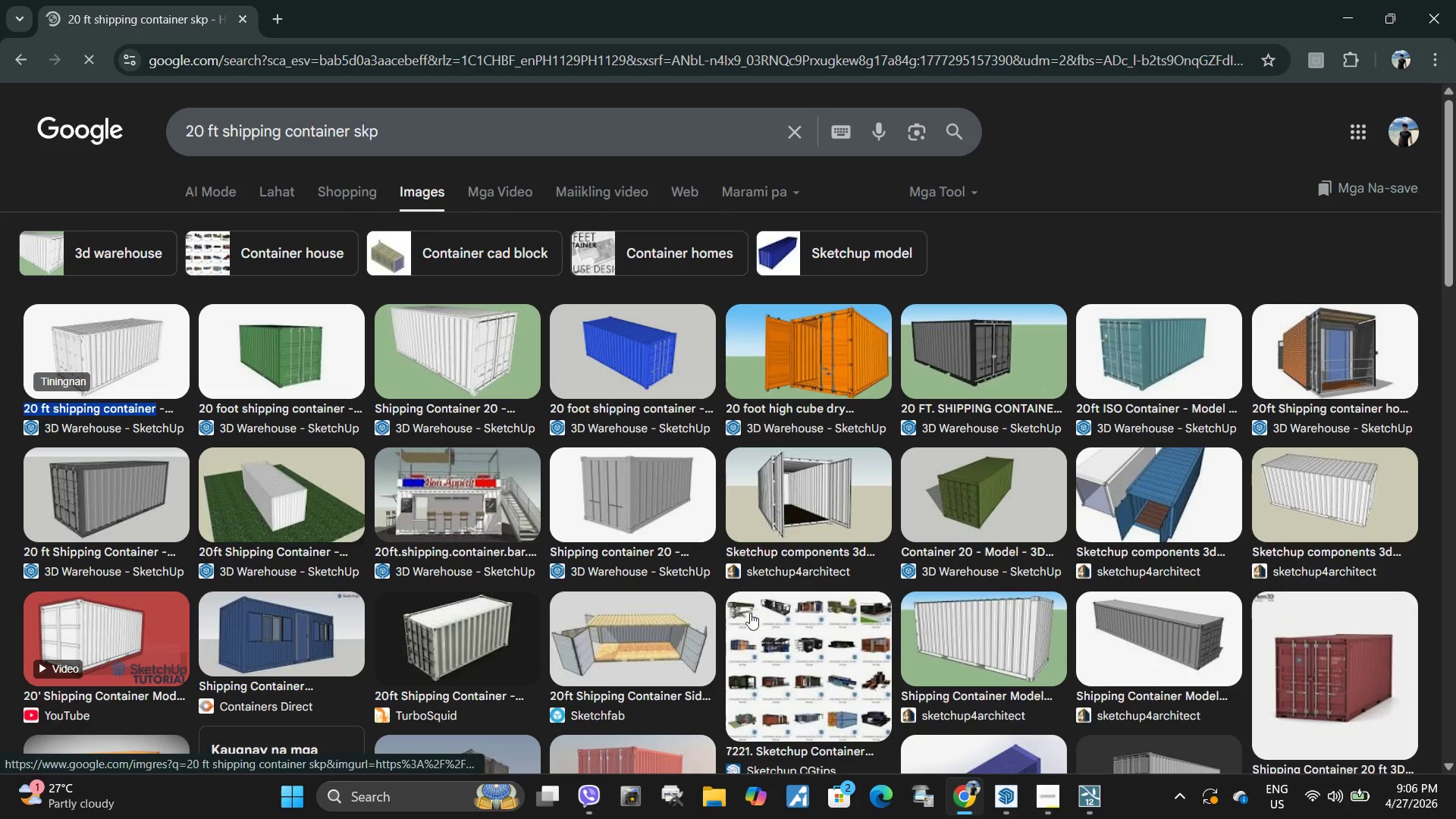 
key(Control+C)
 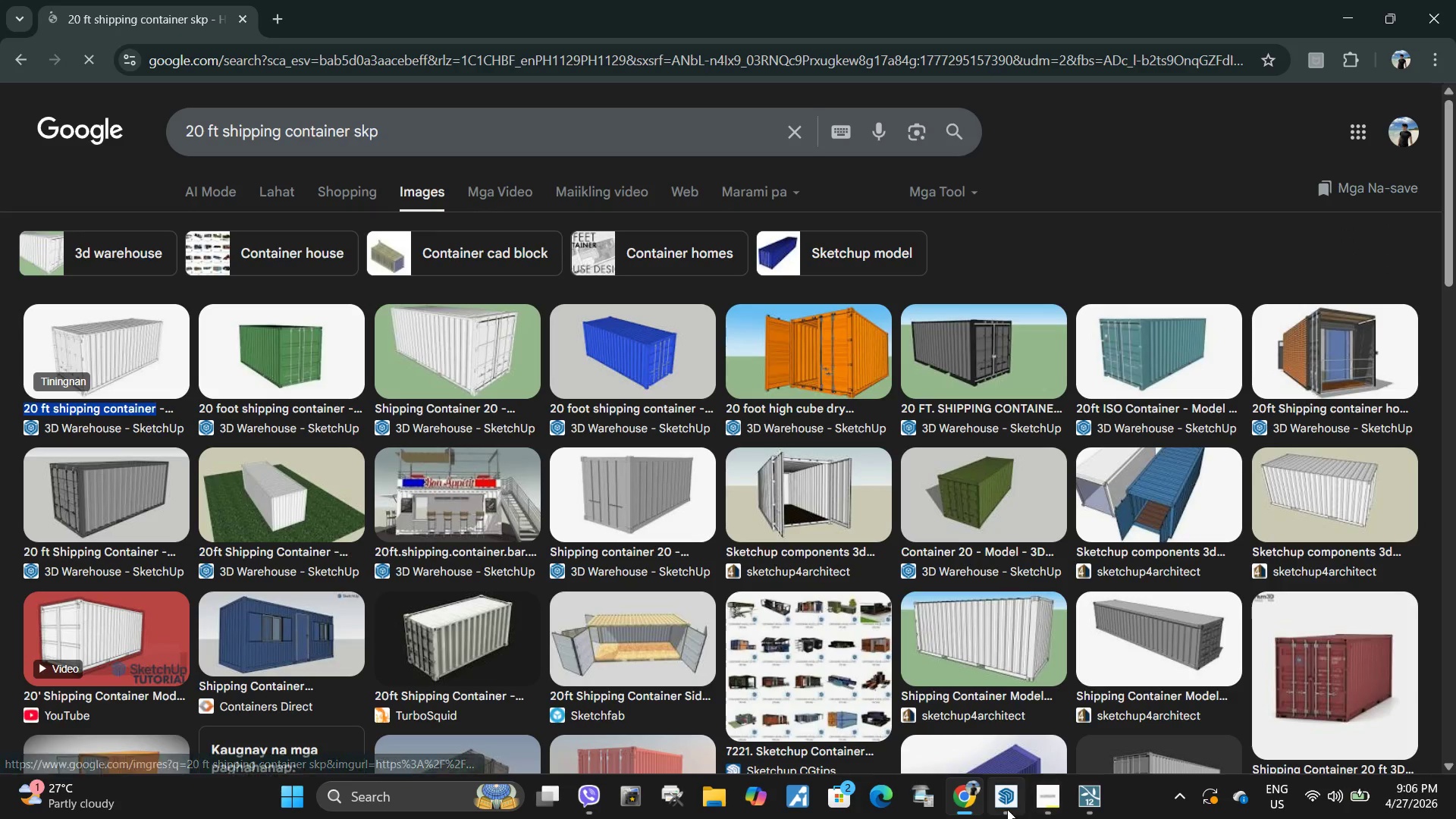 
left_click([1009, 809])
 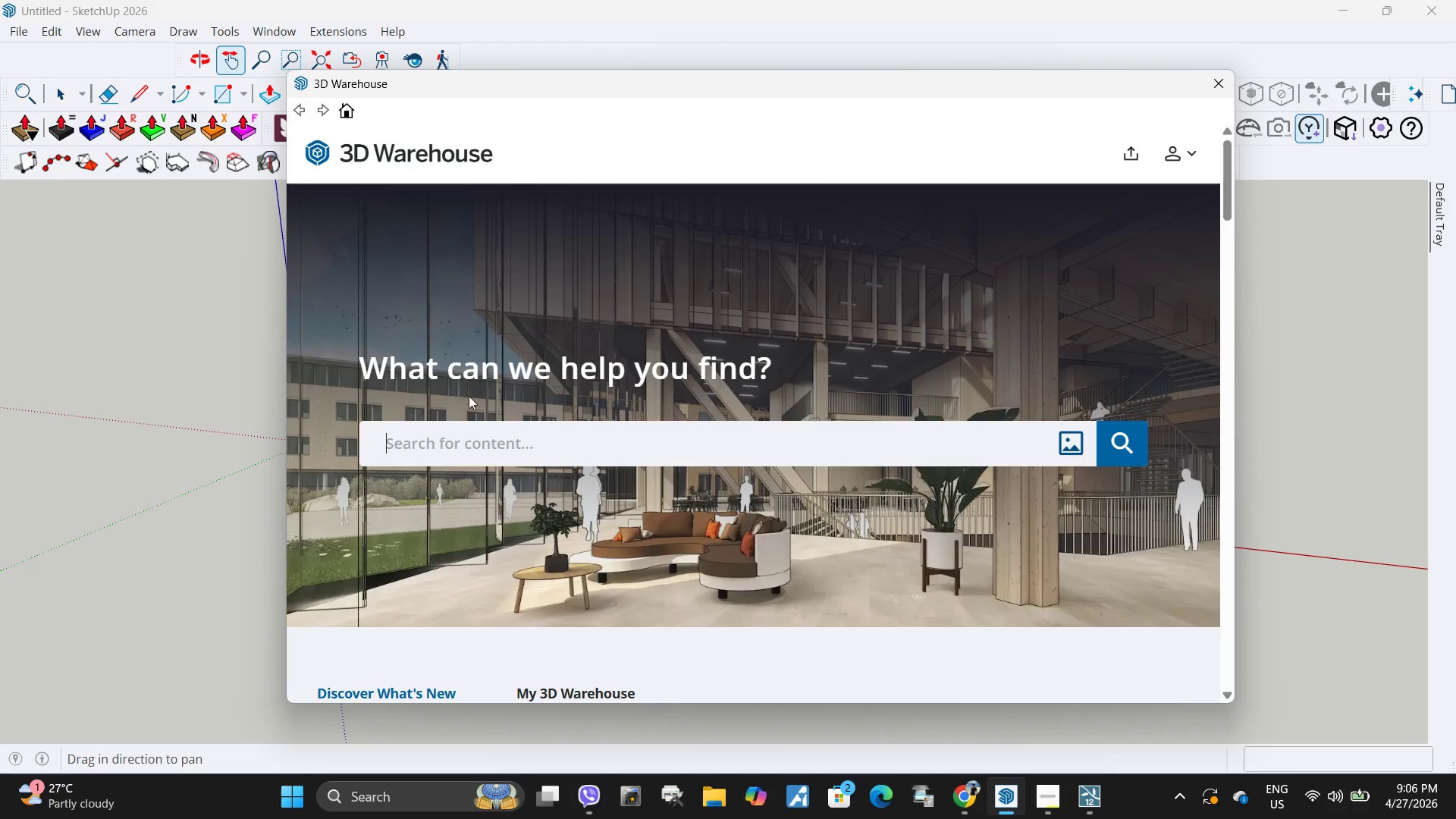 
key(Control+ControlLeft)
 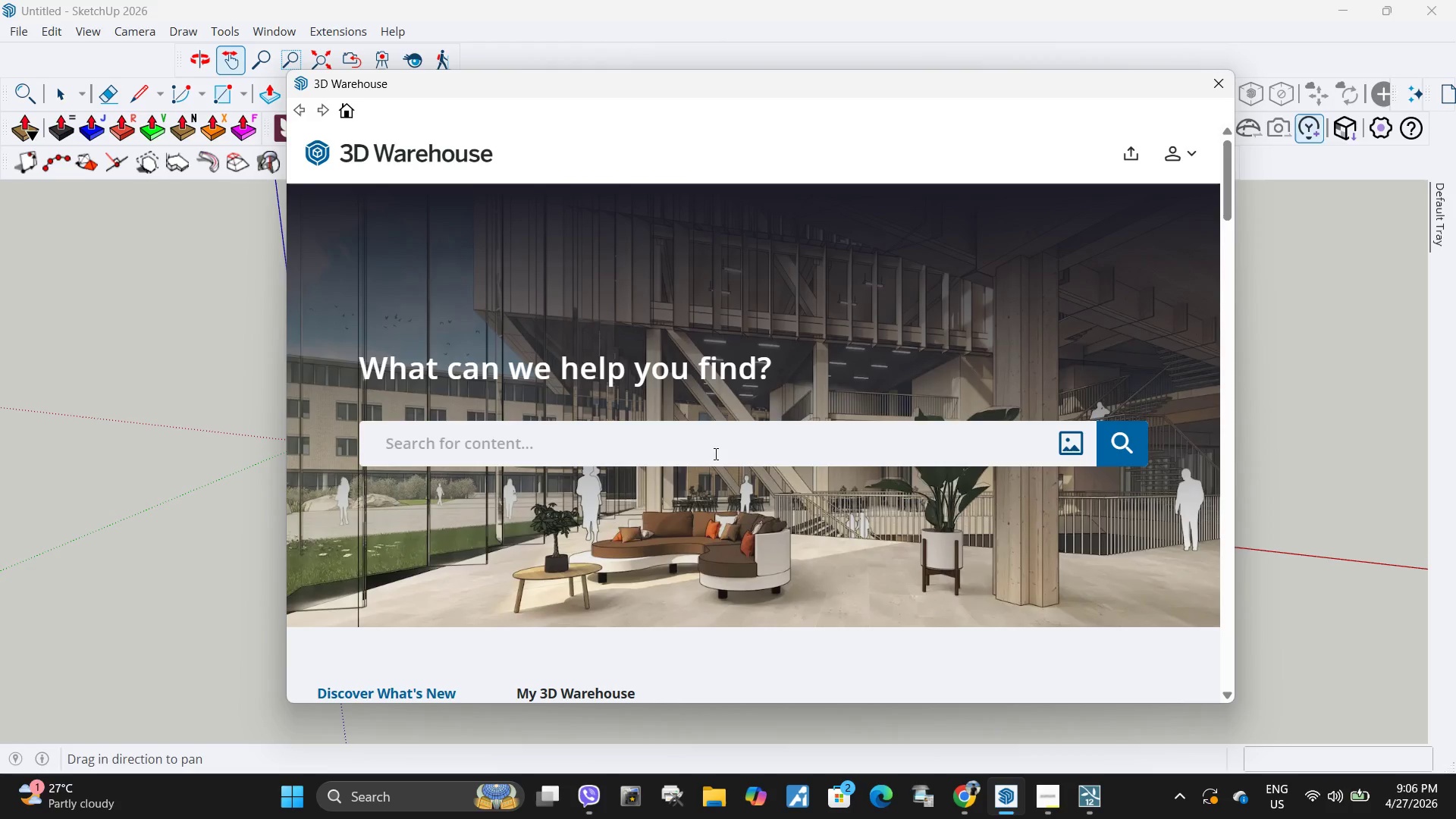 
key(Control+V)
 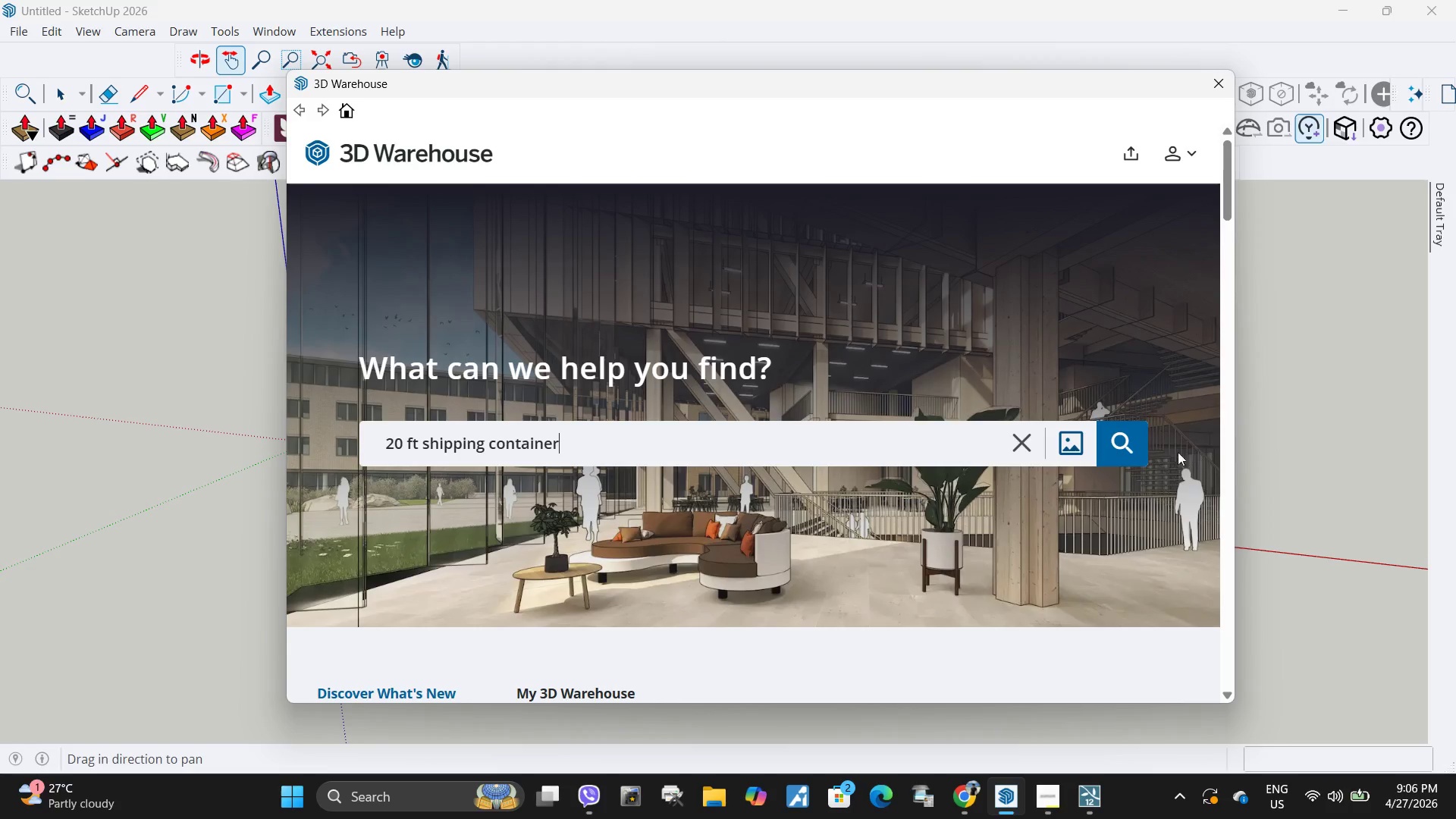 
left_click([1134, 449])
 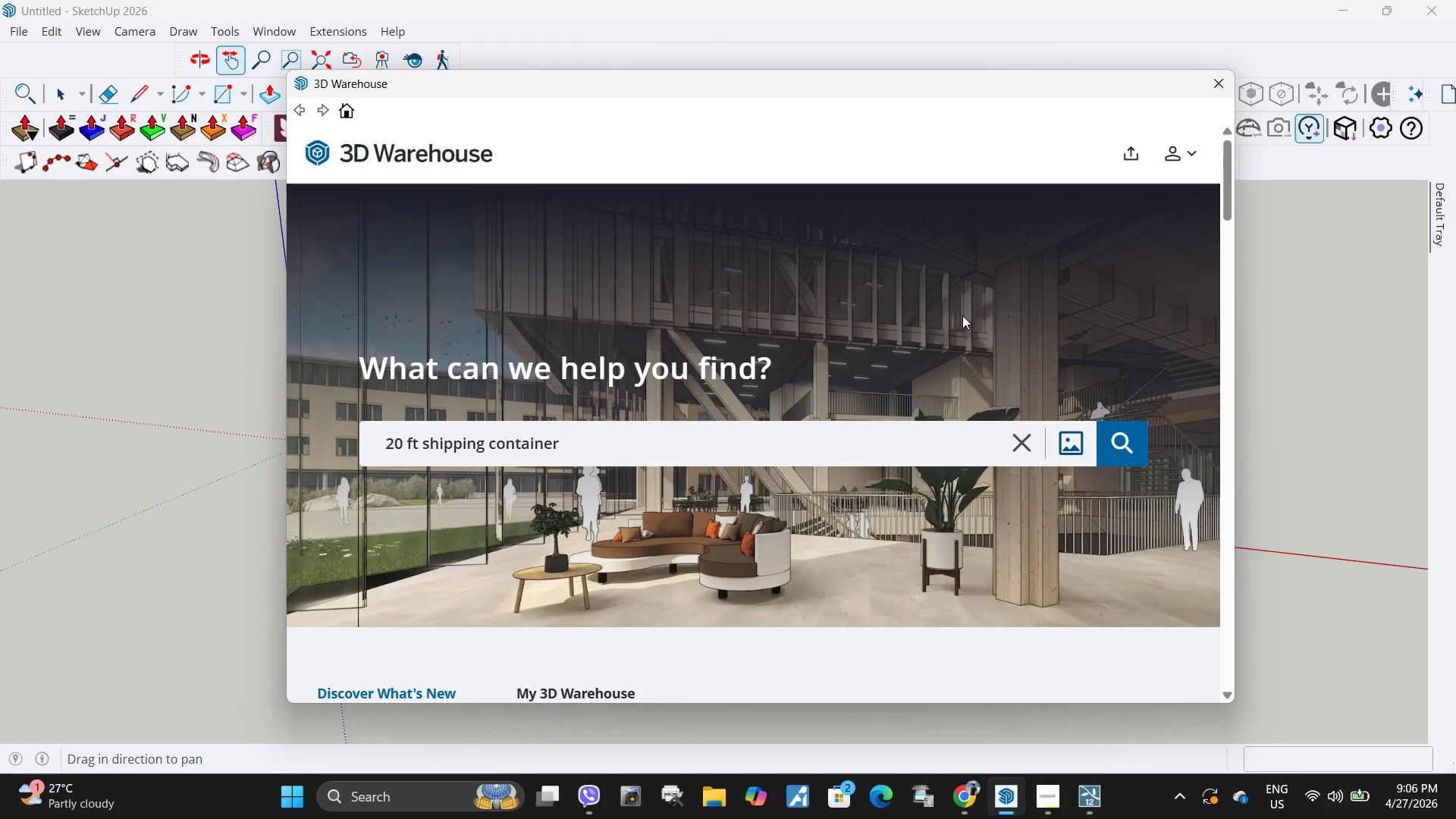 
scroll: coordinate [920, 402], scroll_direction: up, amount: 1.0
 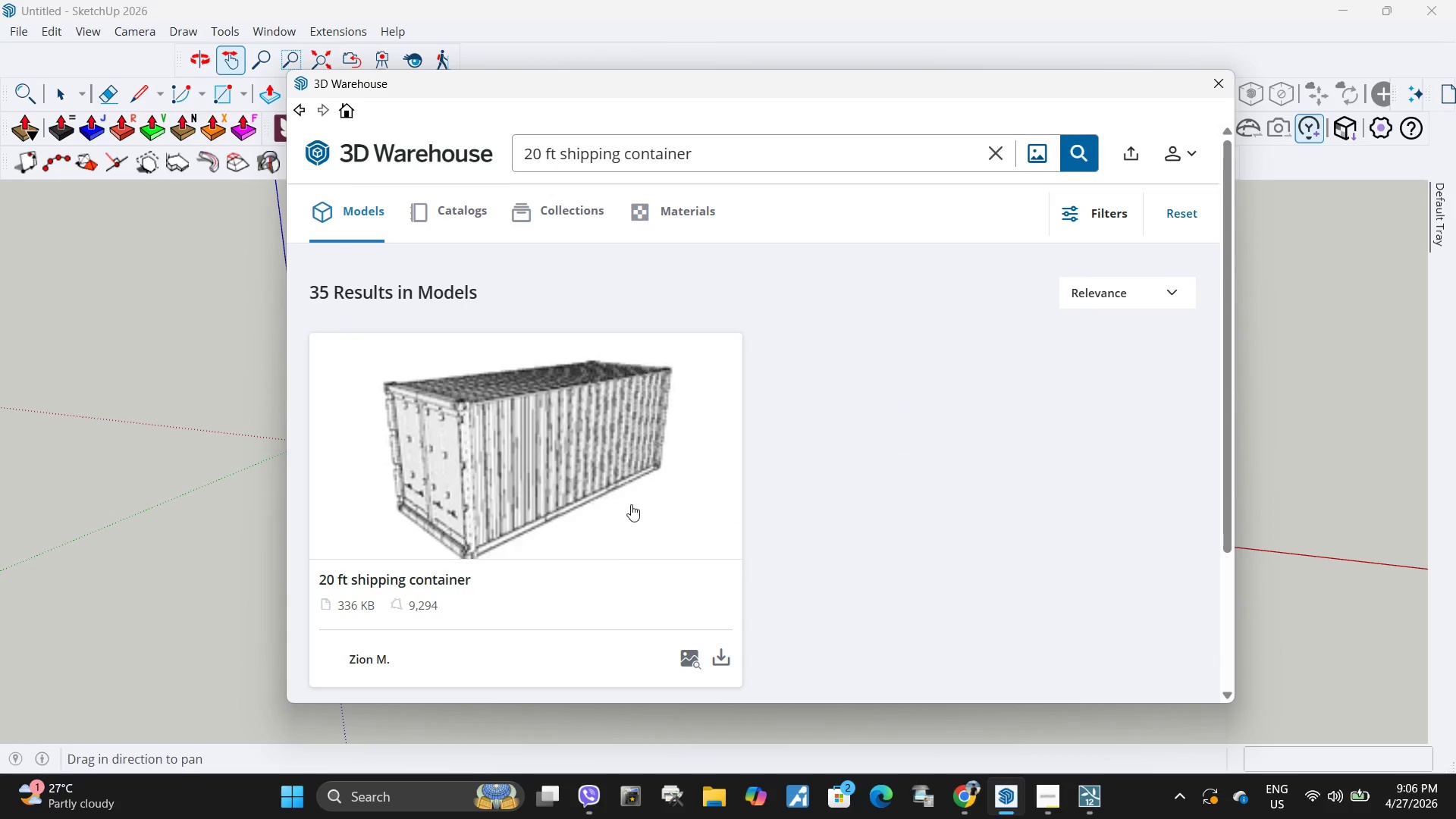 
scroll: coordinate [630, 538], scroll_direction: down, amount: 2.0
 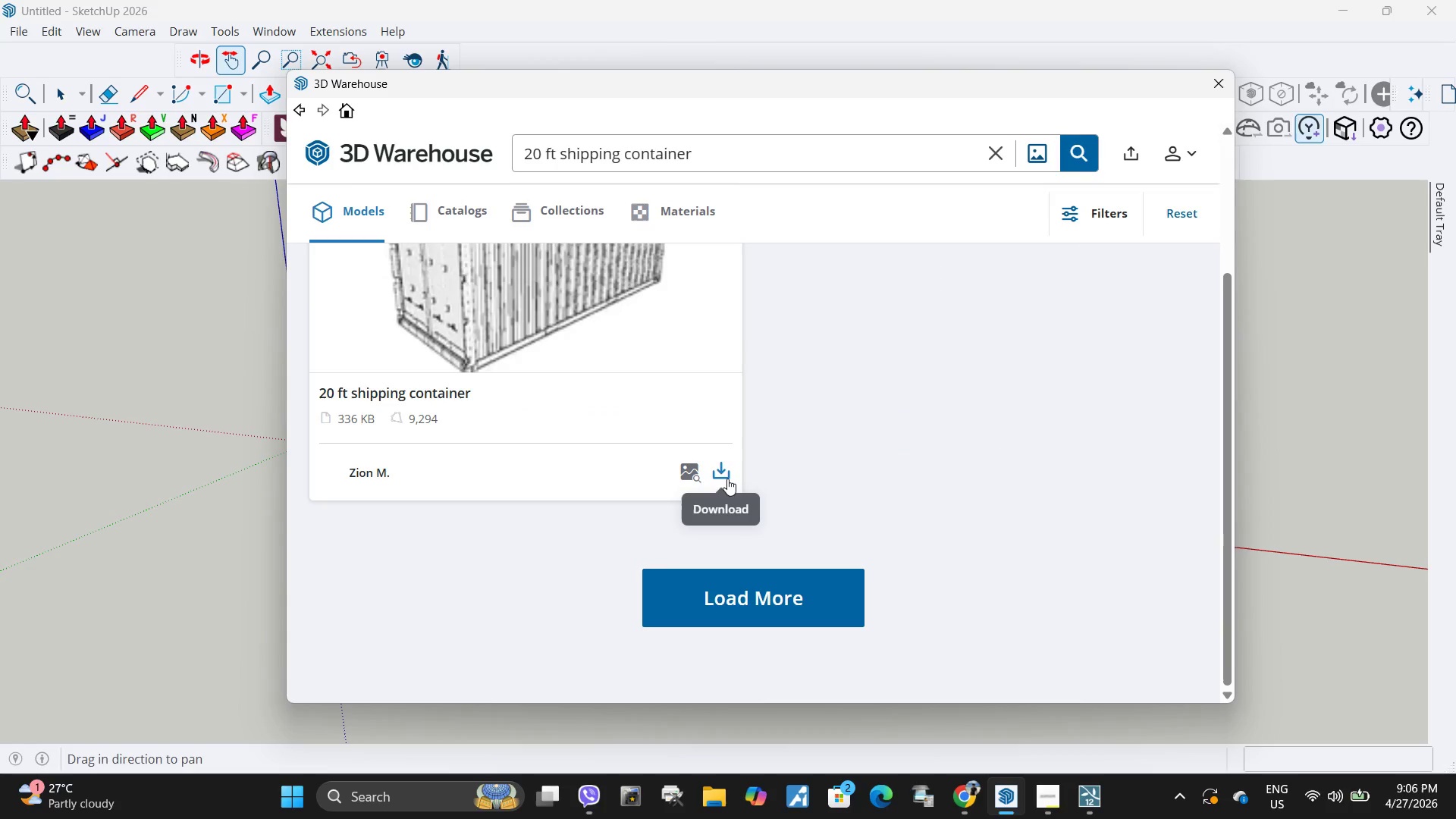 
left_click([720, 477])
 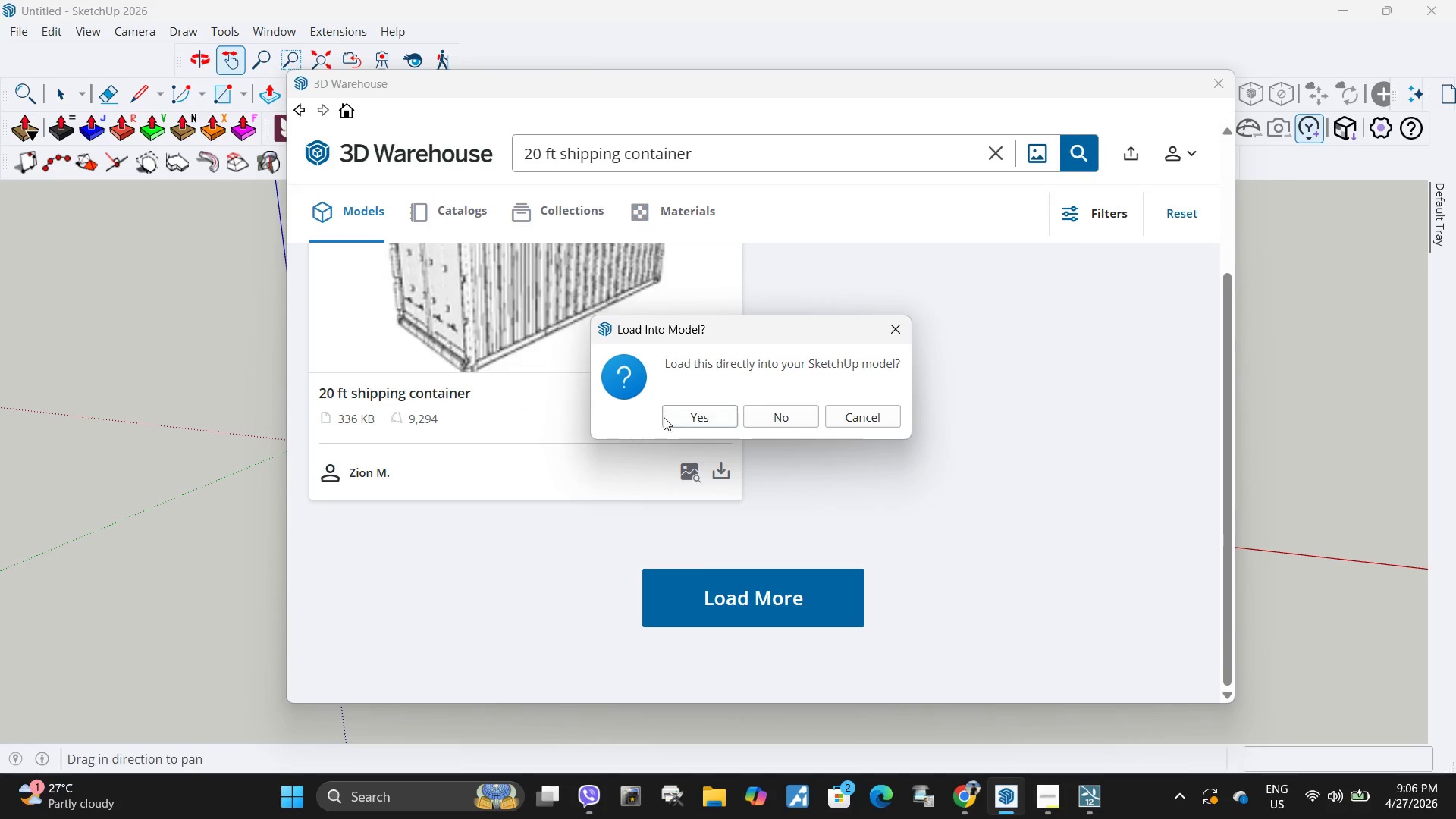 
left_click([683, 416])
 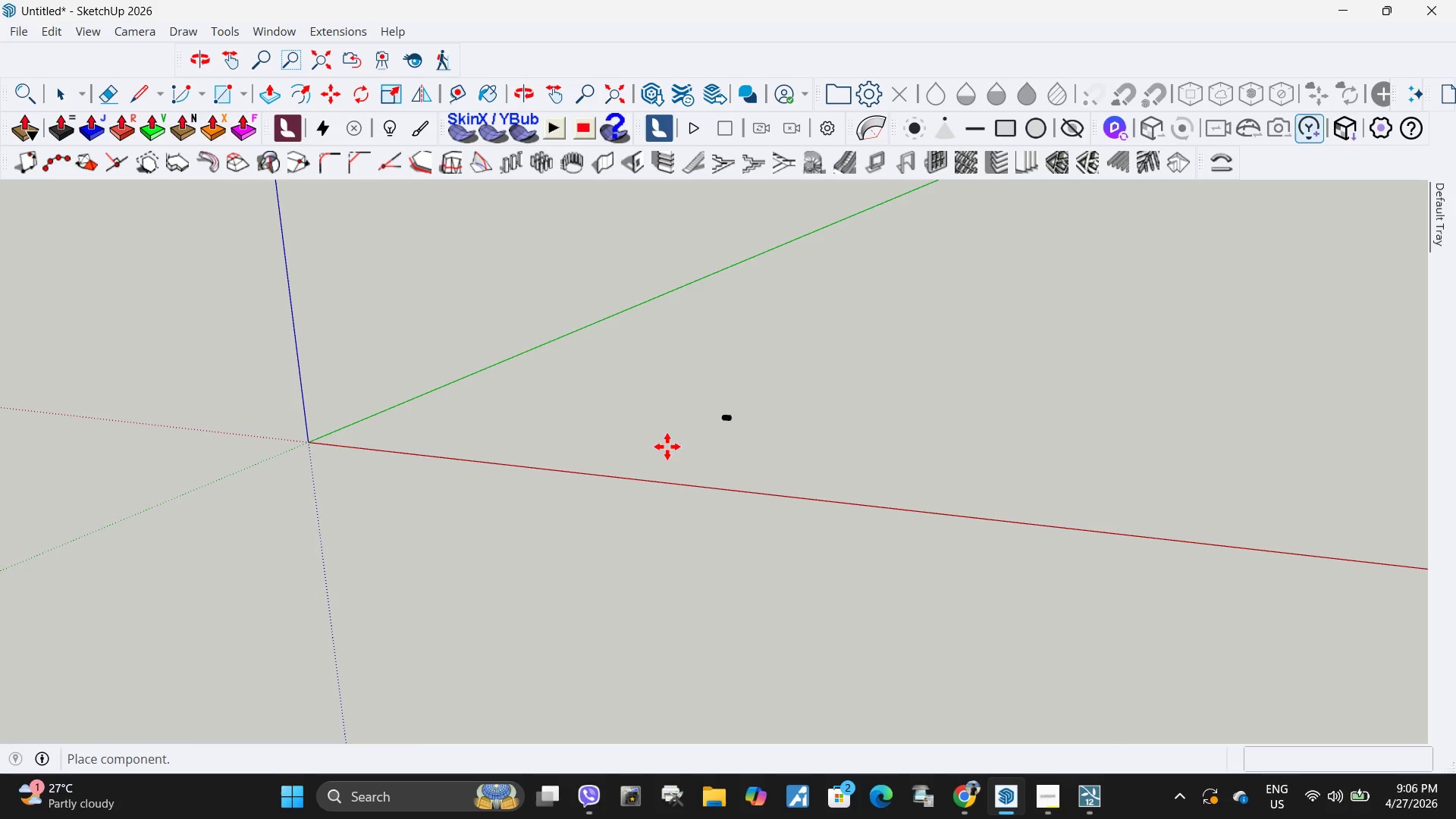 
scroll: coordinate [322, 474], scroll_direction: up, amount: 44.0
 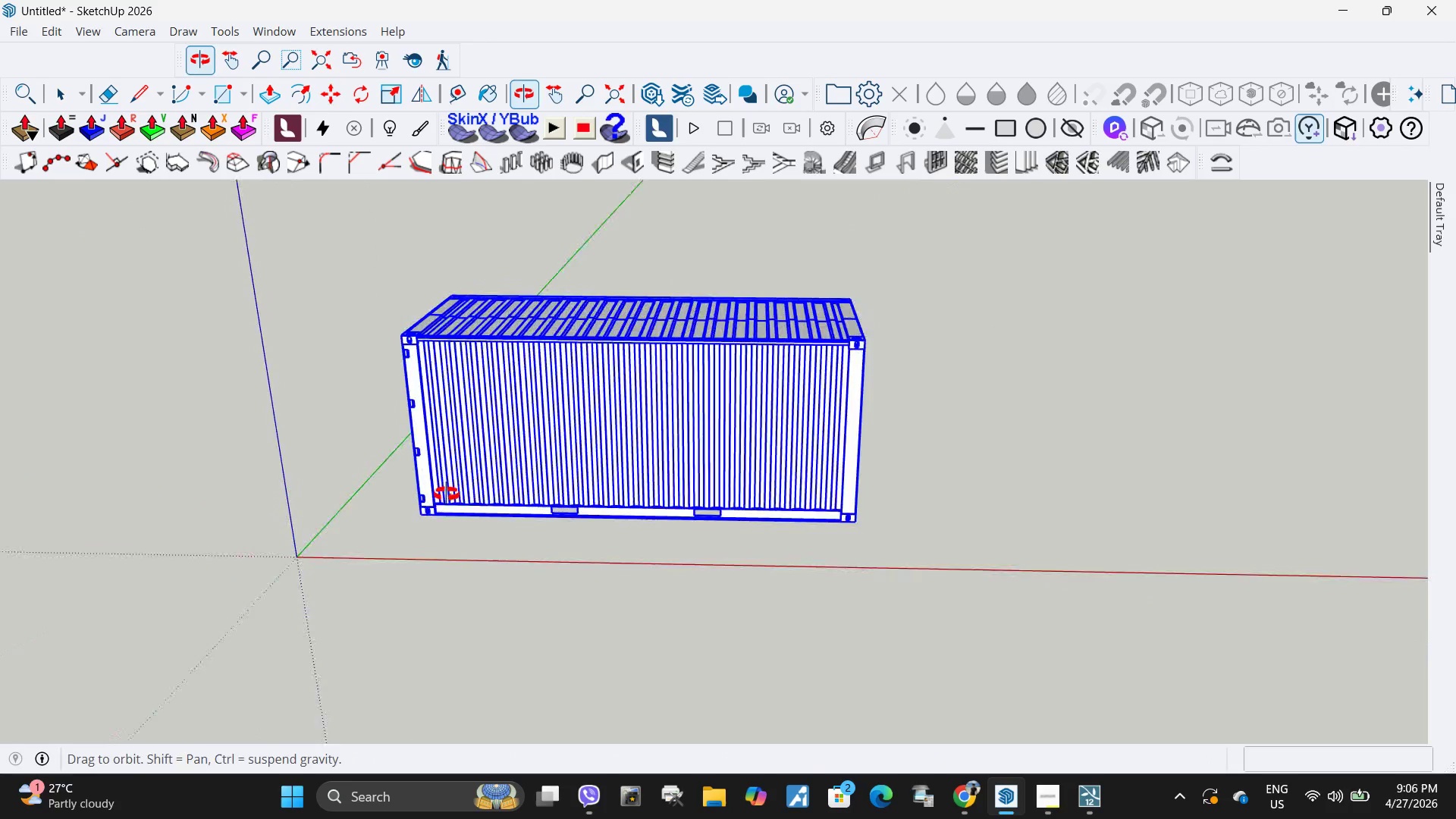 
key(Space)
 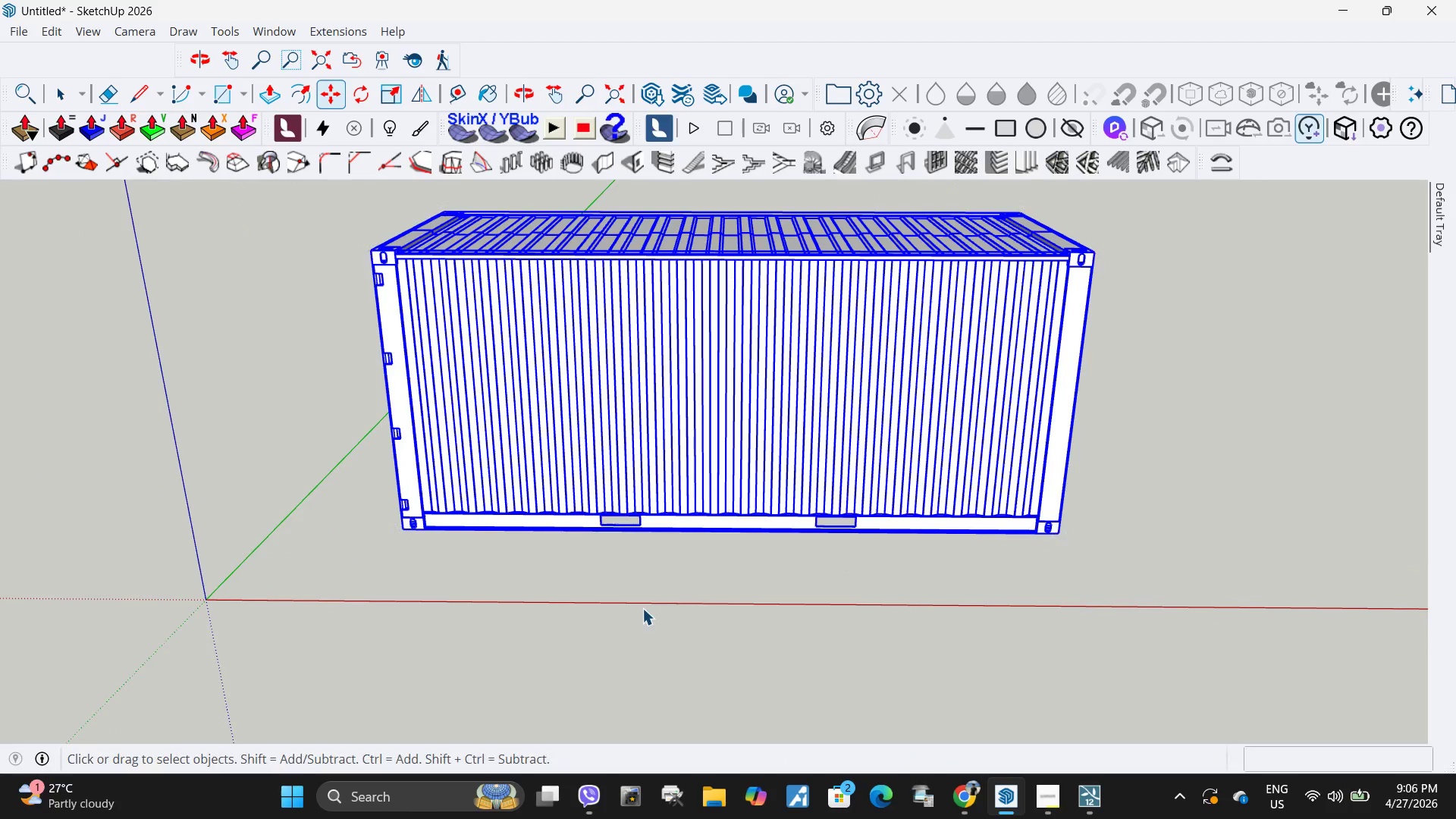 
left_click([642, 608])
 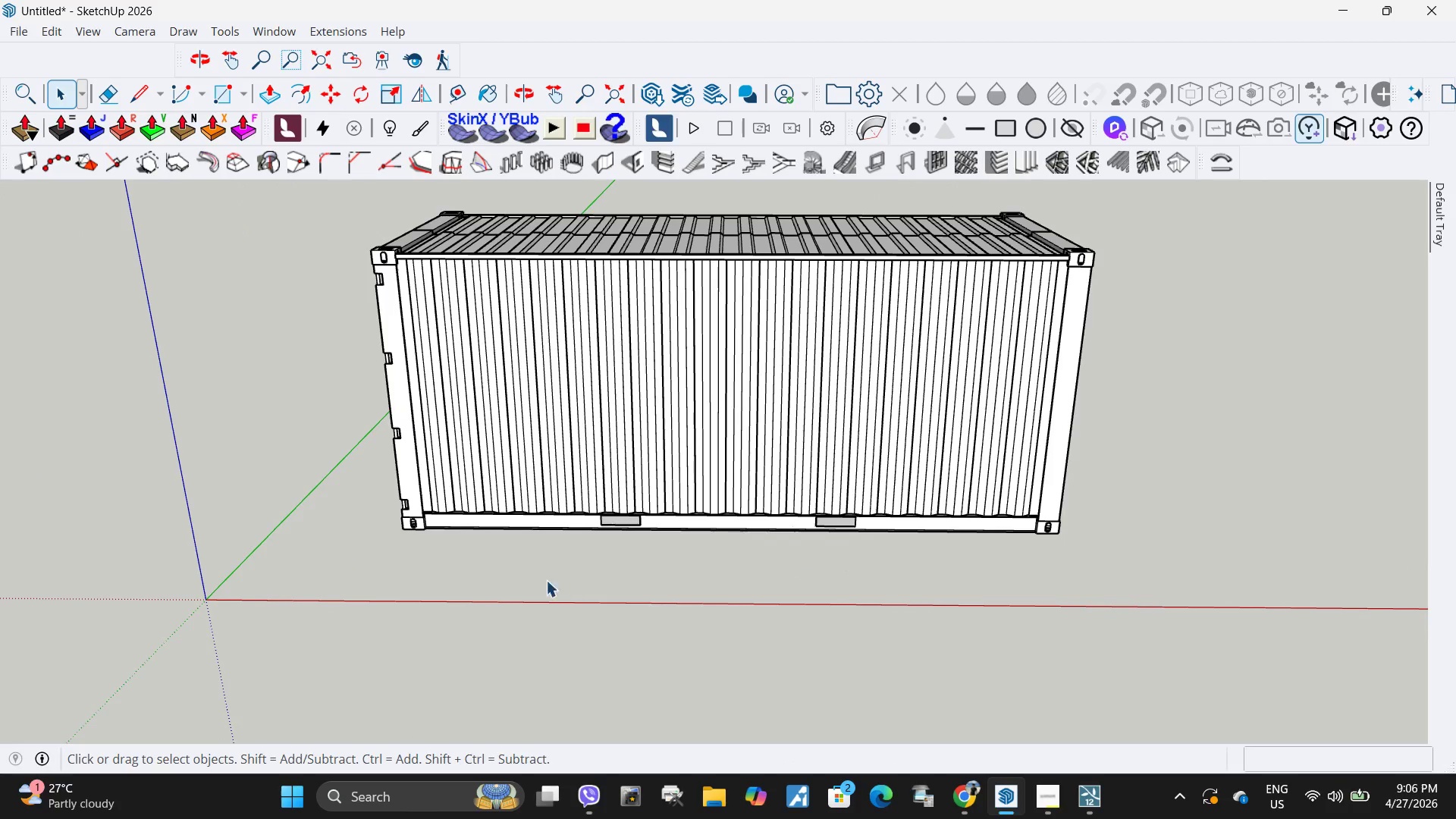 
scroll: coordinate [457, 493], scroll_direction: up, amount: 4.0
 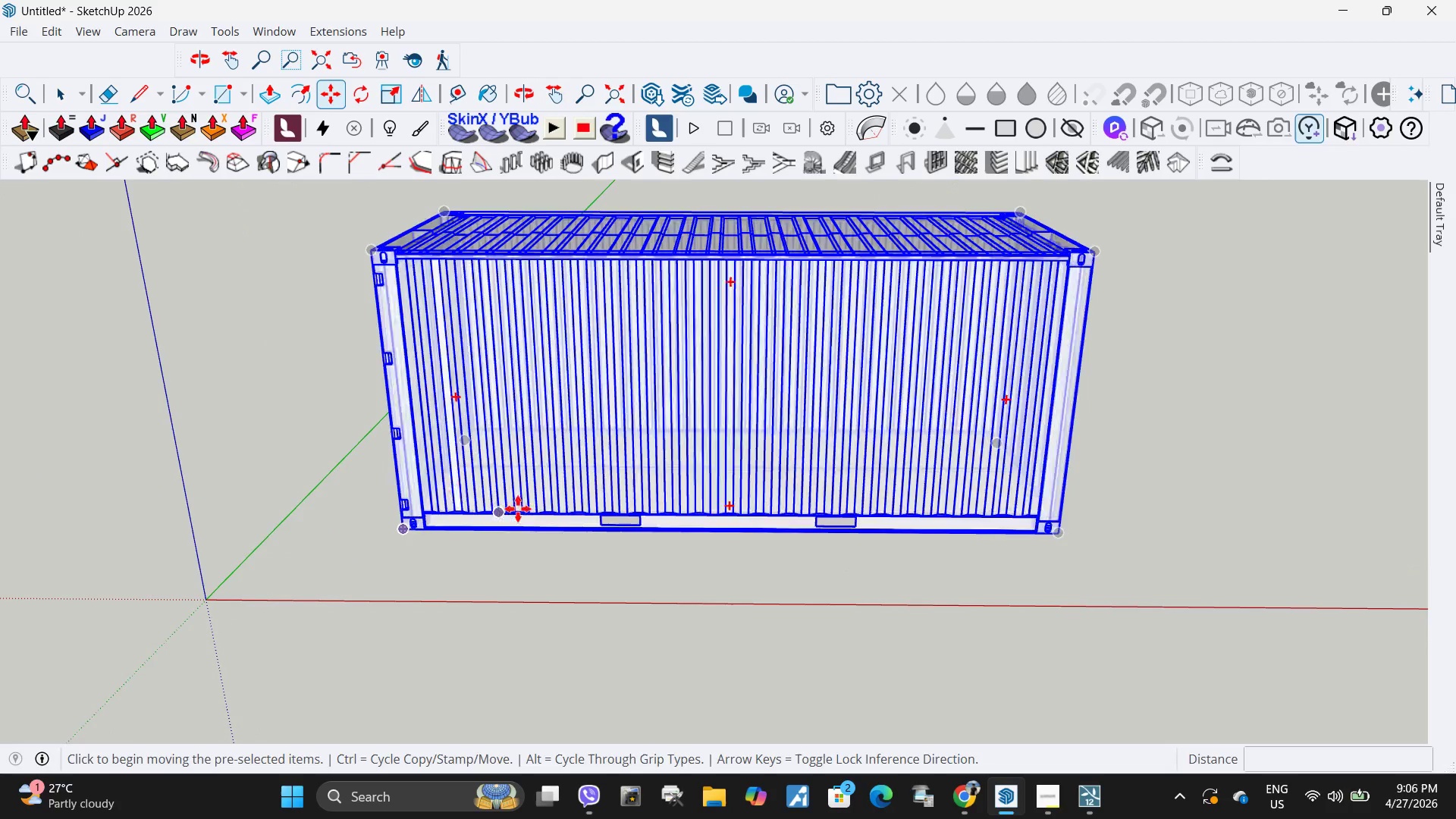 
type(l20)
 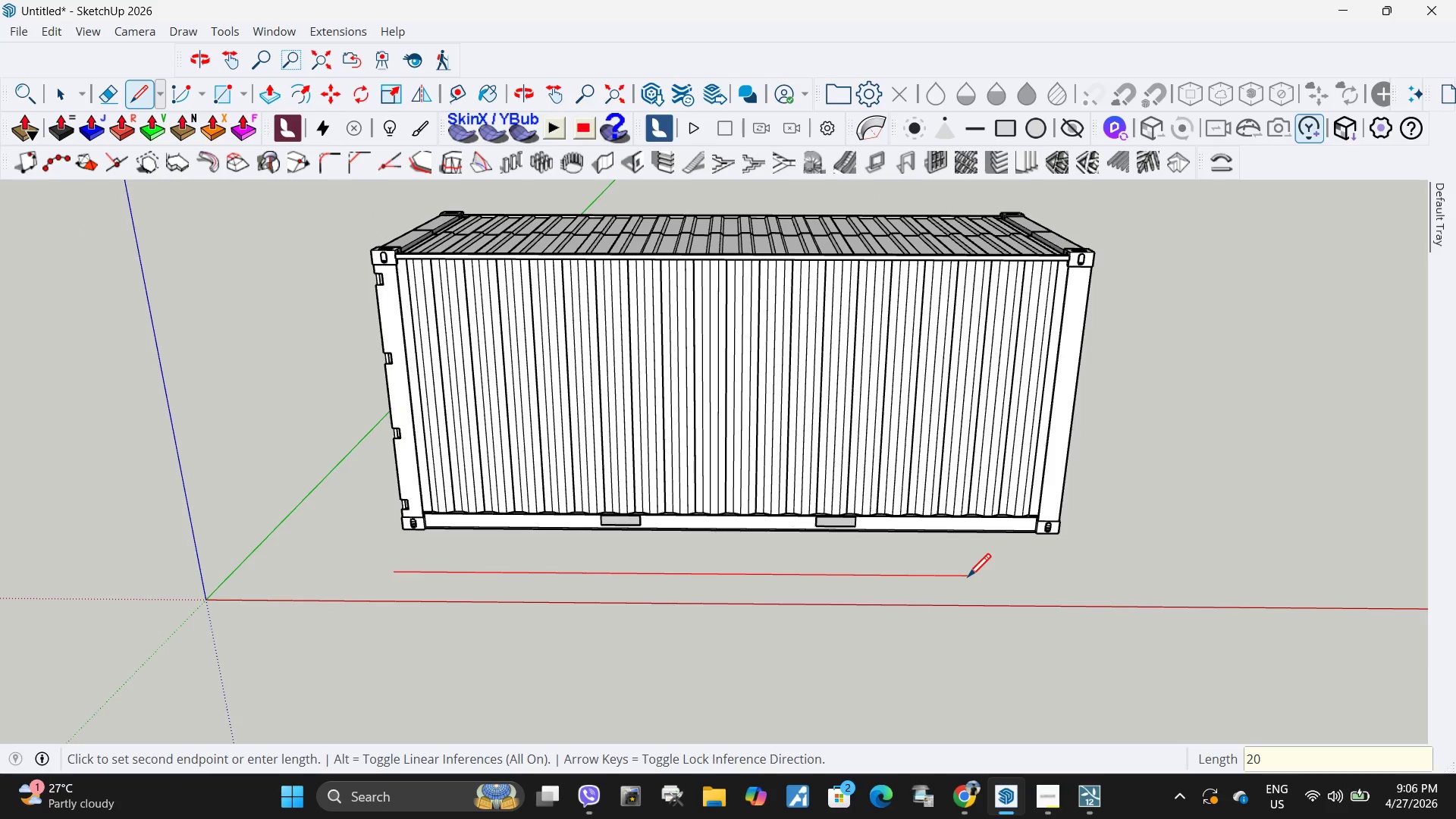 
left_click_drag(start_coordinate=[394, 572], to_coordinate=[408, 573])
 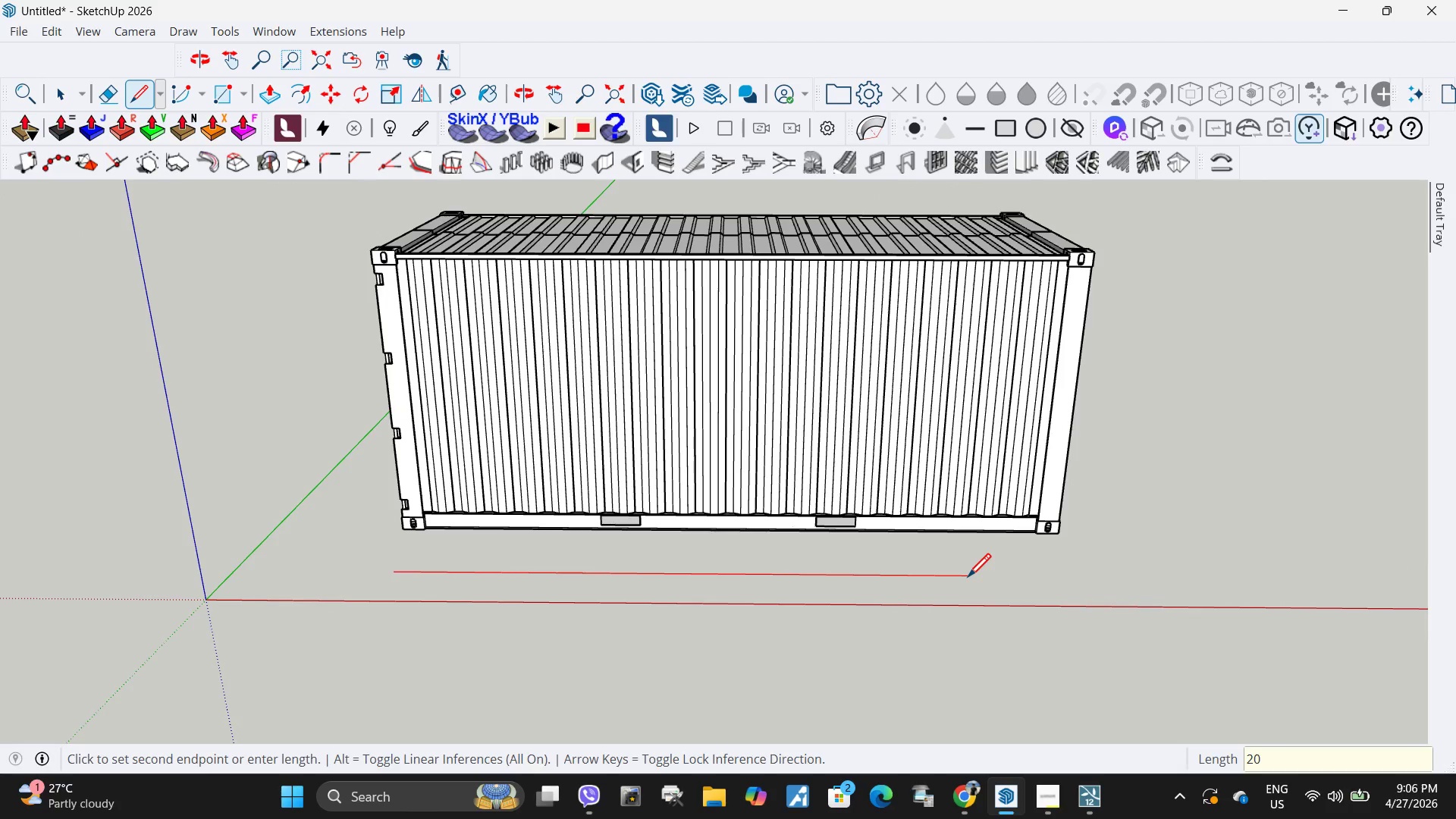 
key(Enter)
 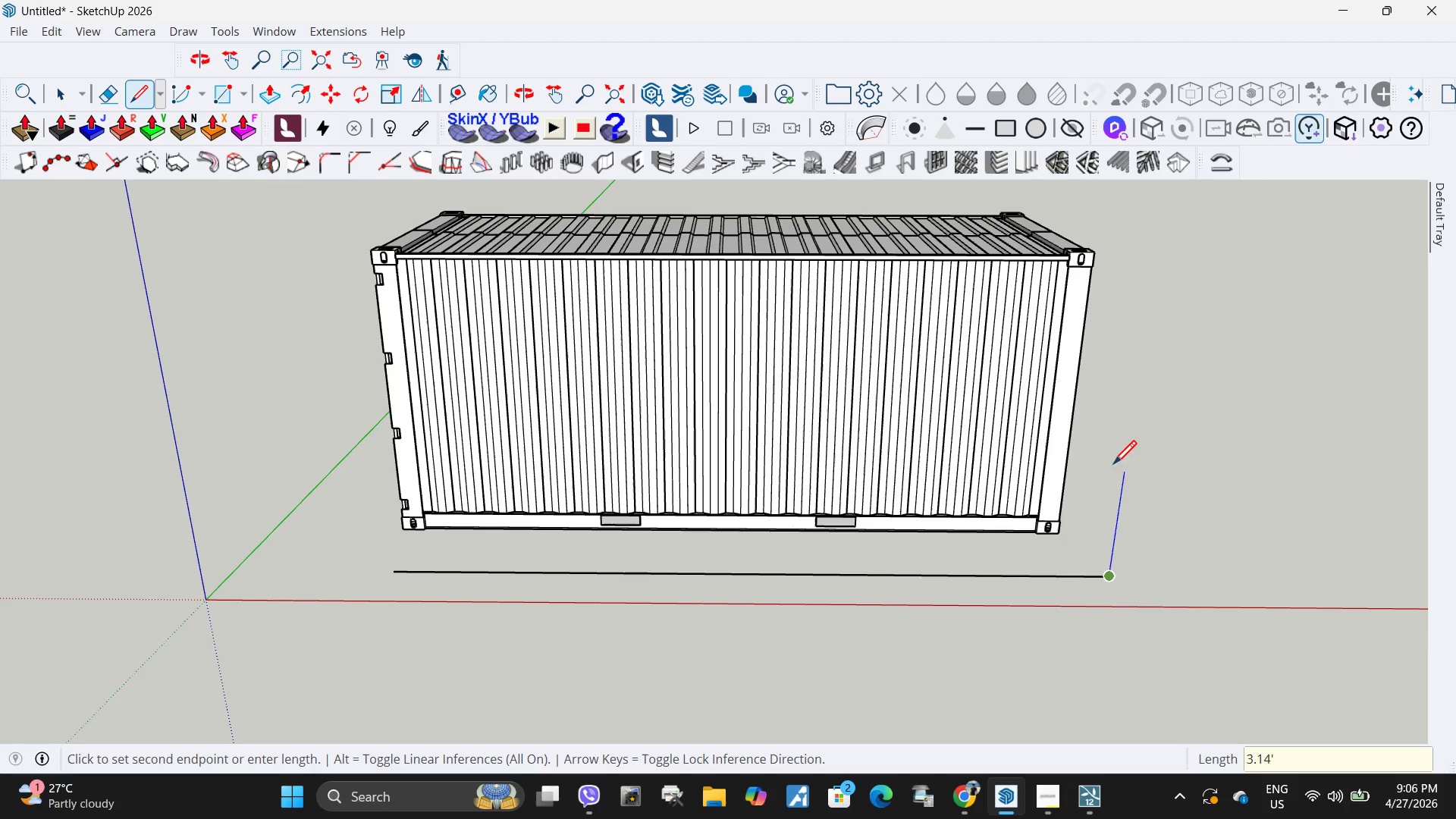 
key(Space)
 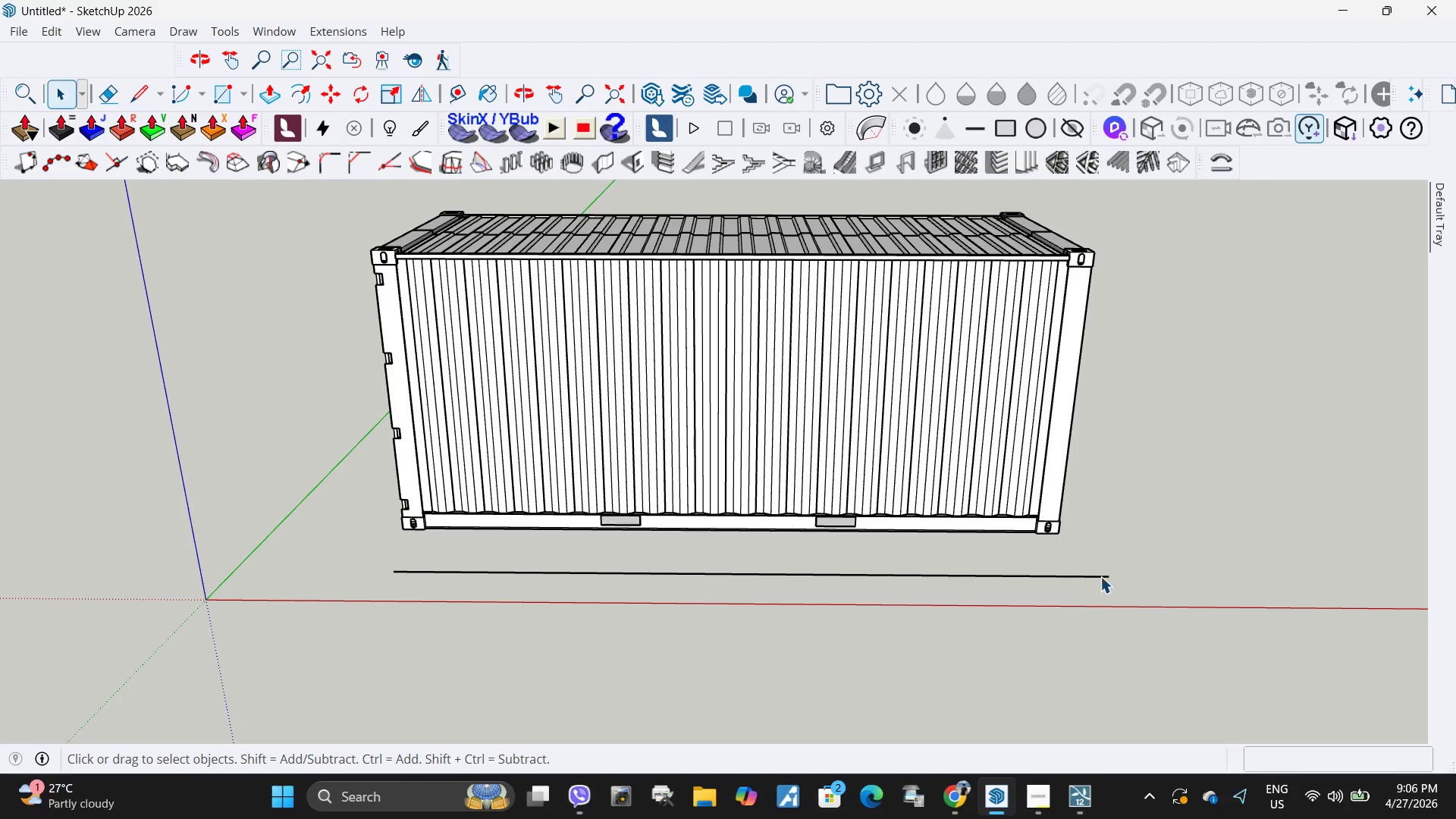 
left_click_drag(start_coordinate=[1100, 576], to_coordinate=[1079, 570])
 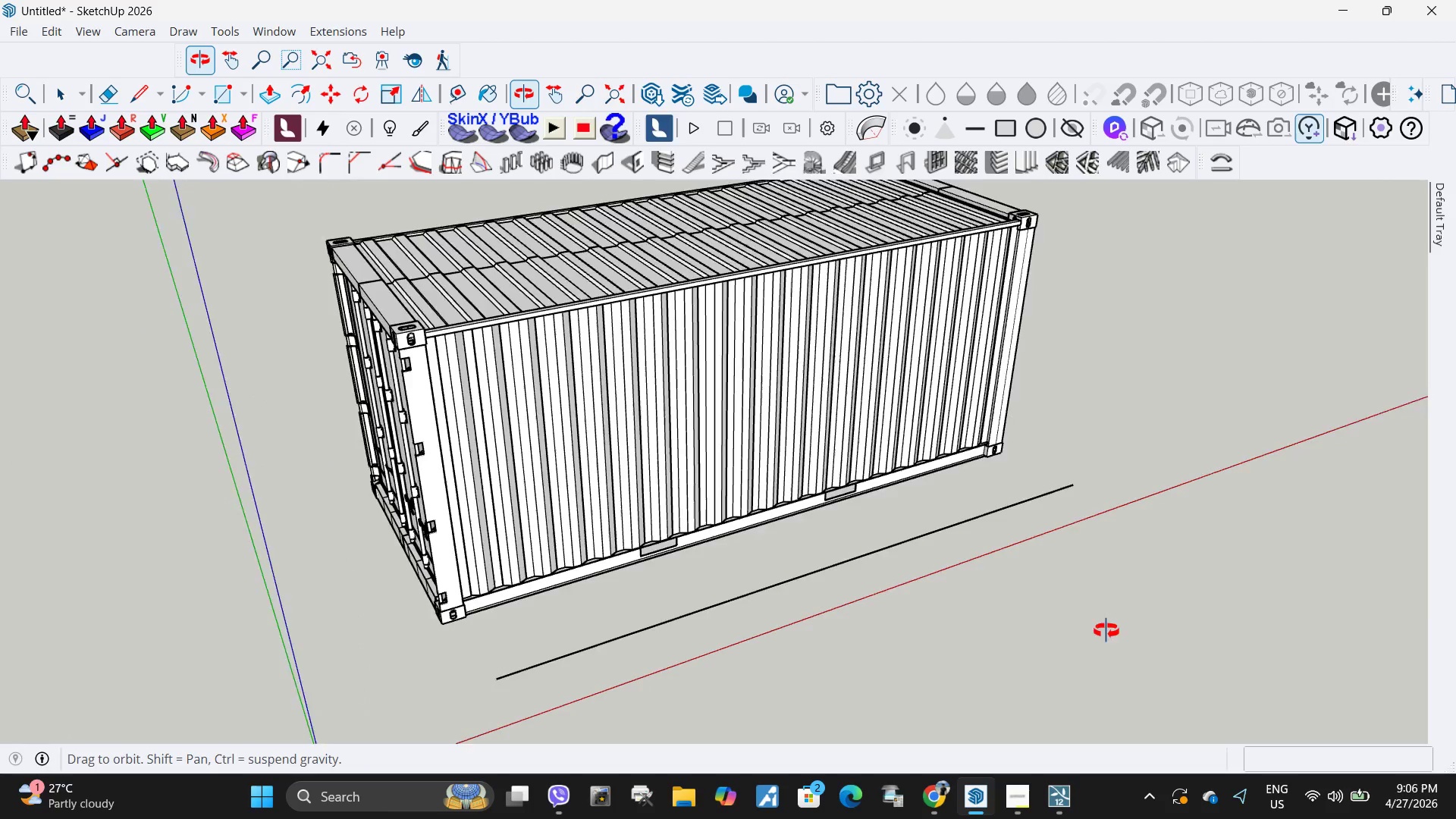 
left_click([814, 573])
 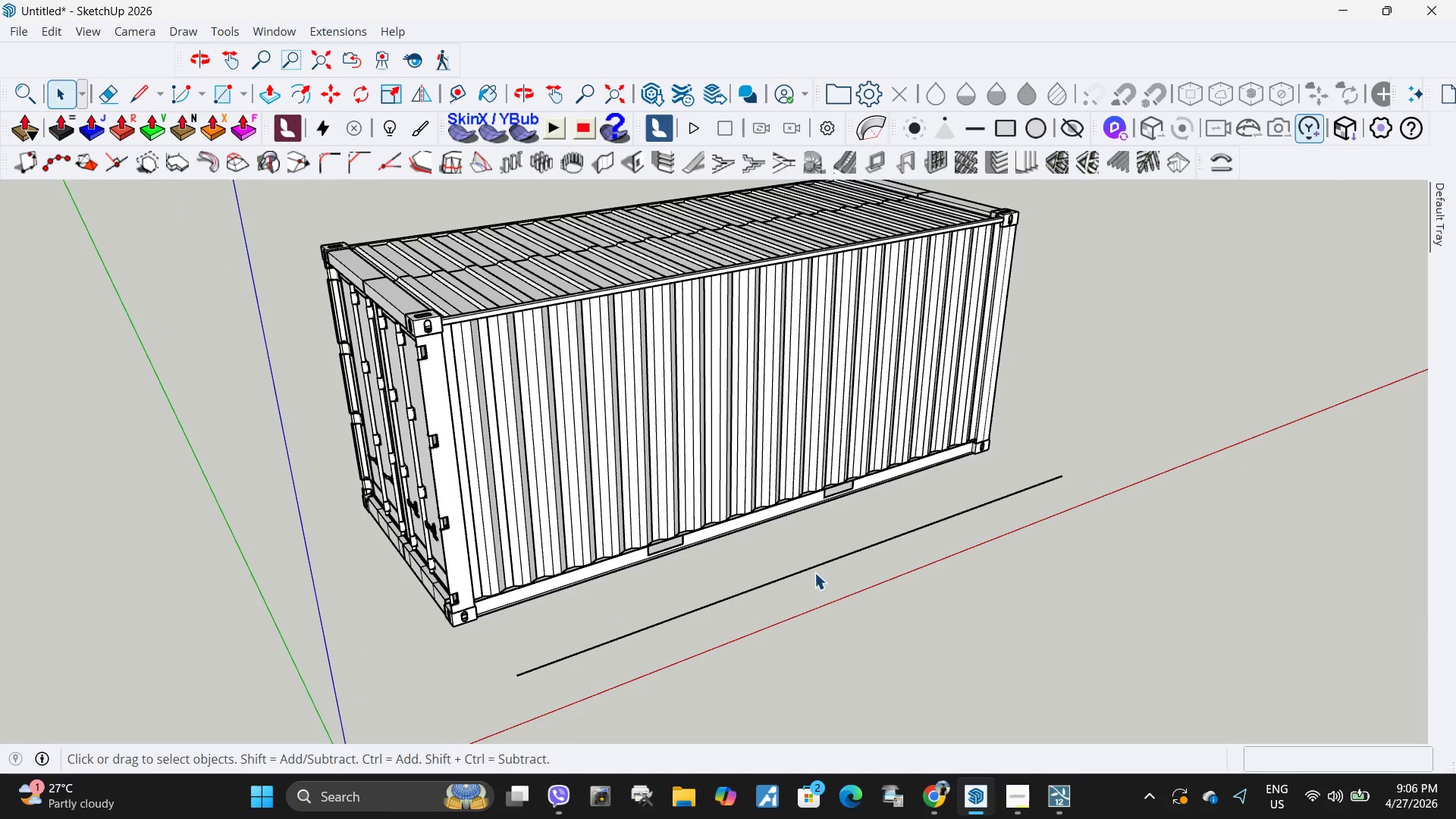 
left_click_drag(start_coordinate=[814, 570], to_coordinate=[799, 565])
 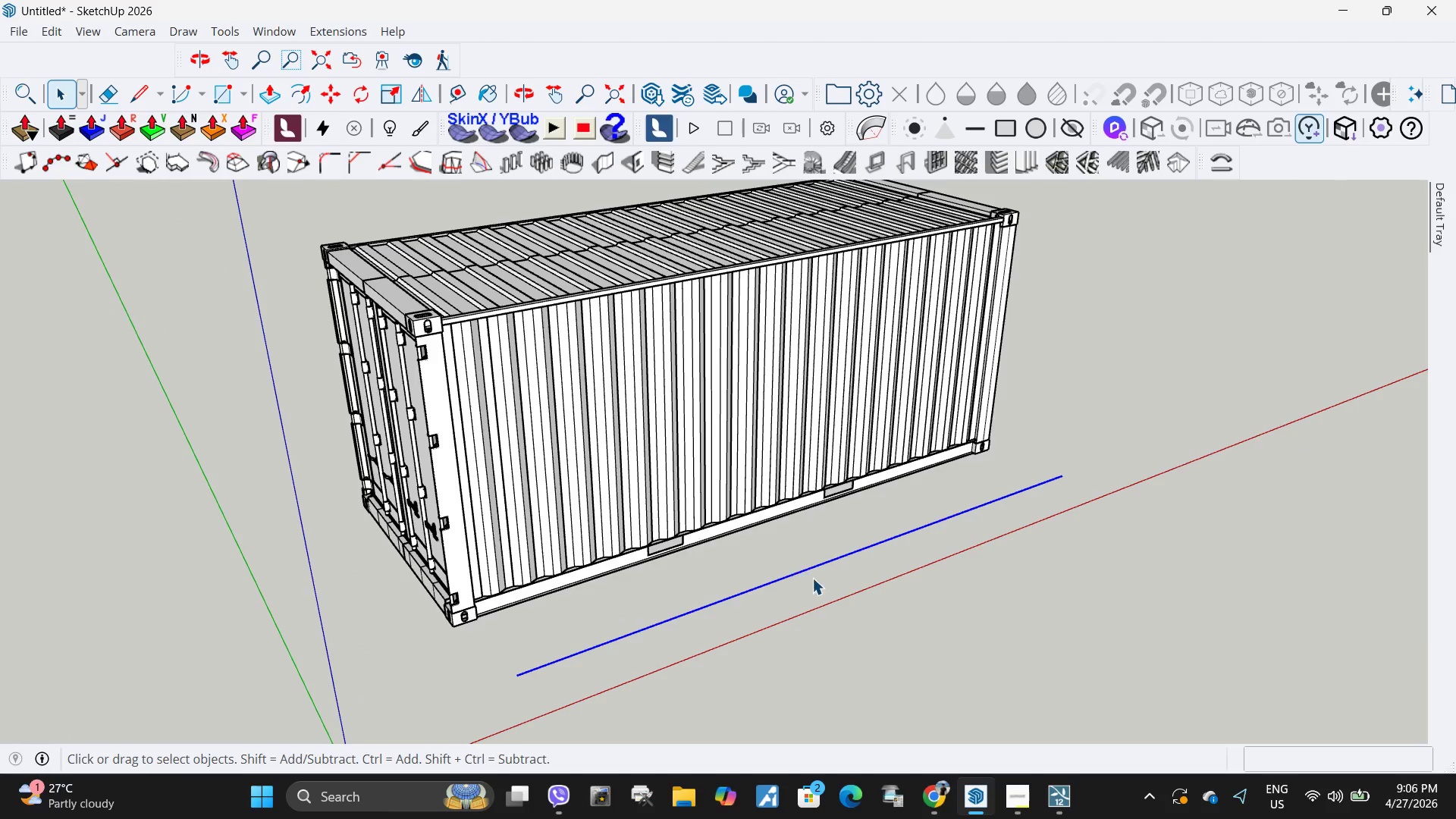 
key(Delete)
 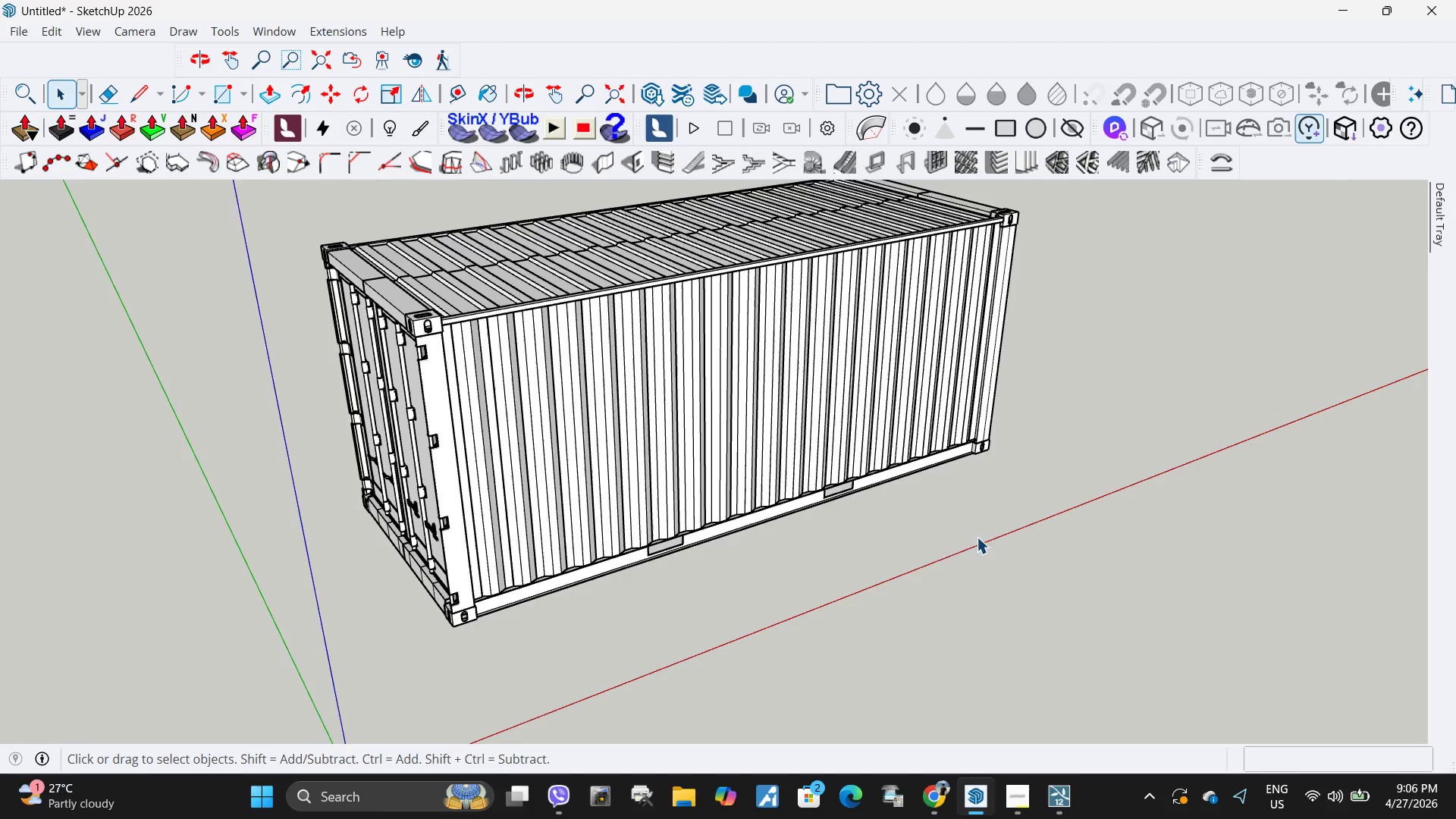 
scroll: coordinate [957, 545], scroll_direction: down, amount: 4.0
 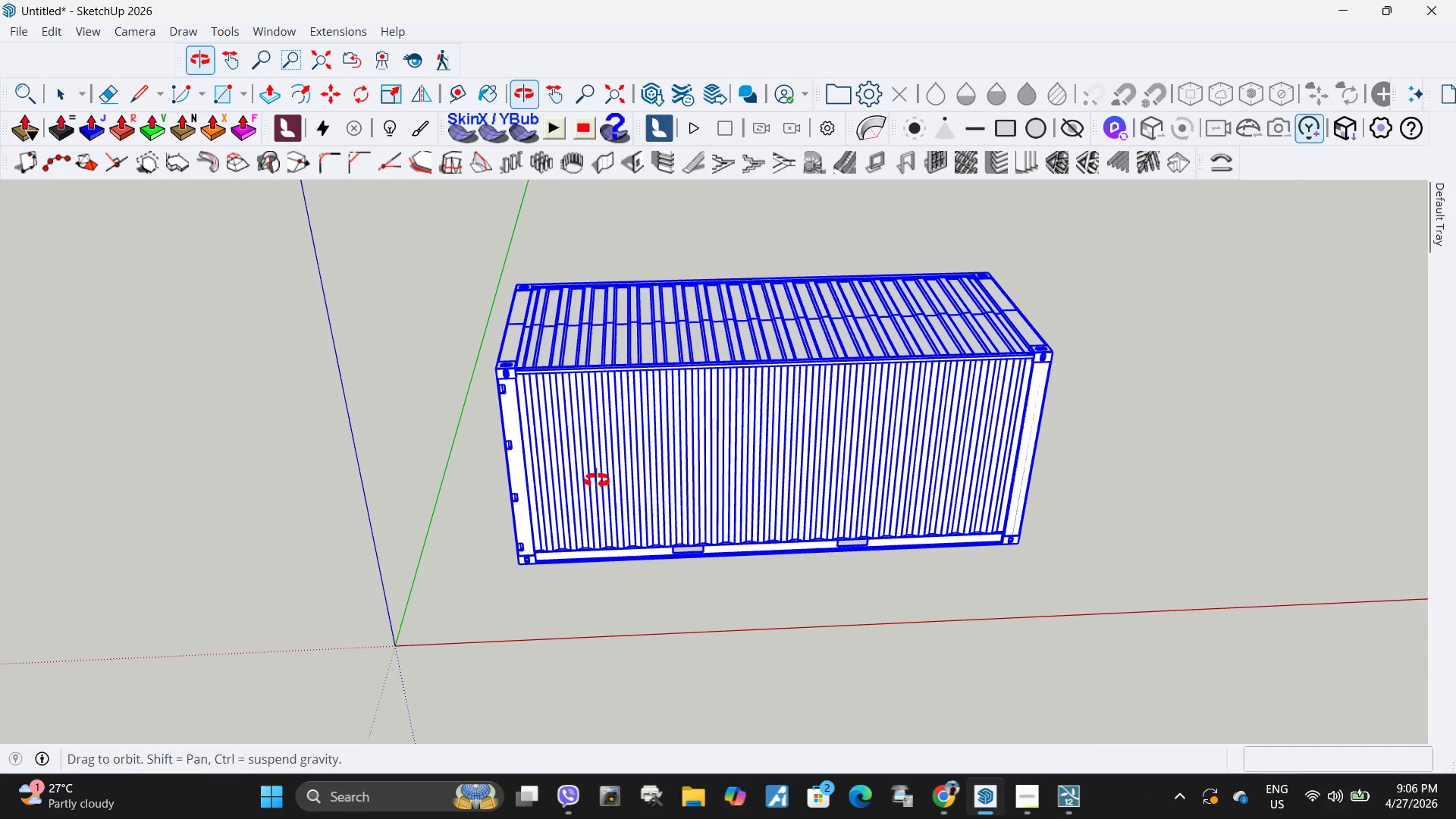 
double_click([679, 455])
 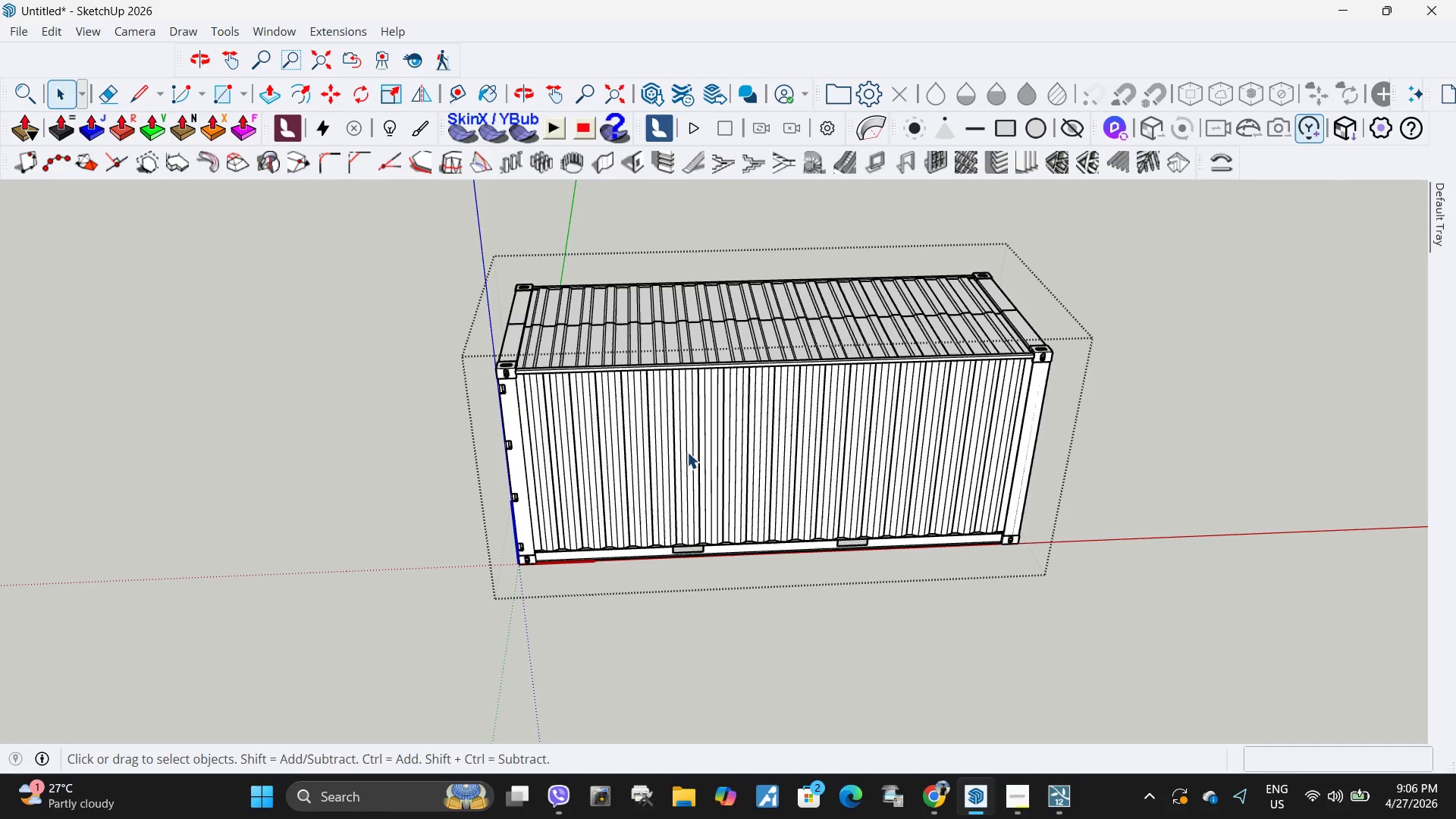 
triple_click([687, 452])
 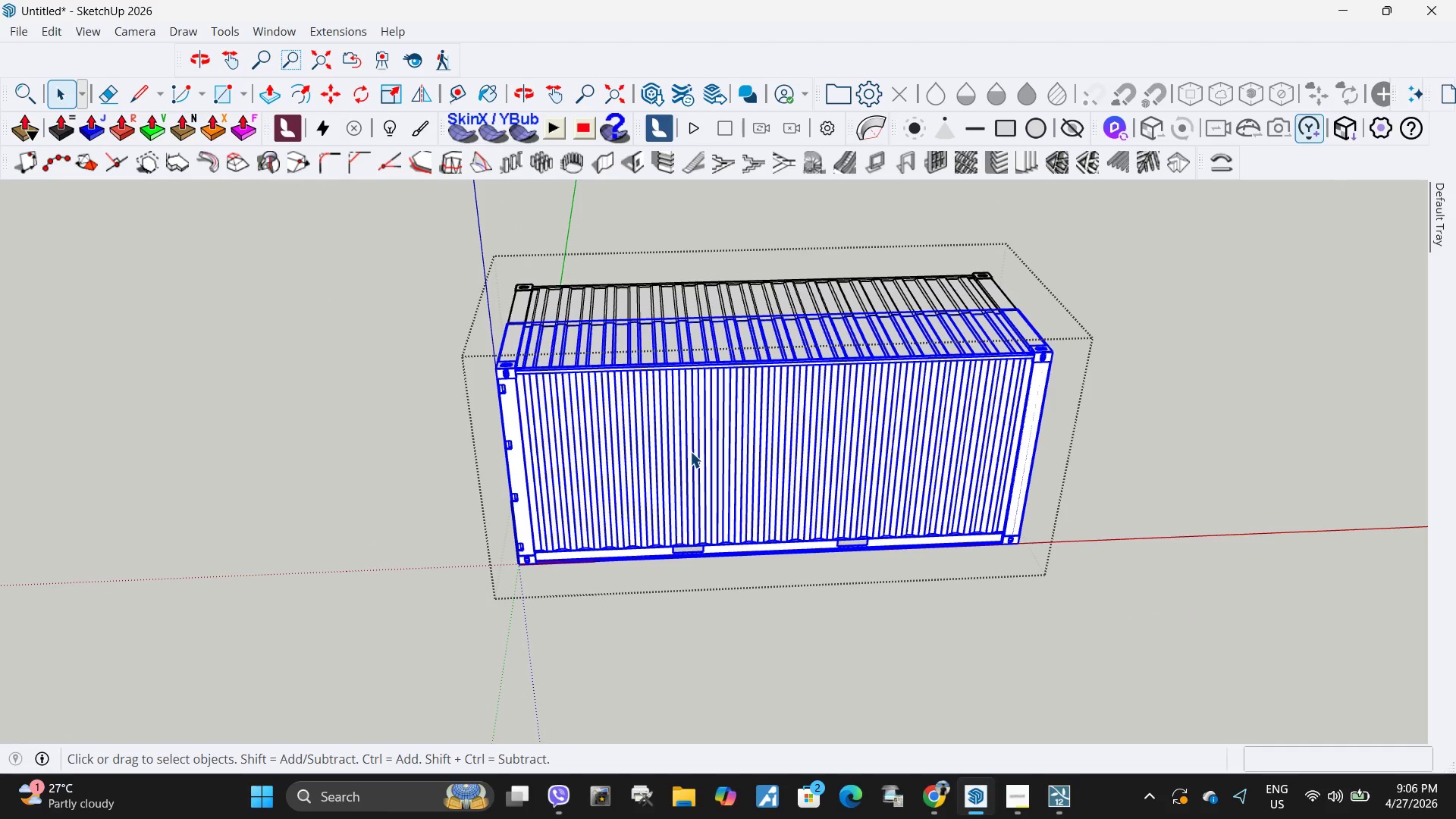 
key(Delete)
 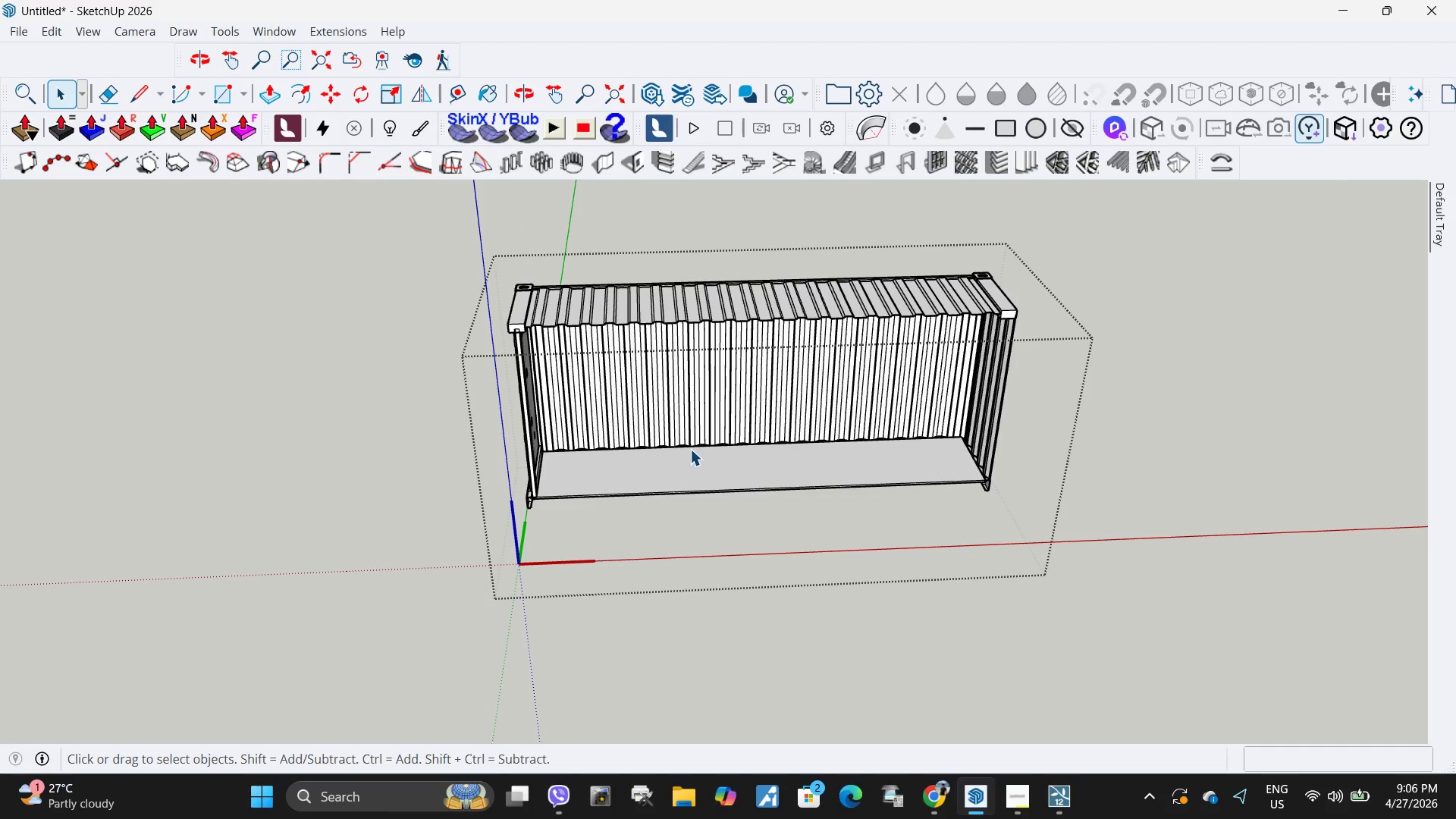 
key(Control+ControlLeft)
 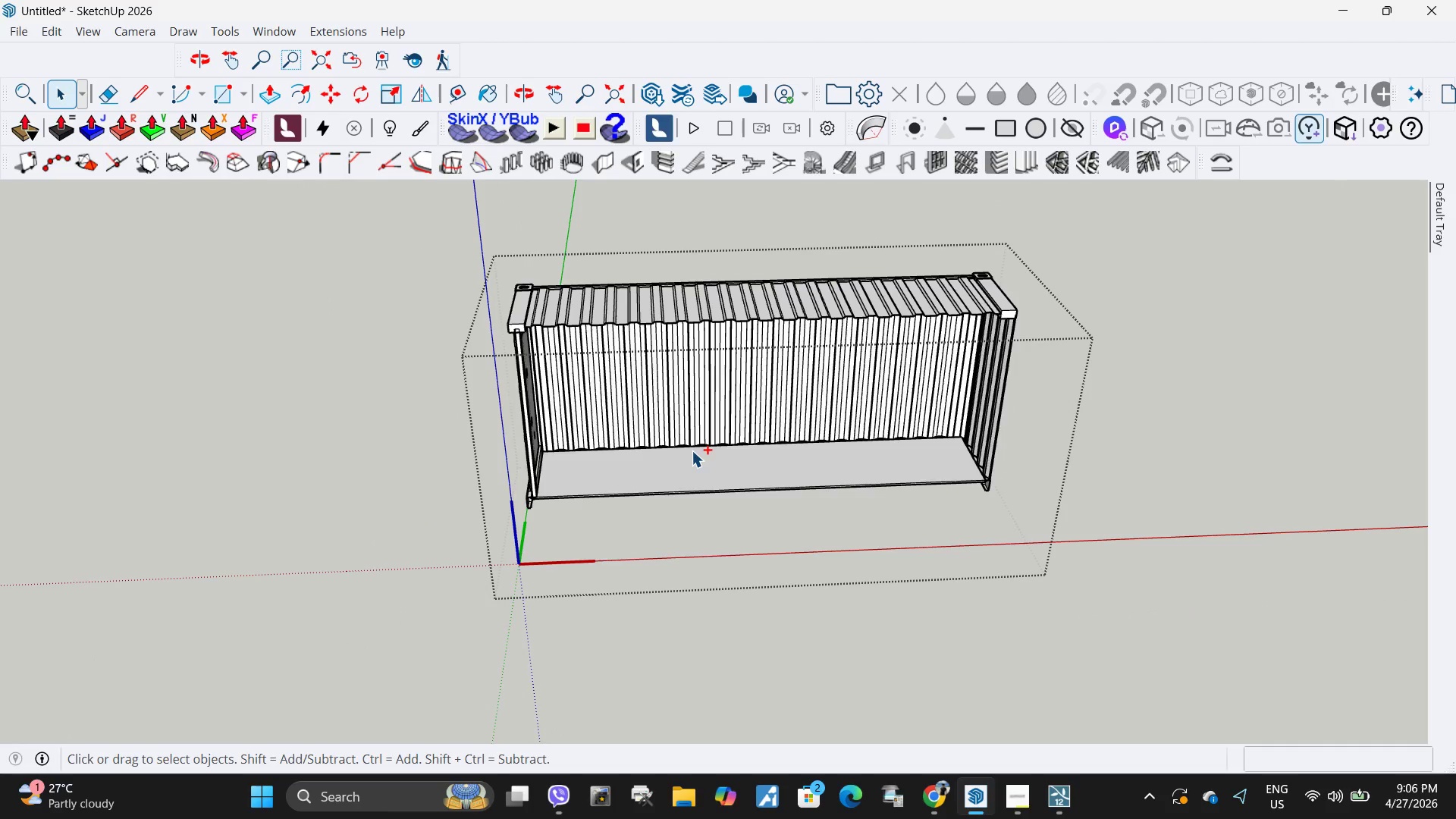 
key(Control+Z)
 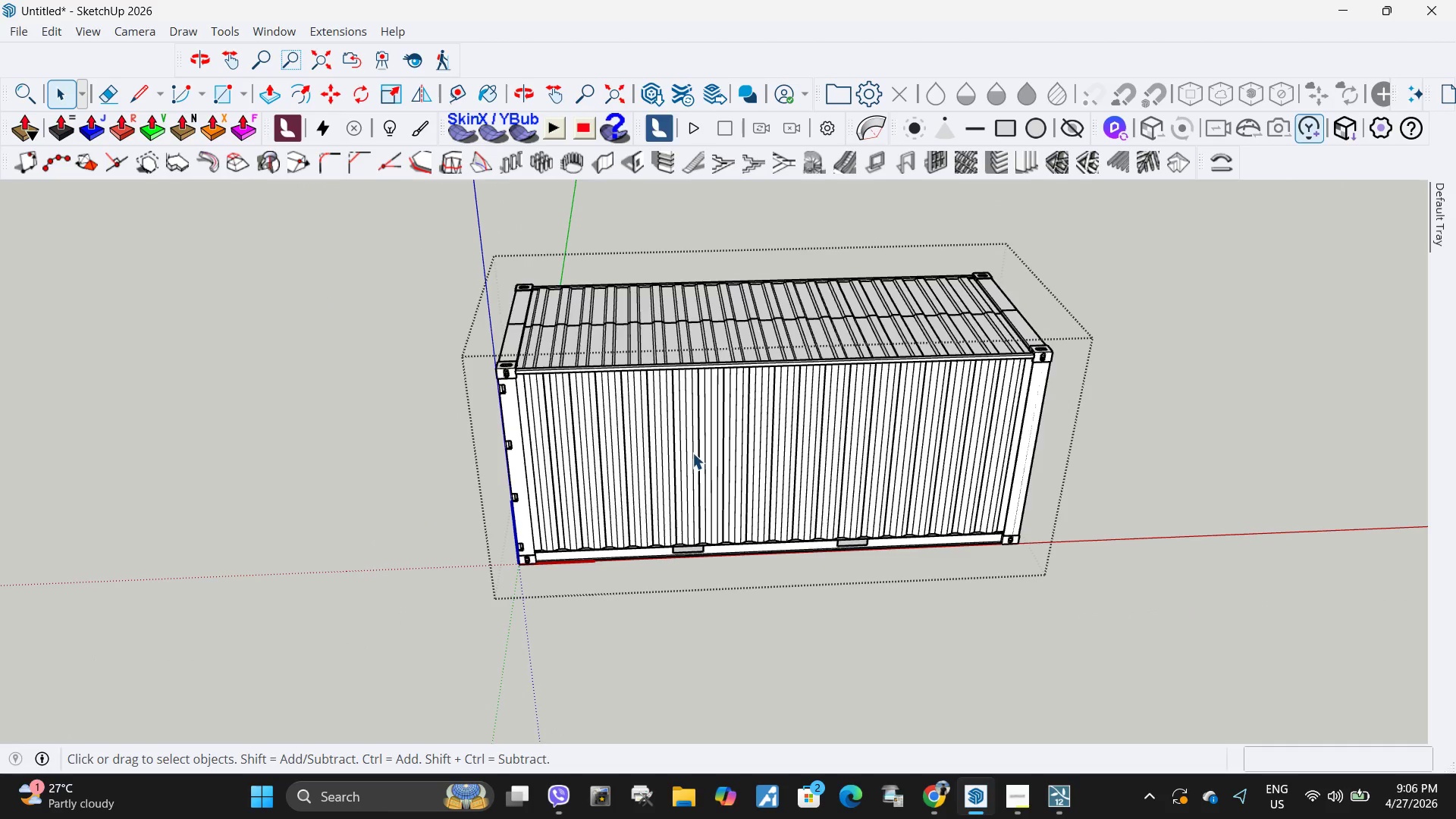 
double_click([692, 453])
 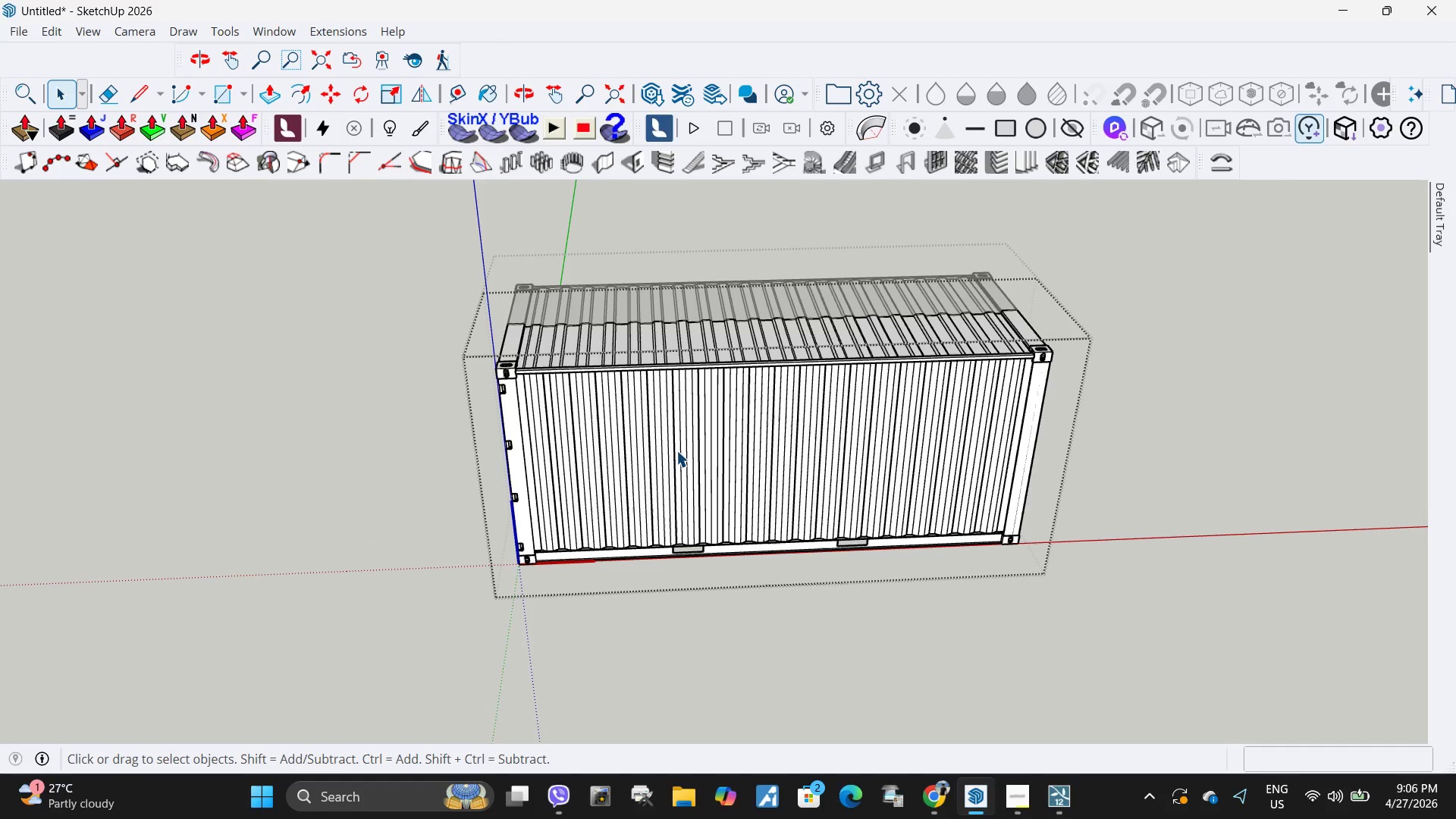 
triple_click([676, 450])
 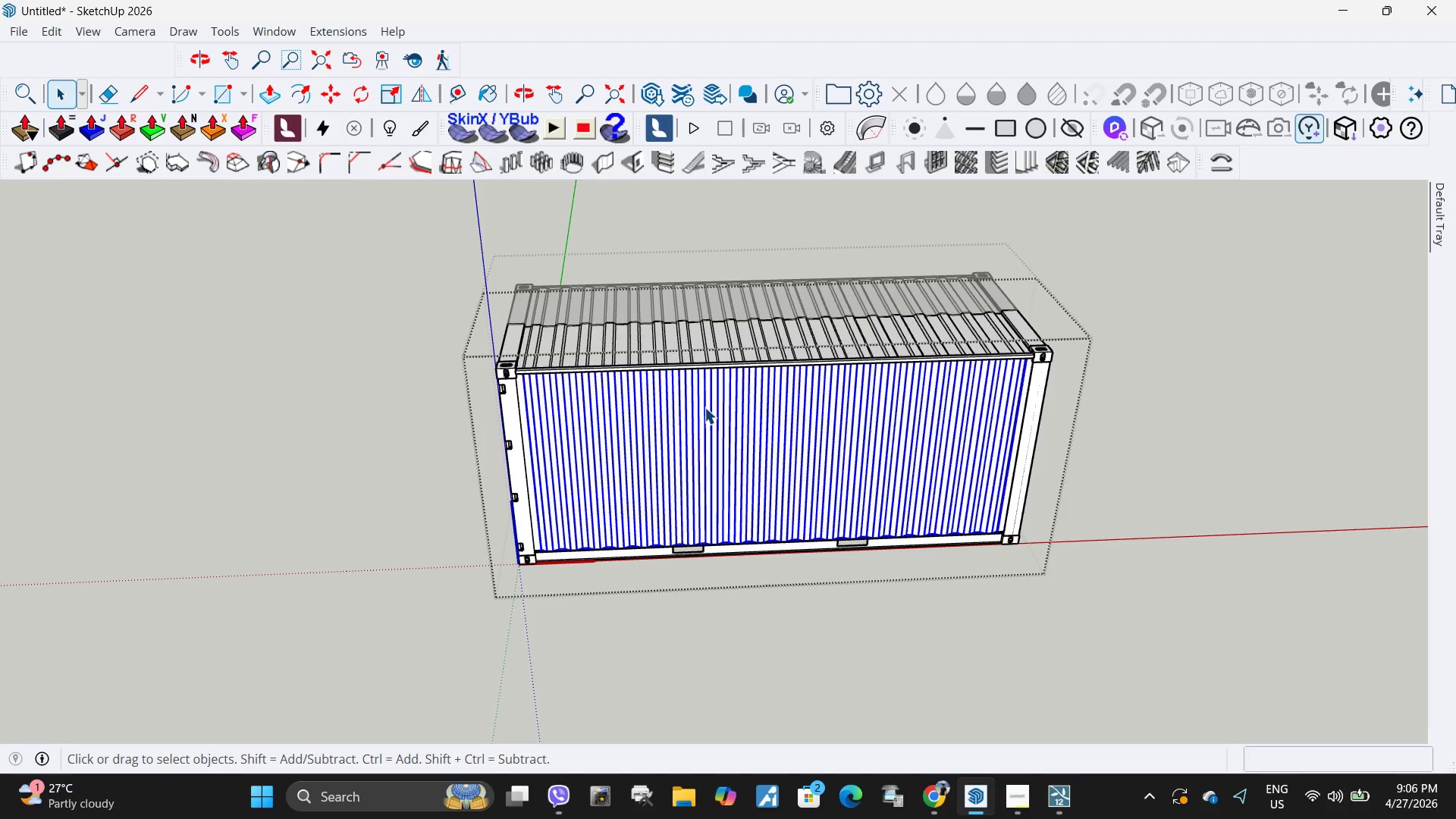 
key(Delete)
 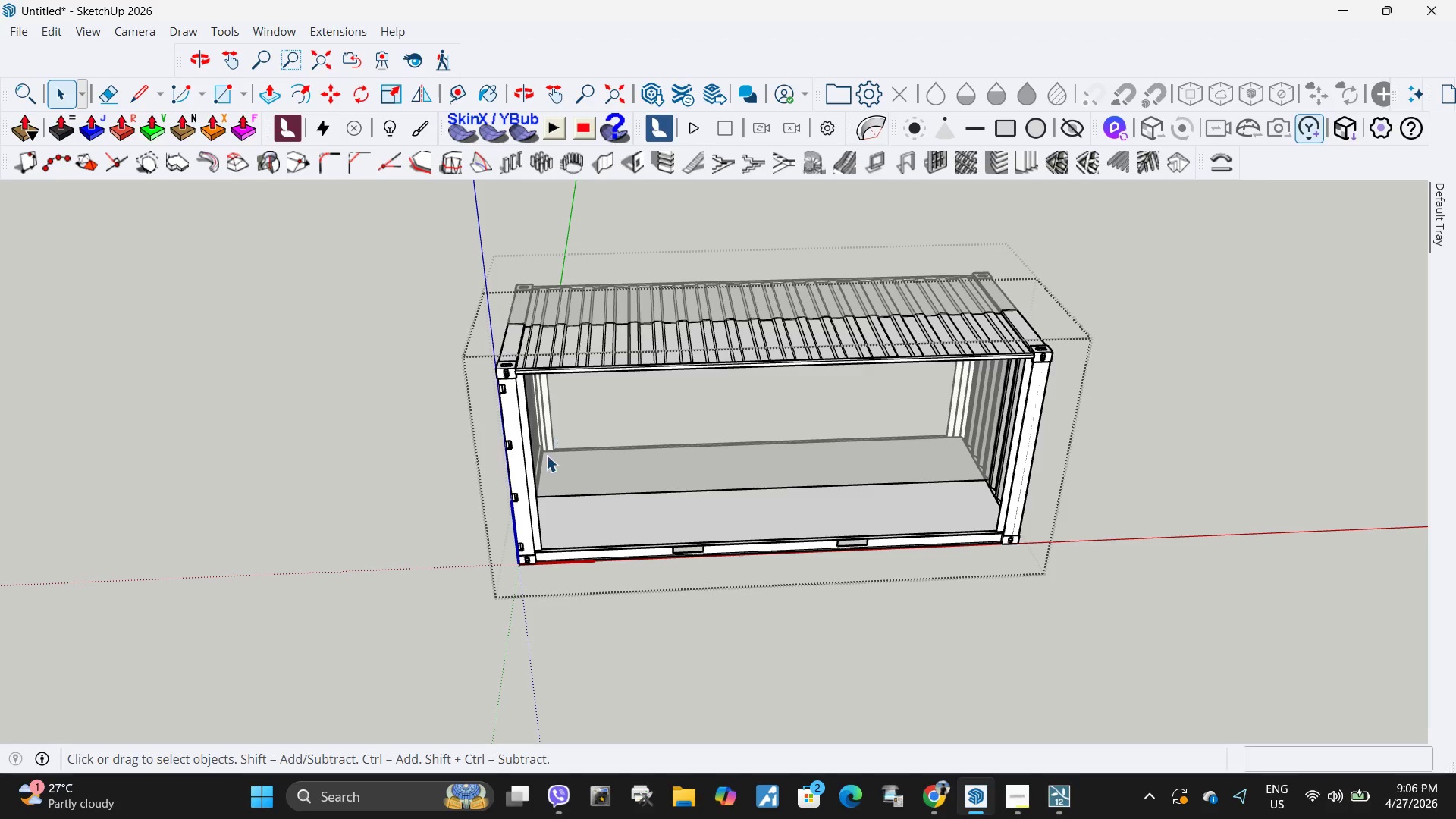 
left_click([543, 516])
 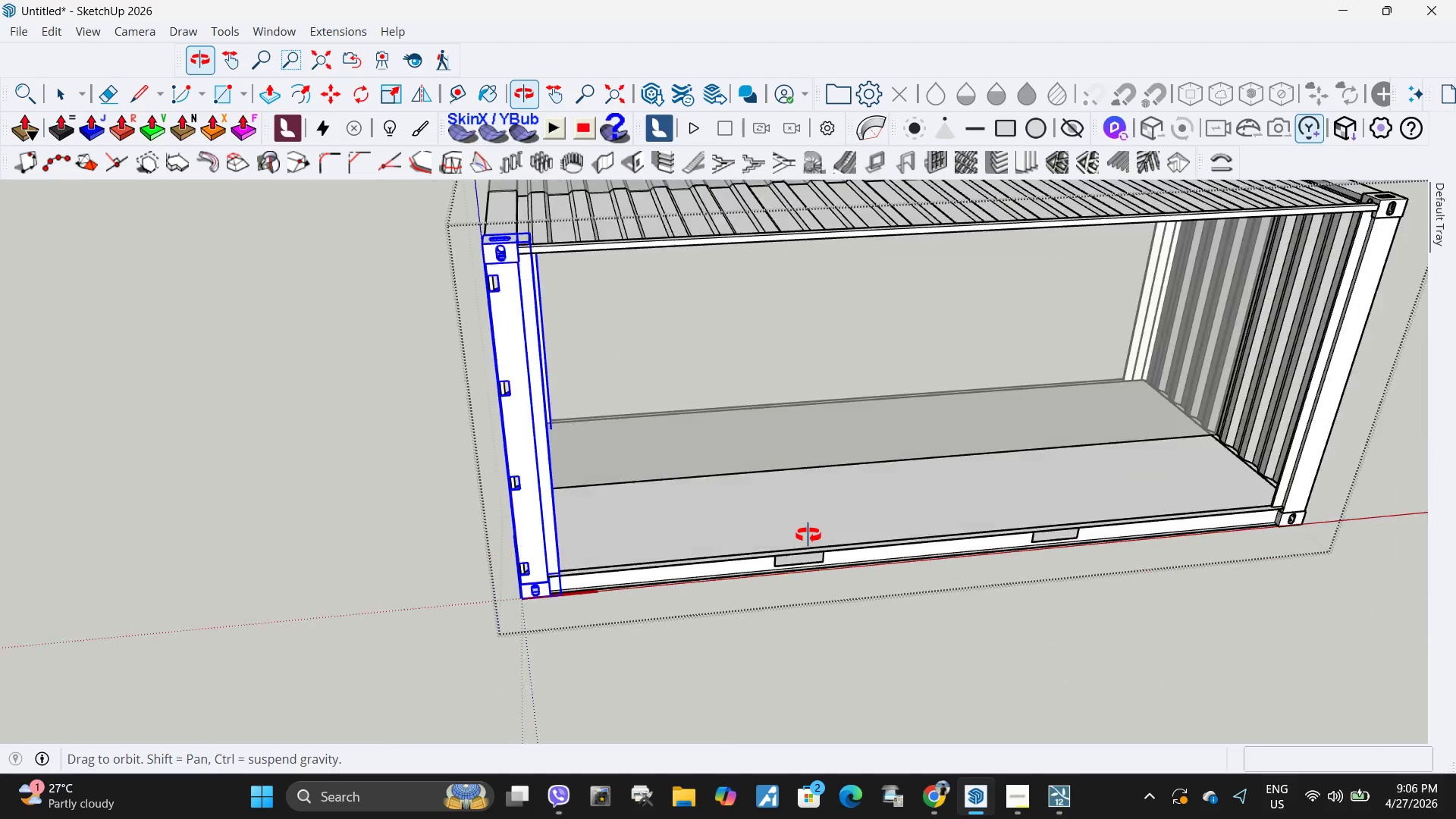 
scroll: coordinate [532, 526], scroll_direction: up, amount: 5.0
 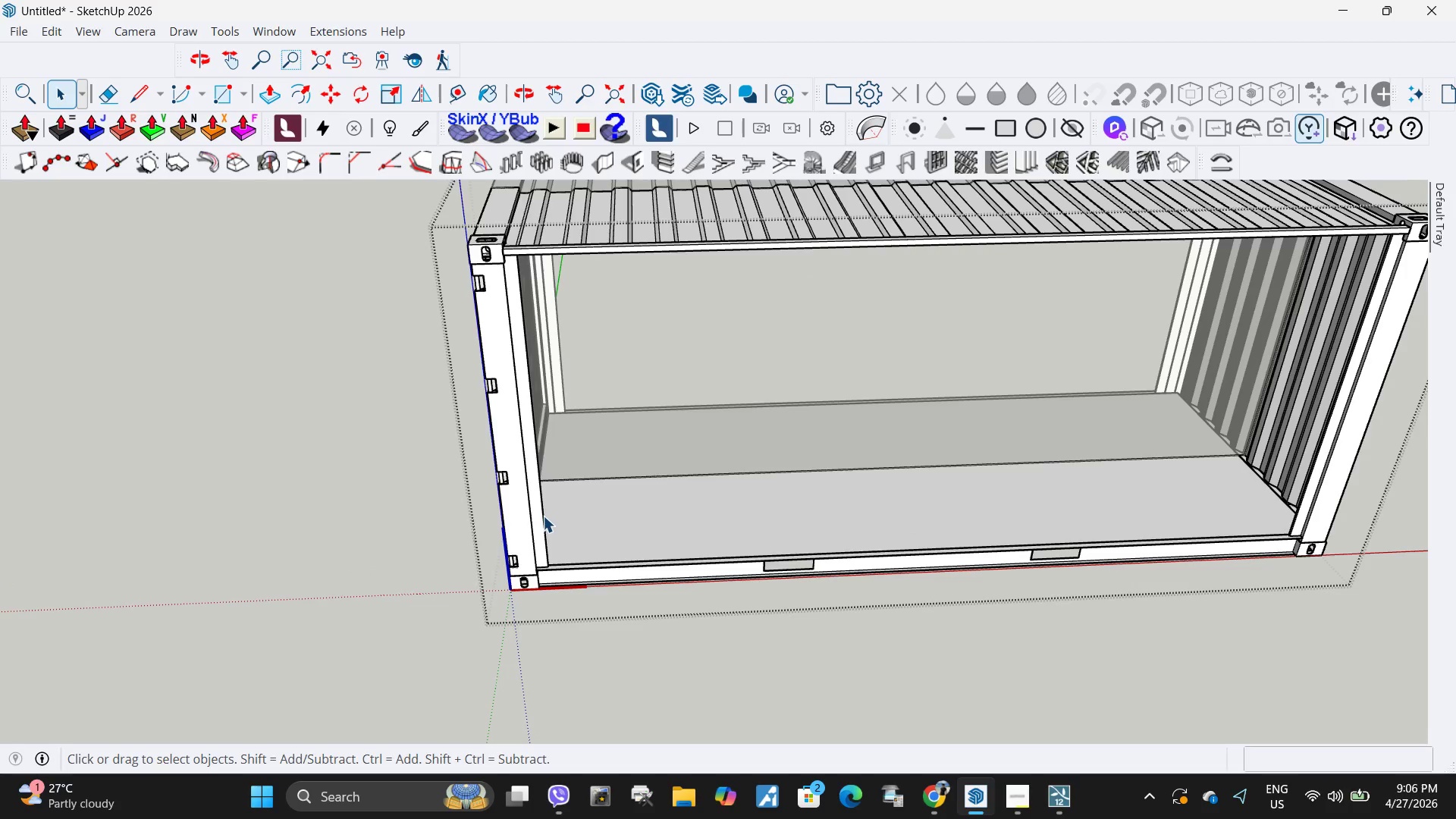 
scroll: coordinate [747, 512], scroll_direction: down, amount: 3.0
 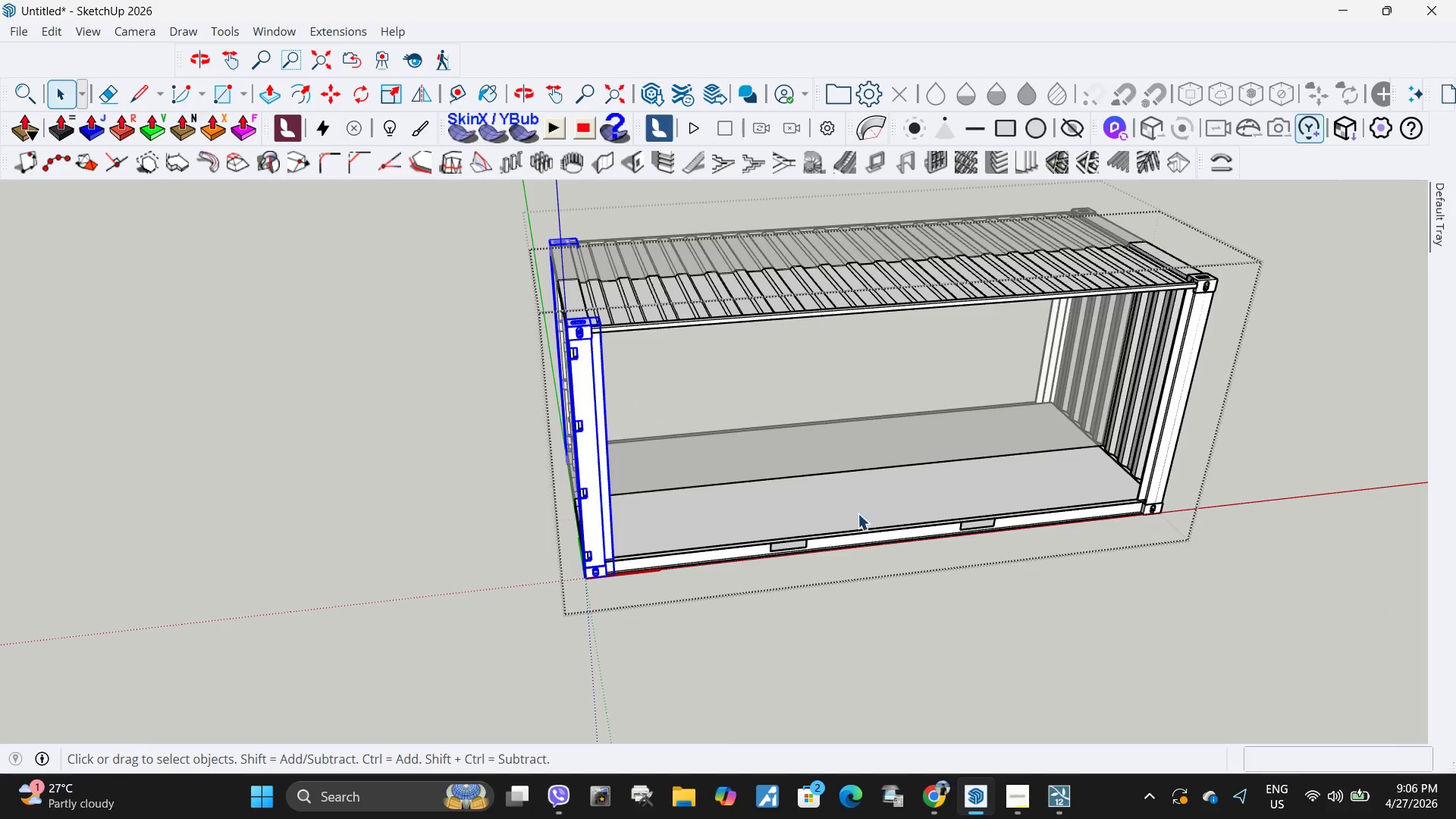 
key(Control+ControlLeft)
 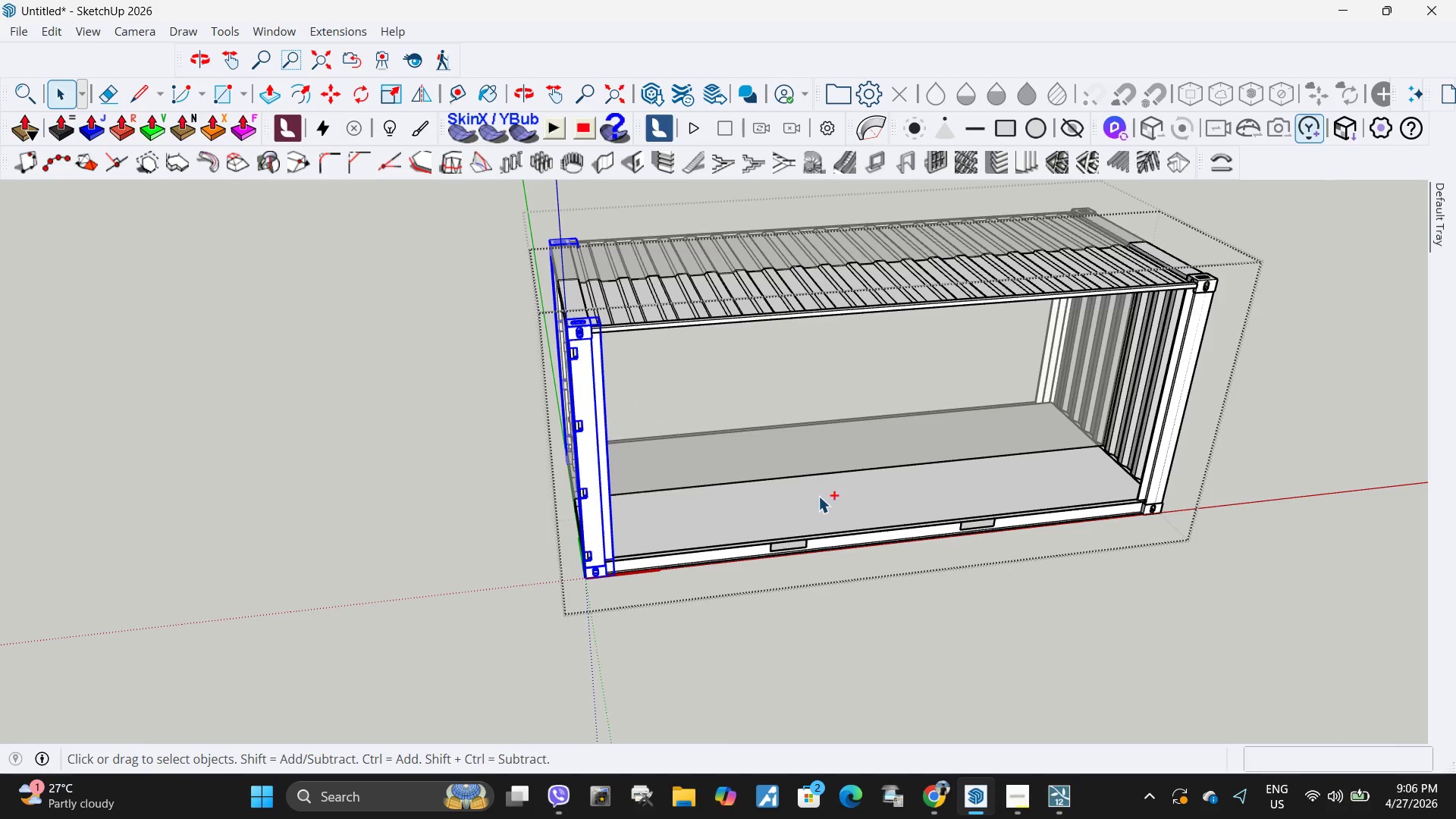 
key(Control+Z)
 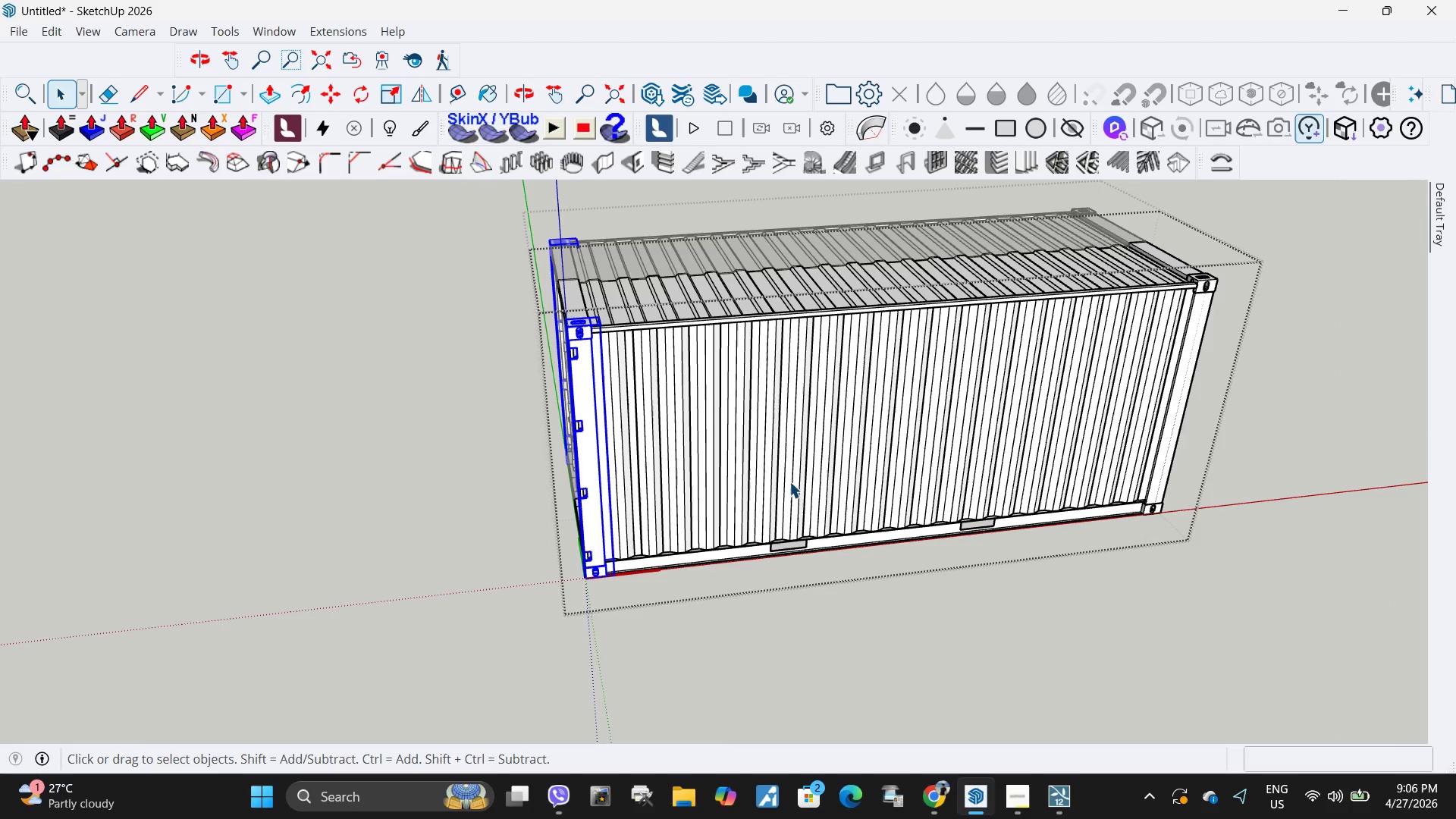 
left_click([784, 478])
 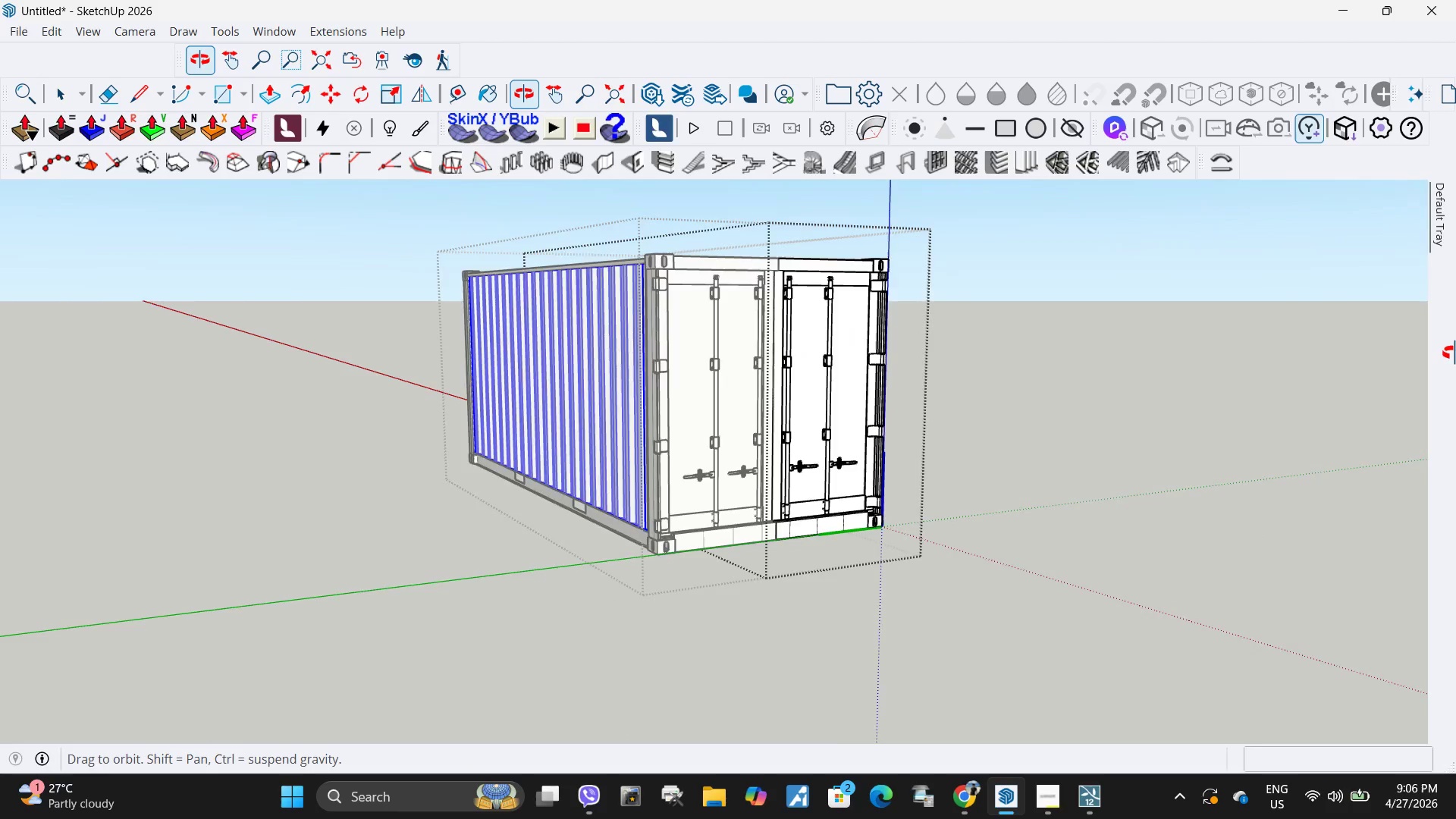 
right_click([802, 420])
 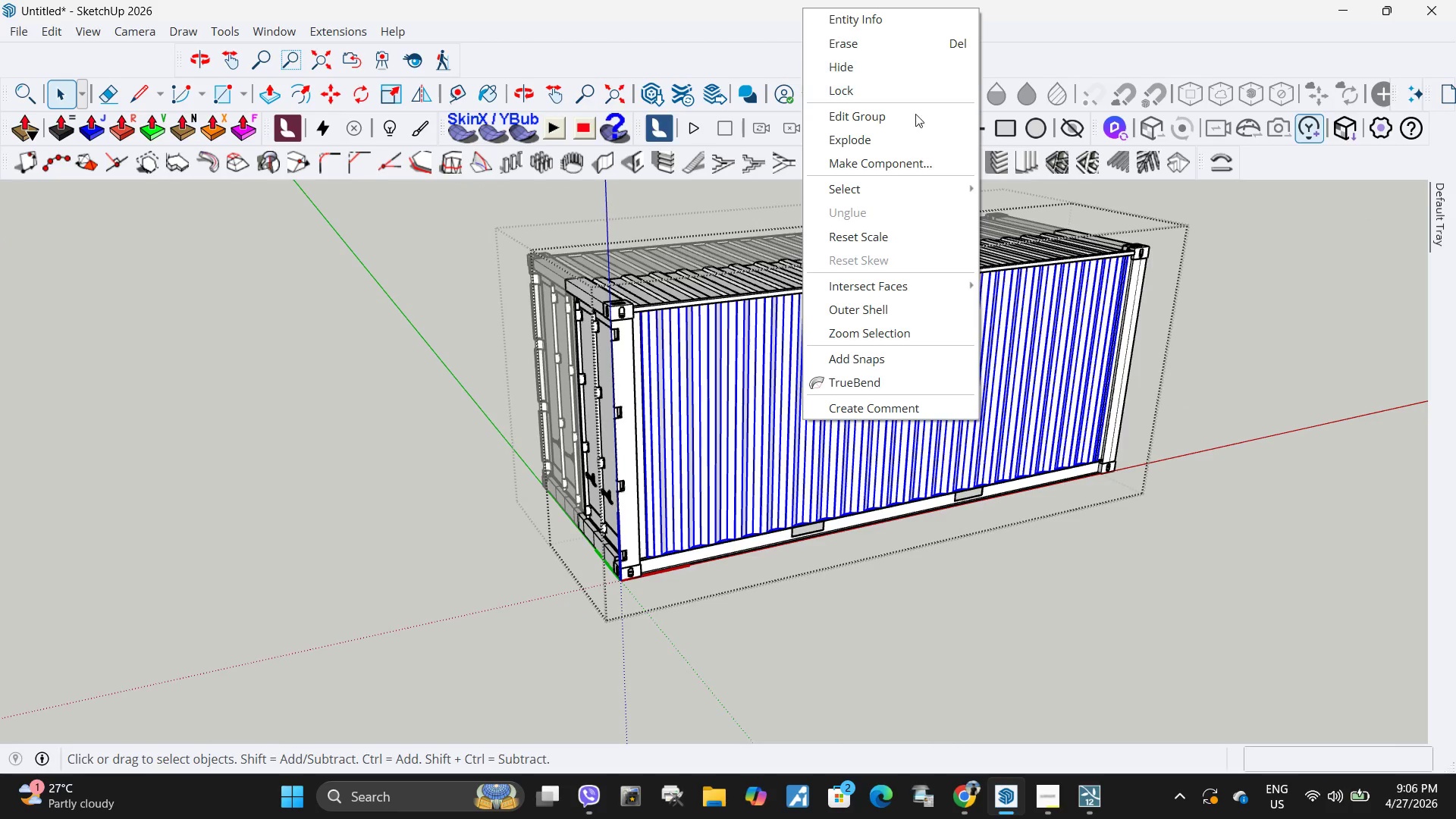 
key(Escape)
 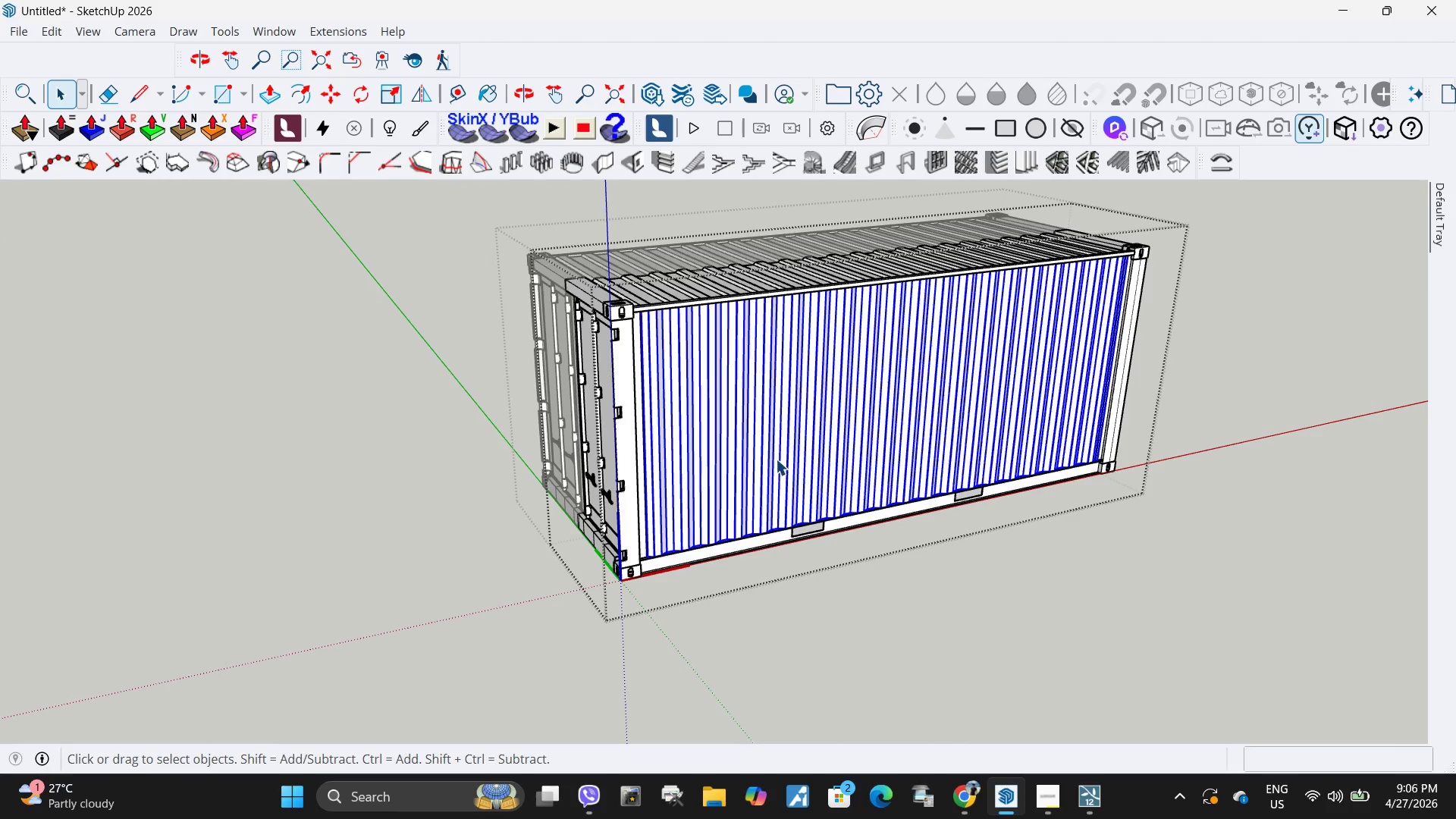 
key(Escape)
 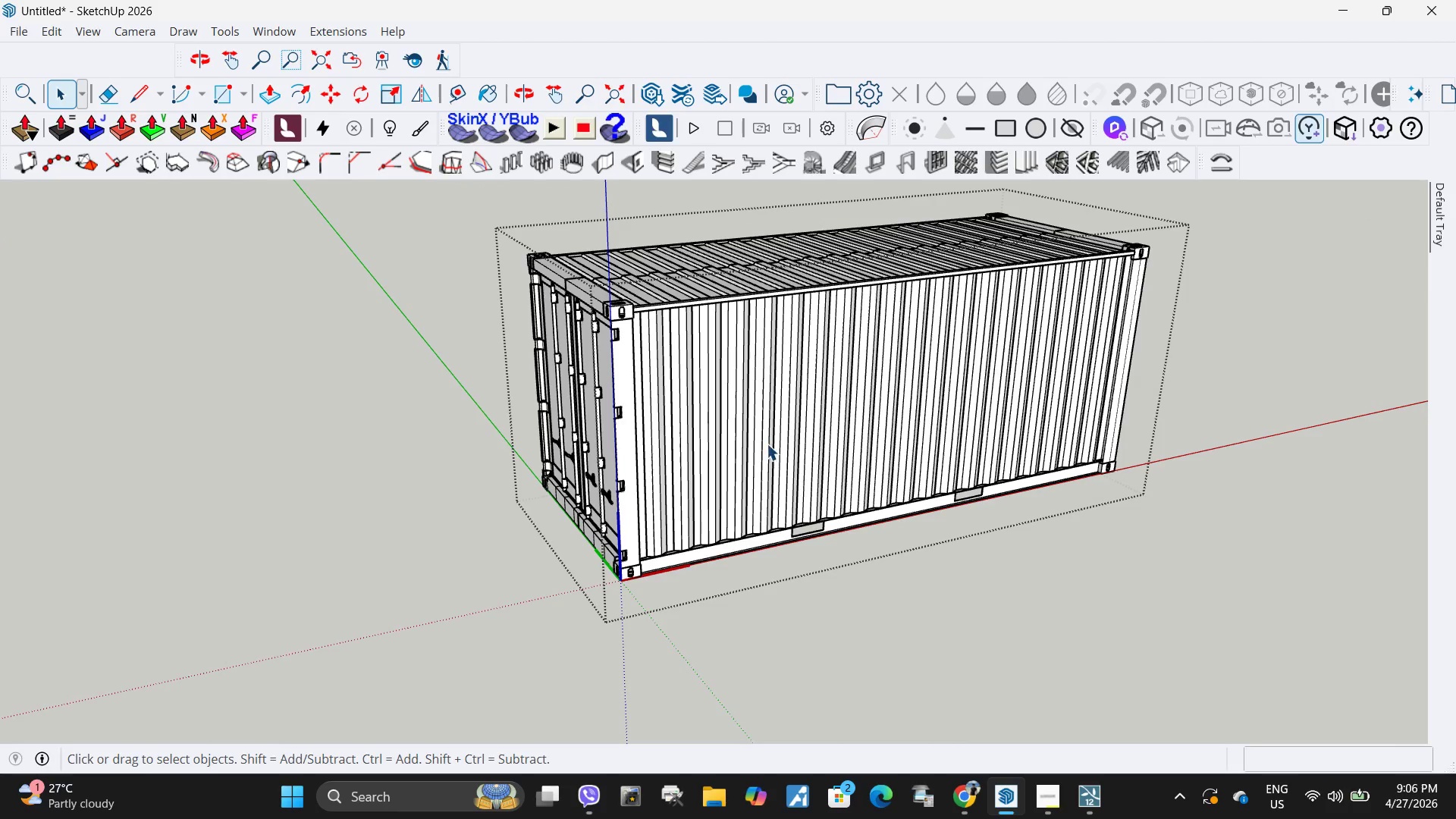 
left_click([767, 442])
 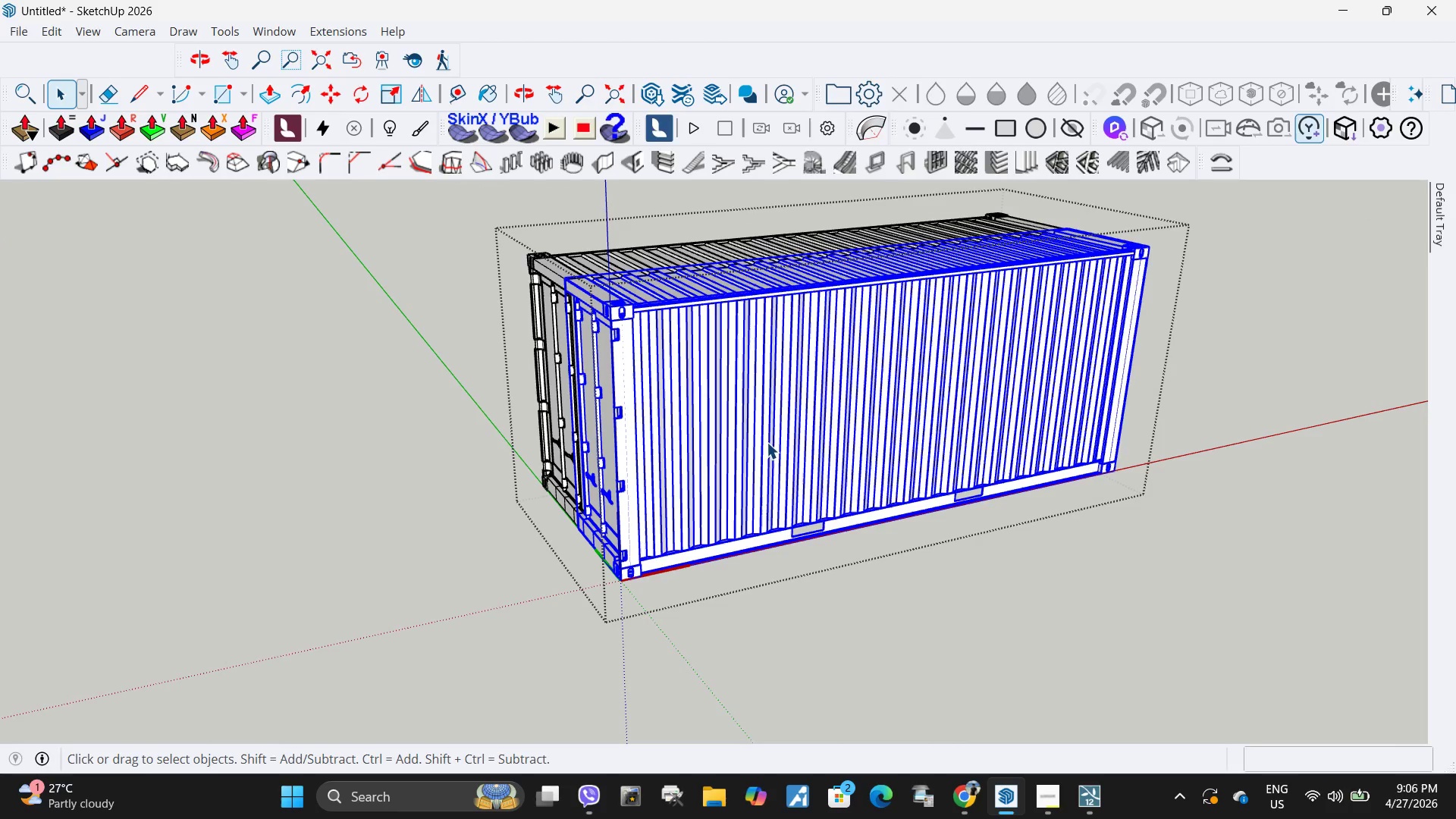 
right_click([767, 442])
 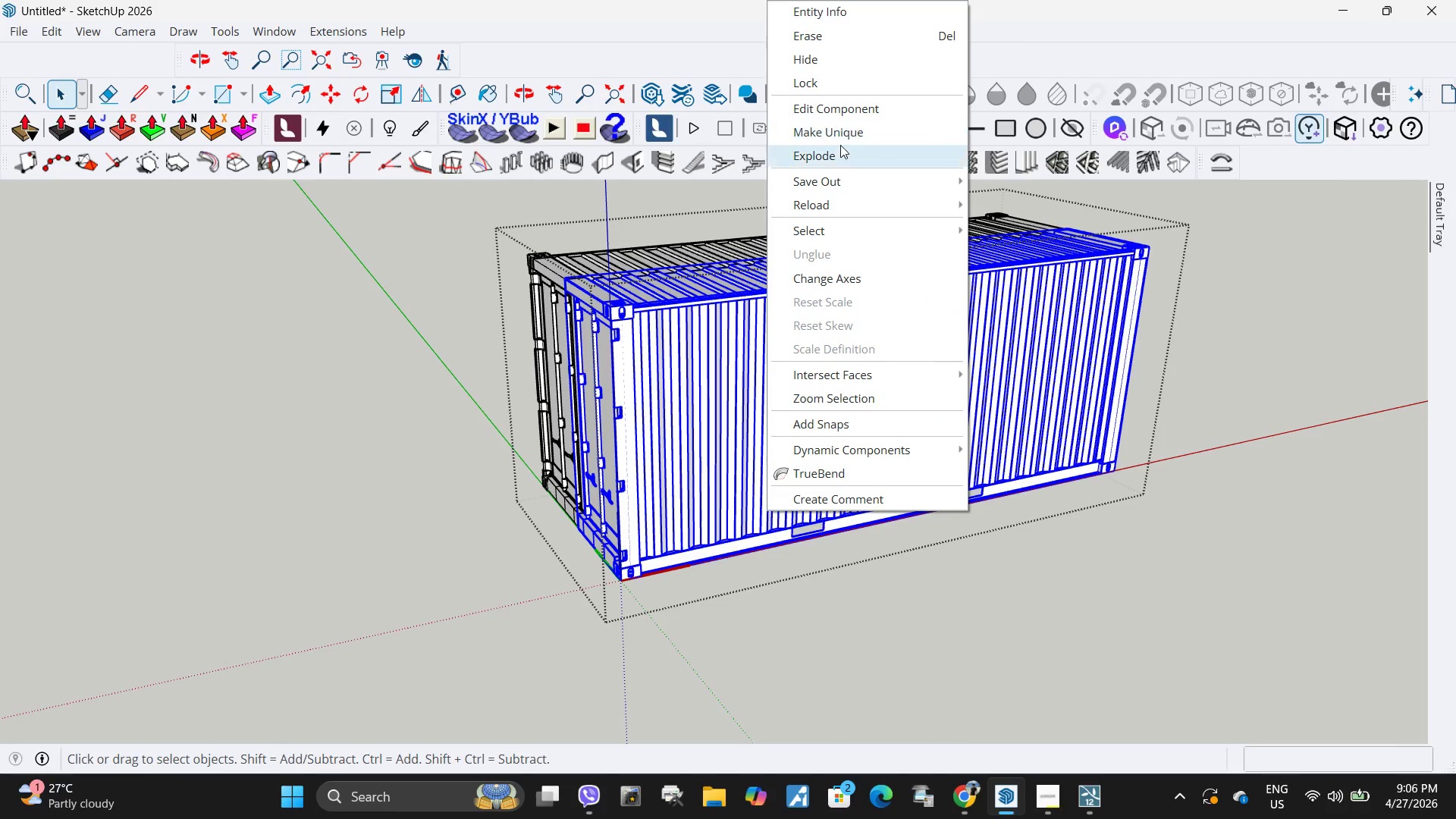 
left_click([841, 139])
 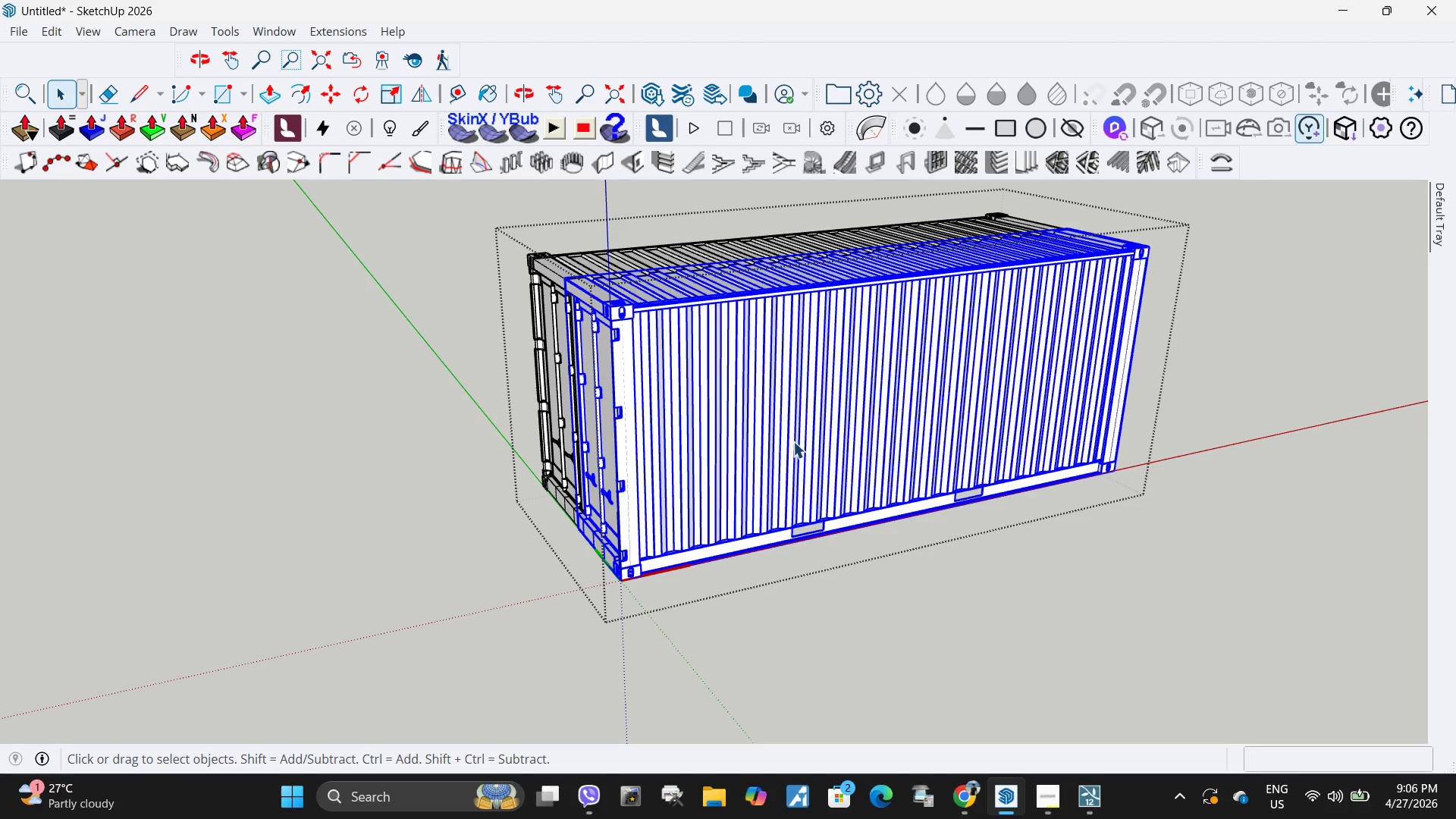 
double_click([793, 438])
 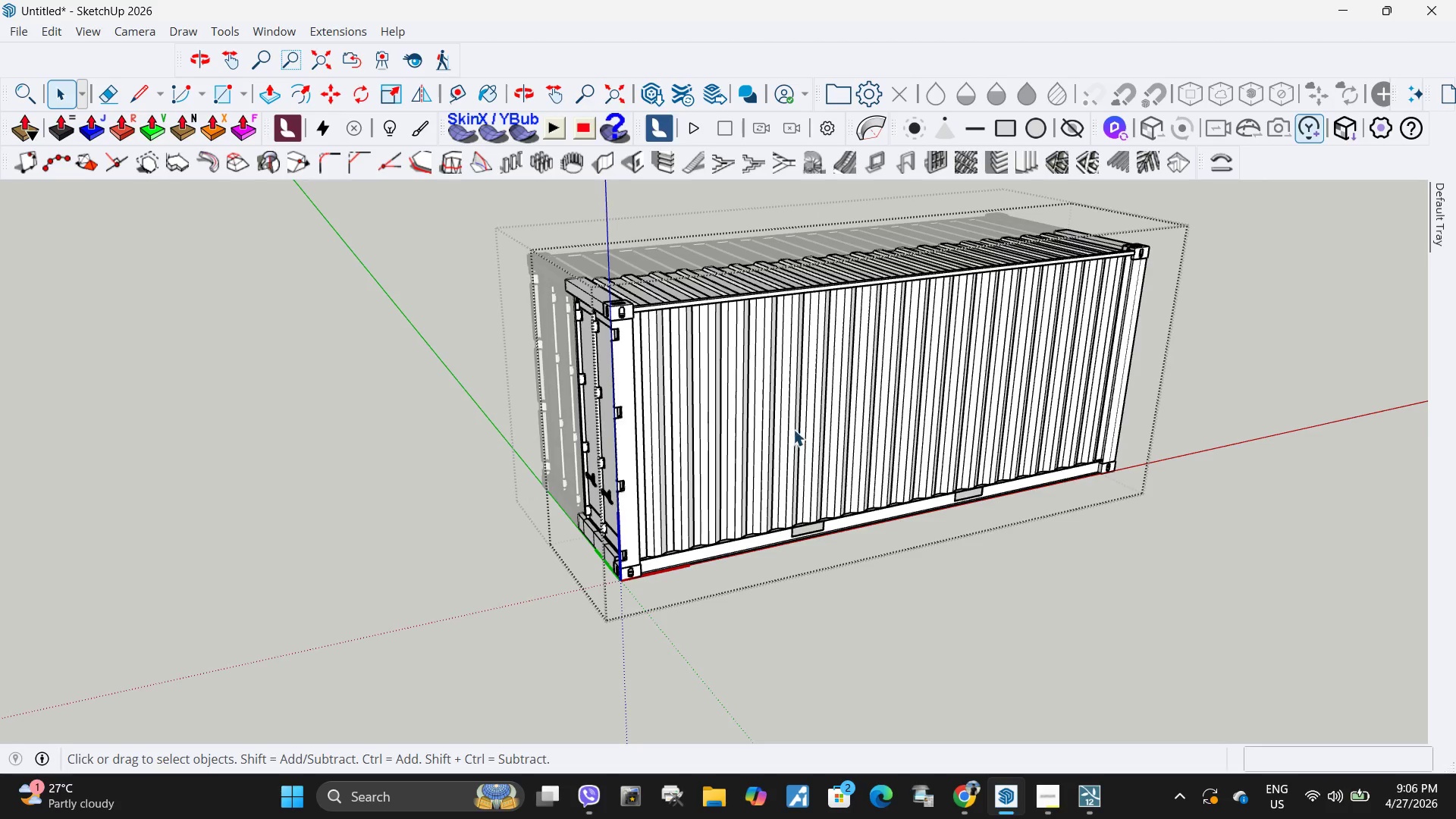 
triple_click([792, 418])
 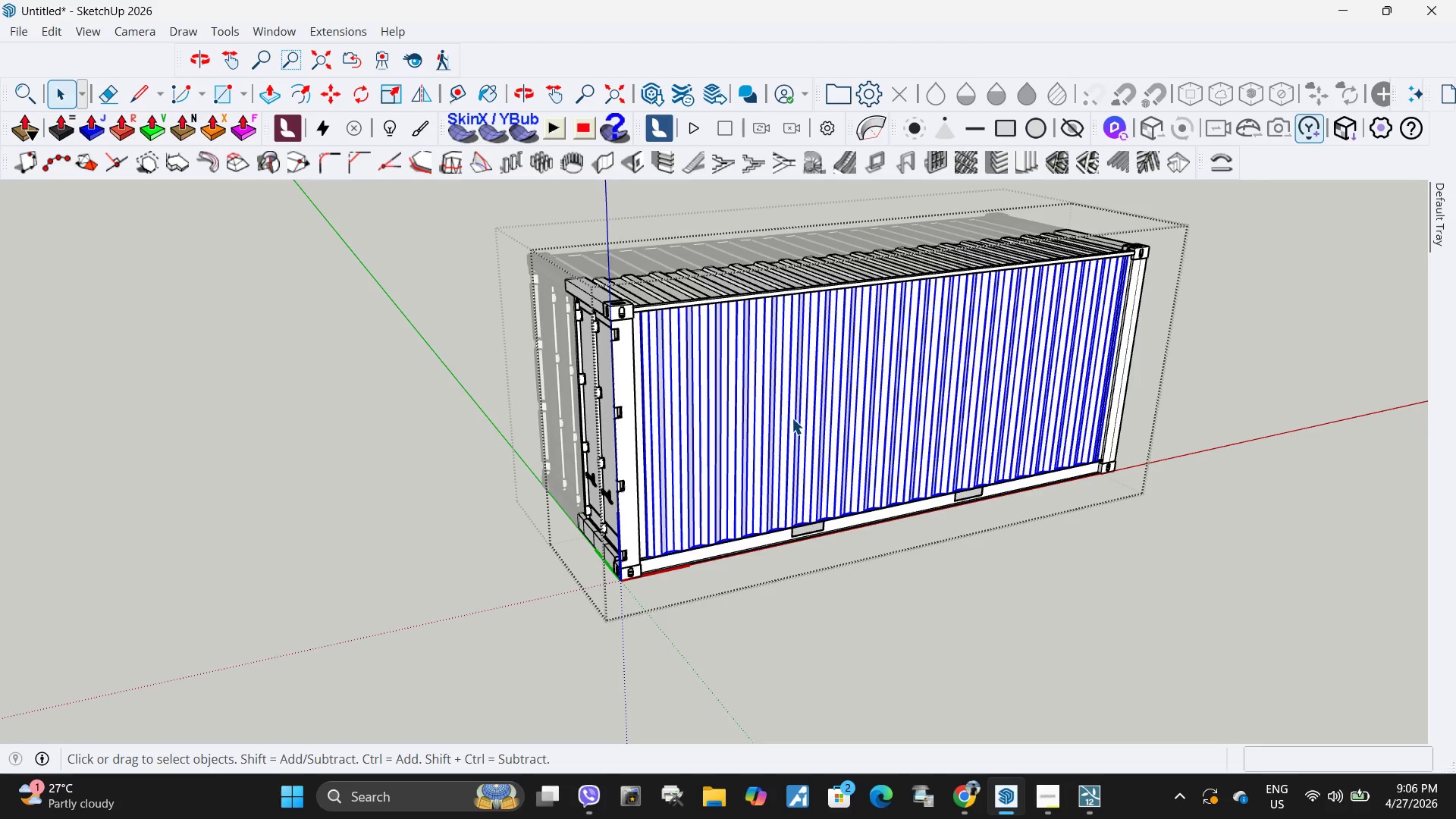 
right_click([792, 418])
 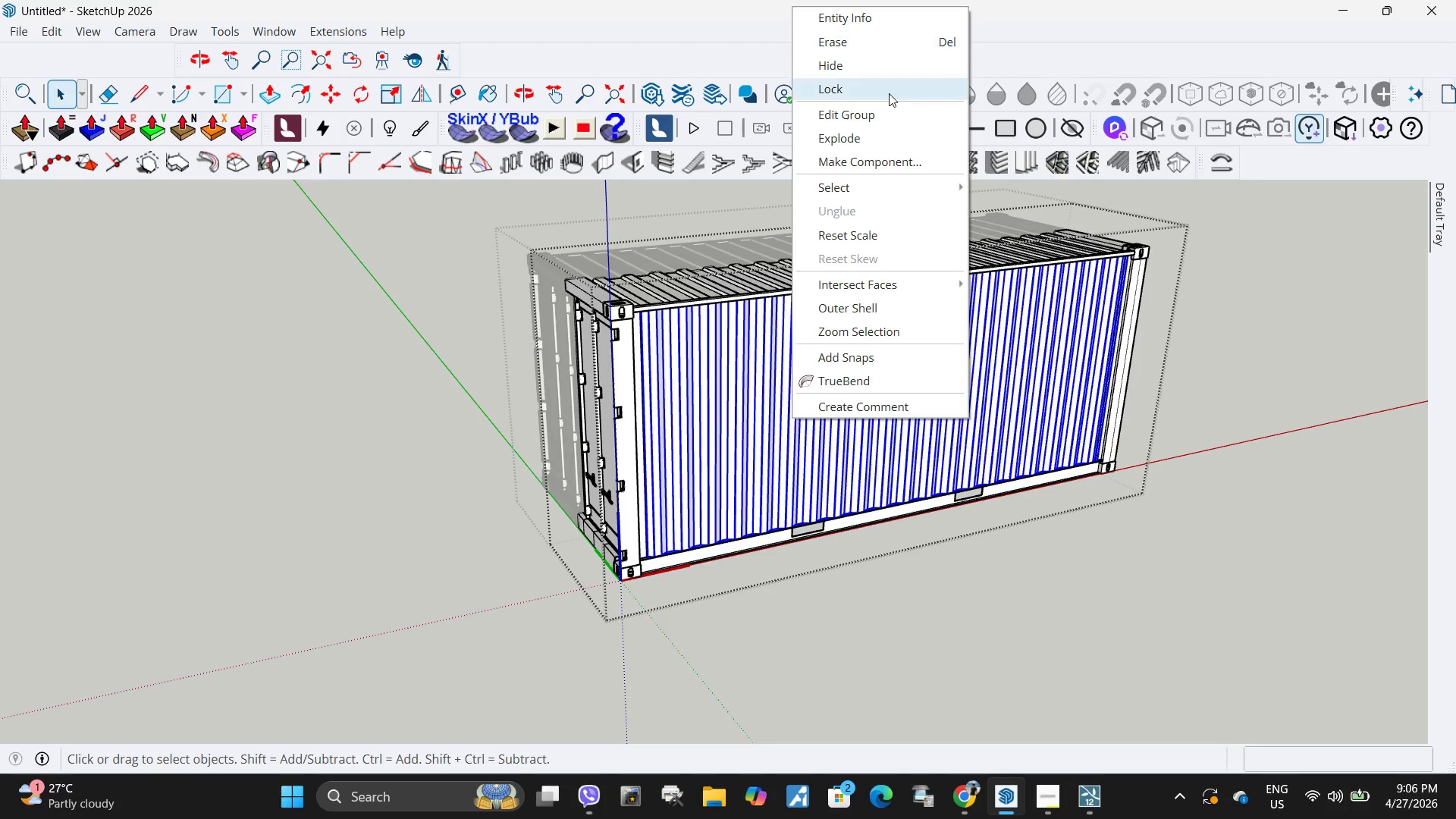 
key(Escape)
 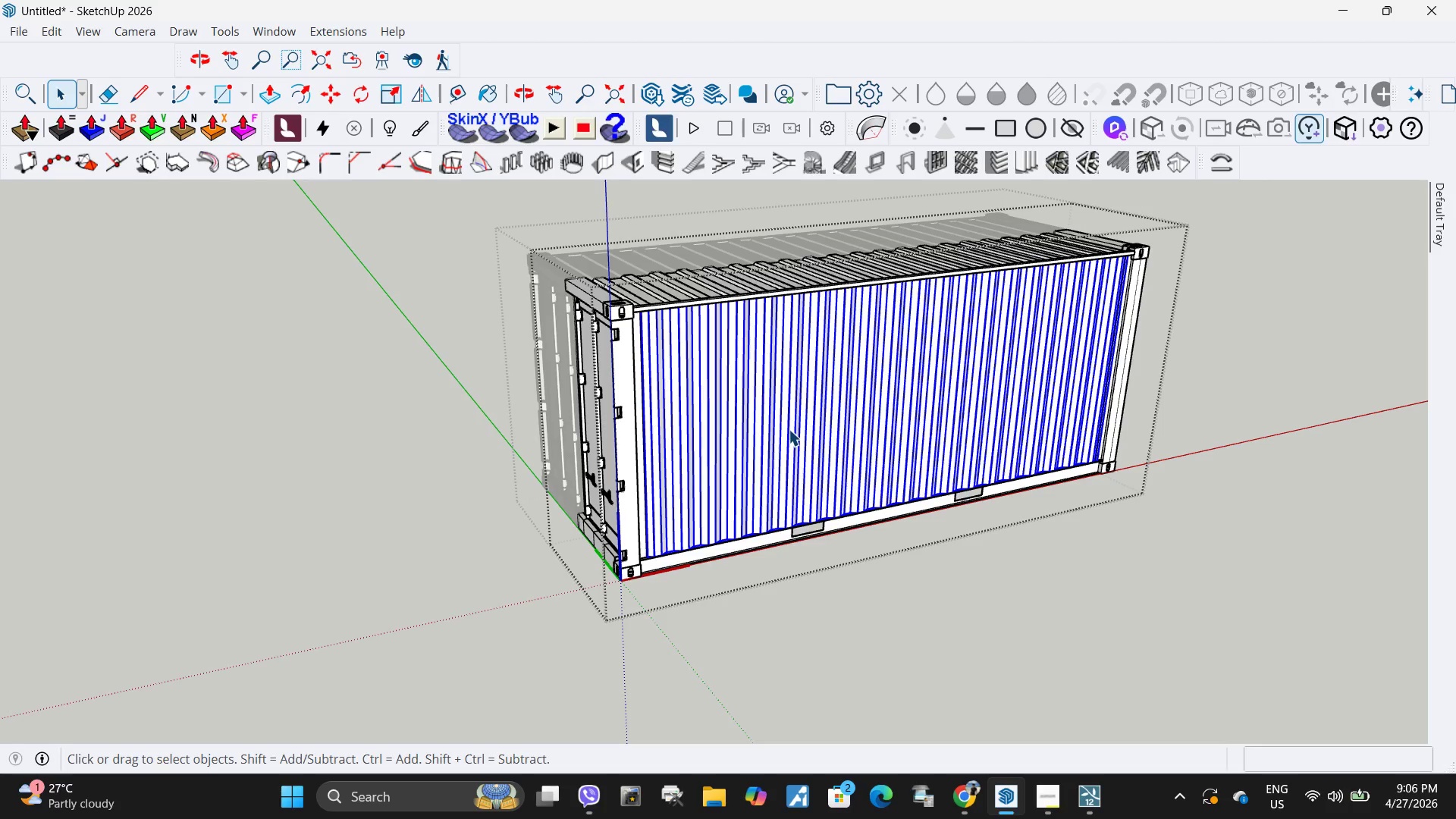 
key(Delete)
 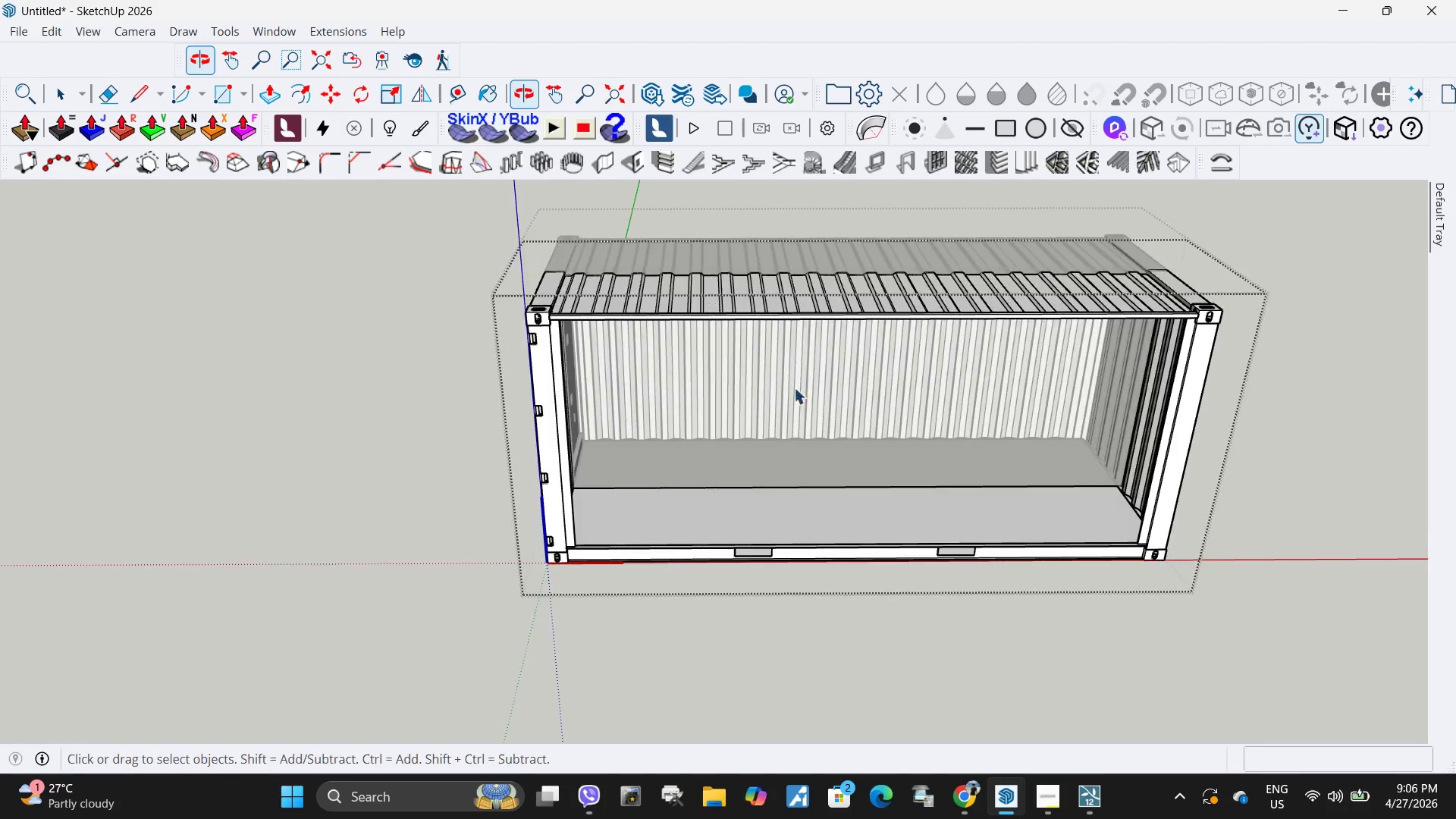 
key(Escape)
 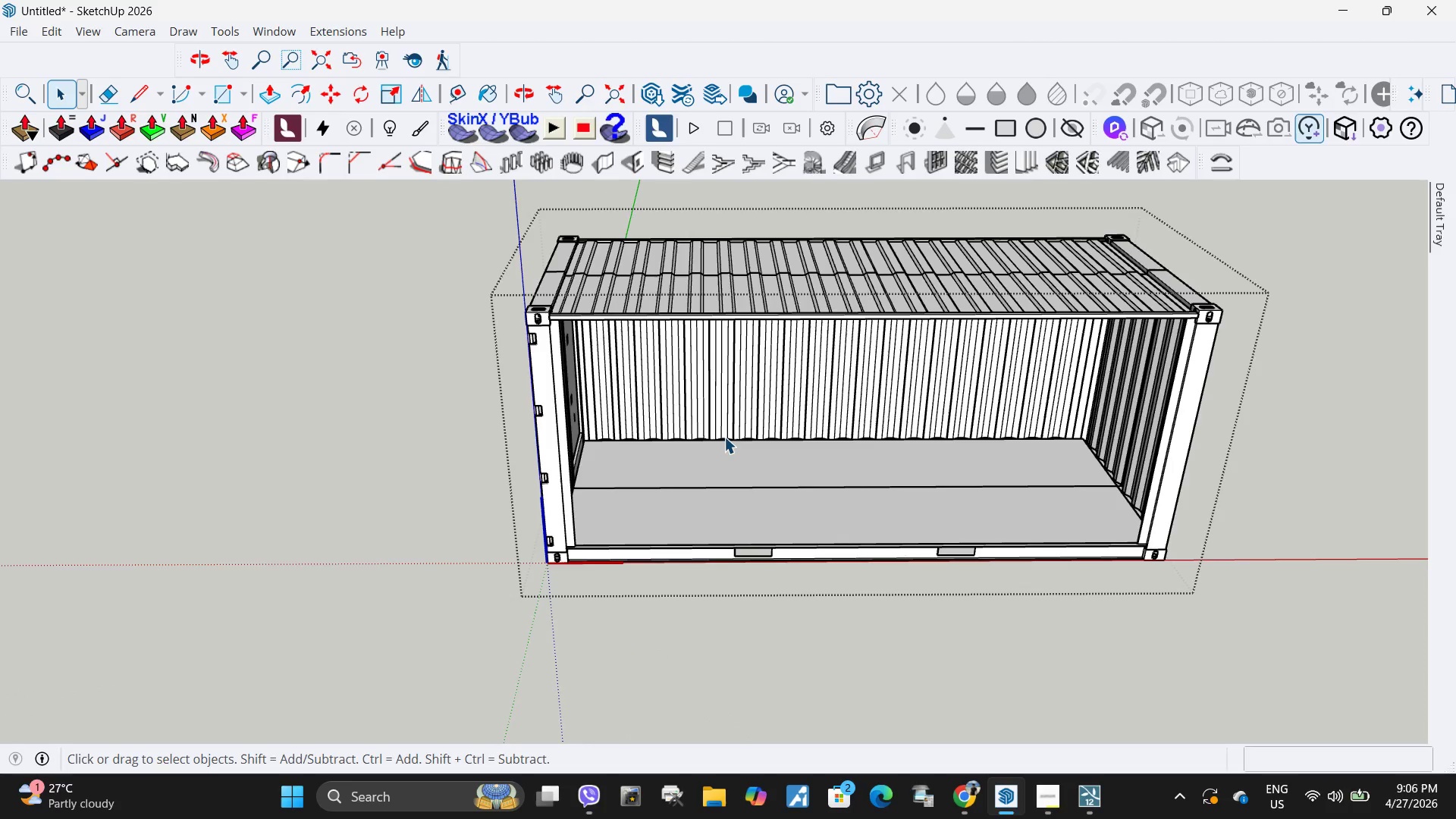 
key(Escape)
 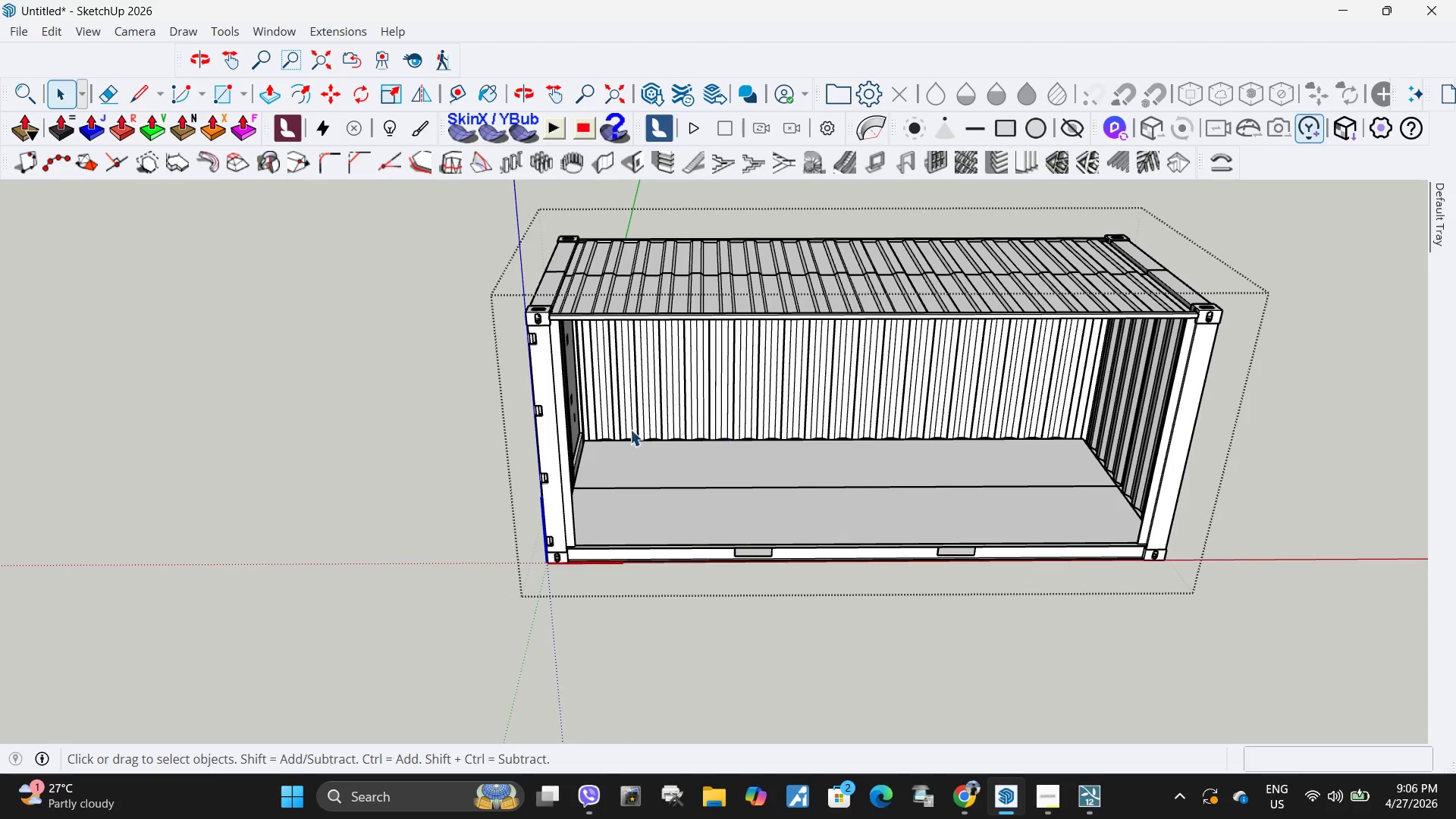 
key(Escape)
 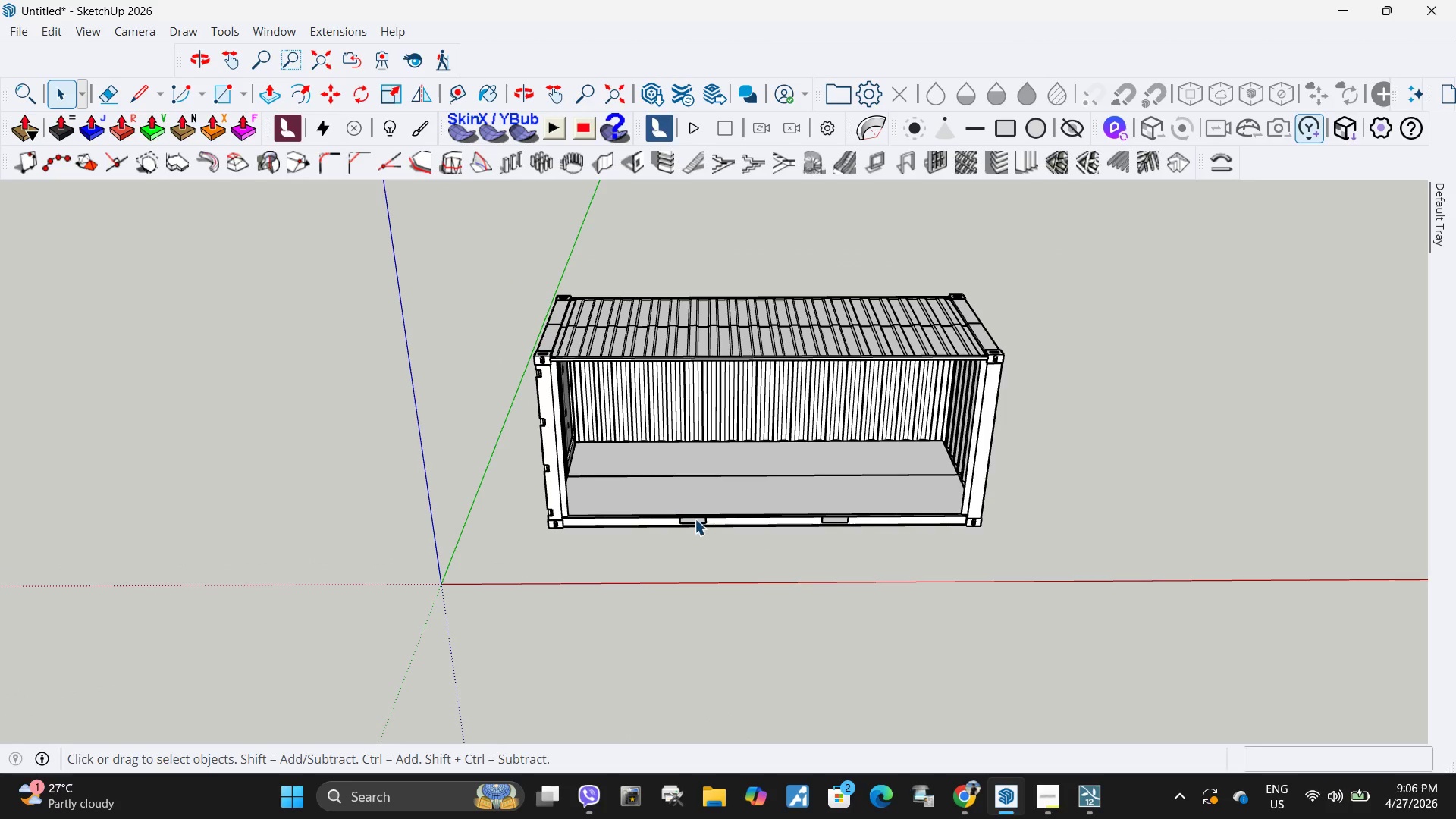 
key(Escape)
 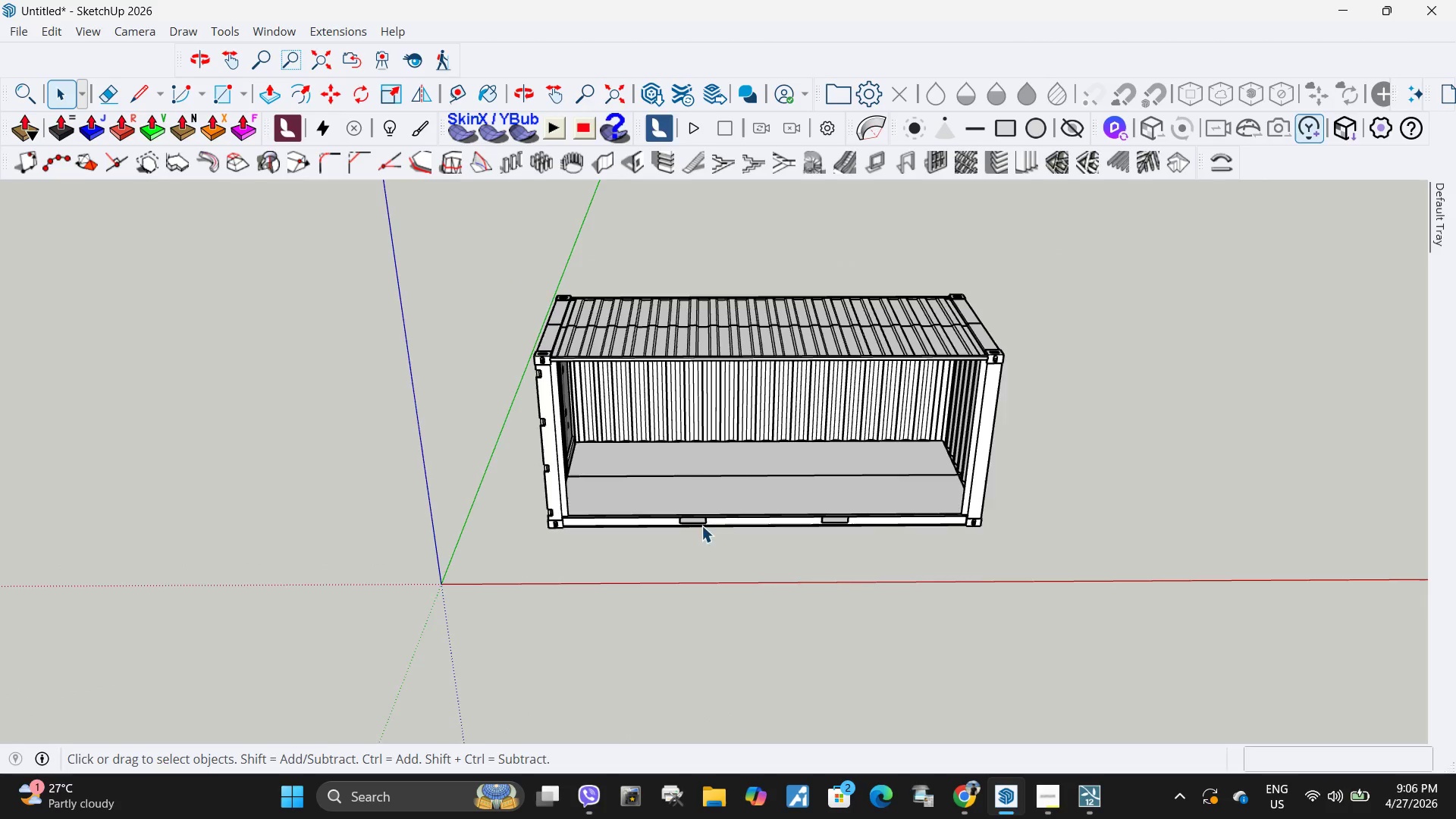 
key(Escape)
 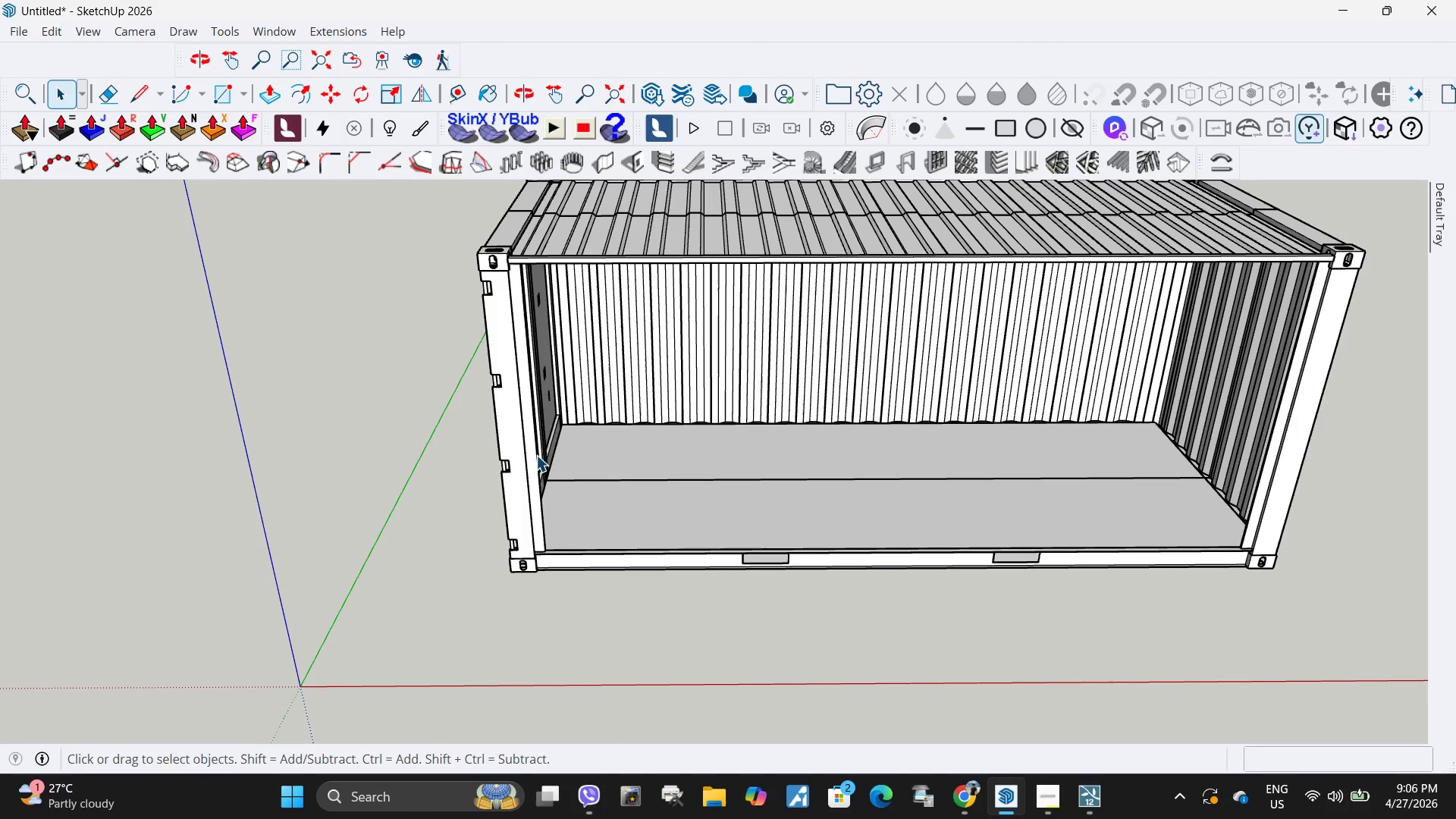 
key(Escape)
 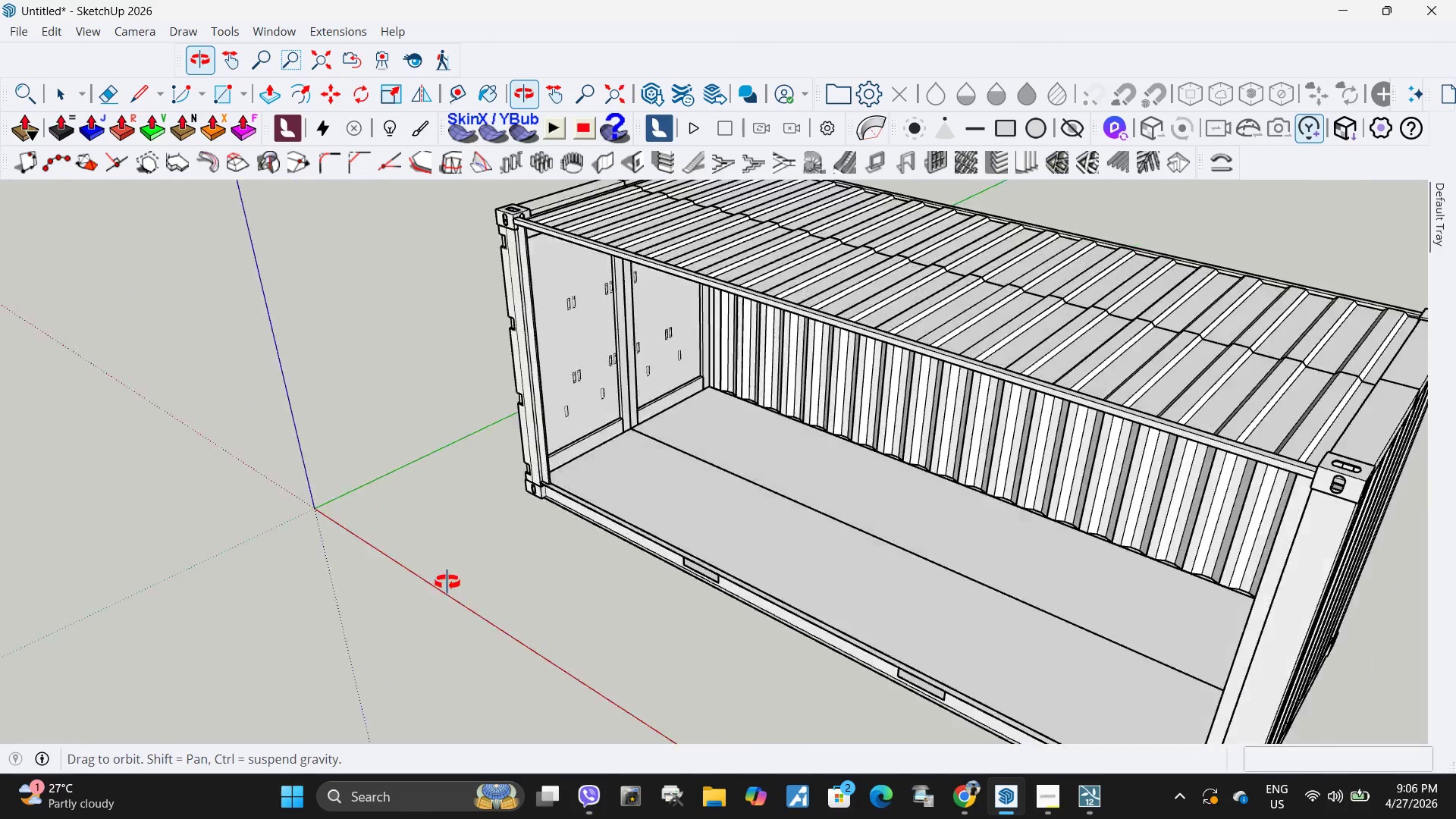 
scroll: coordinate [540, 455], scroll_direction: up, amount: 1.0
 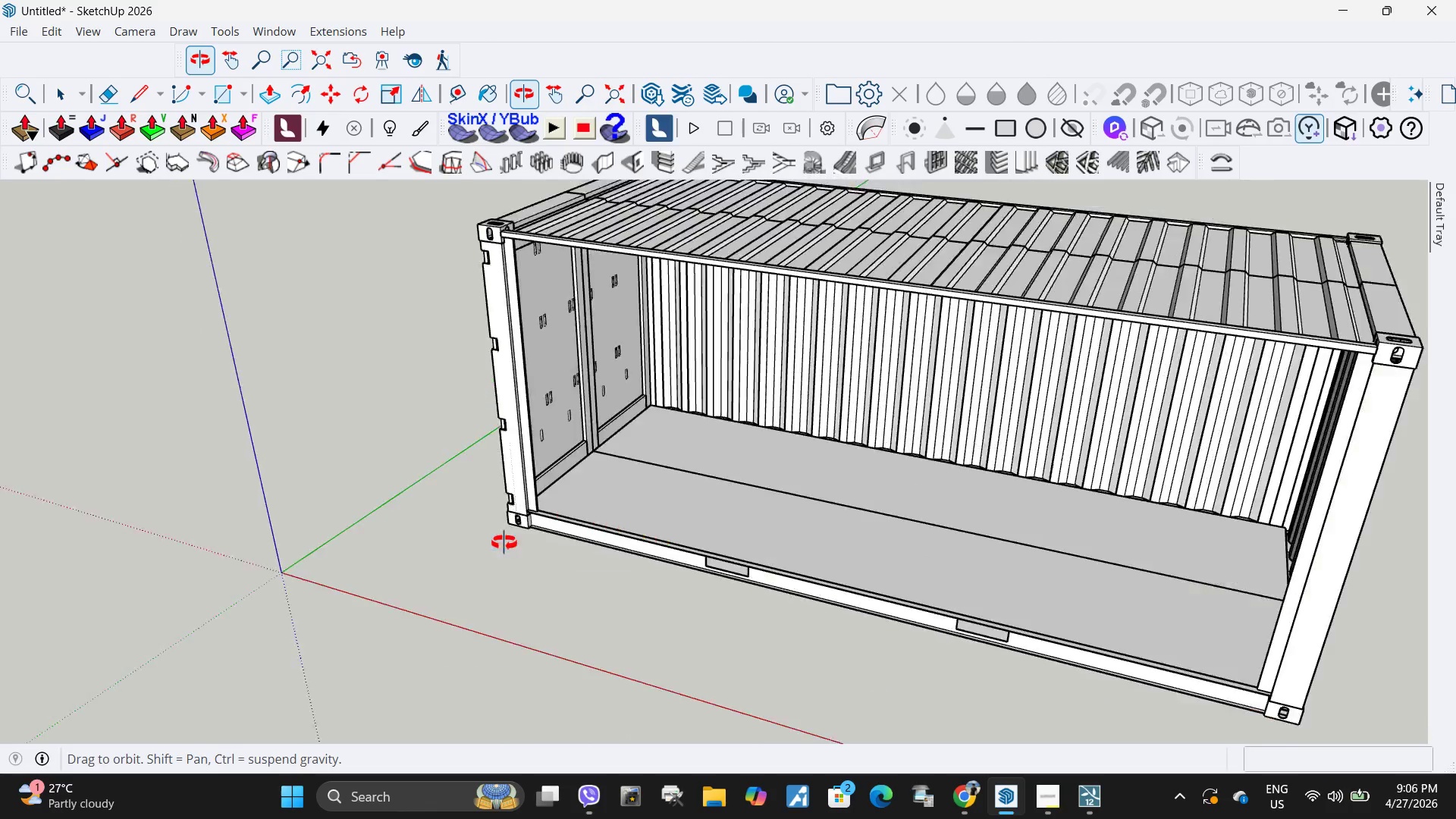 
left_click_drag(start_coordinate=[632, 491], to_coordinate=[629, 491])
 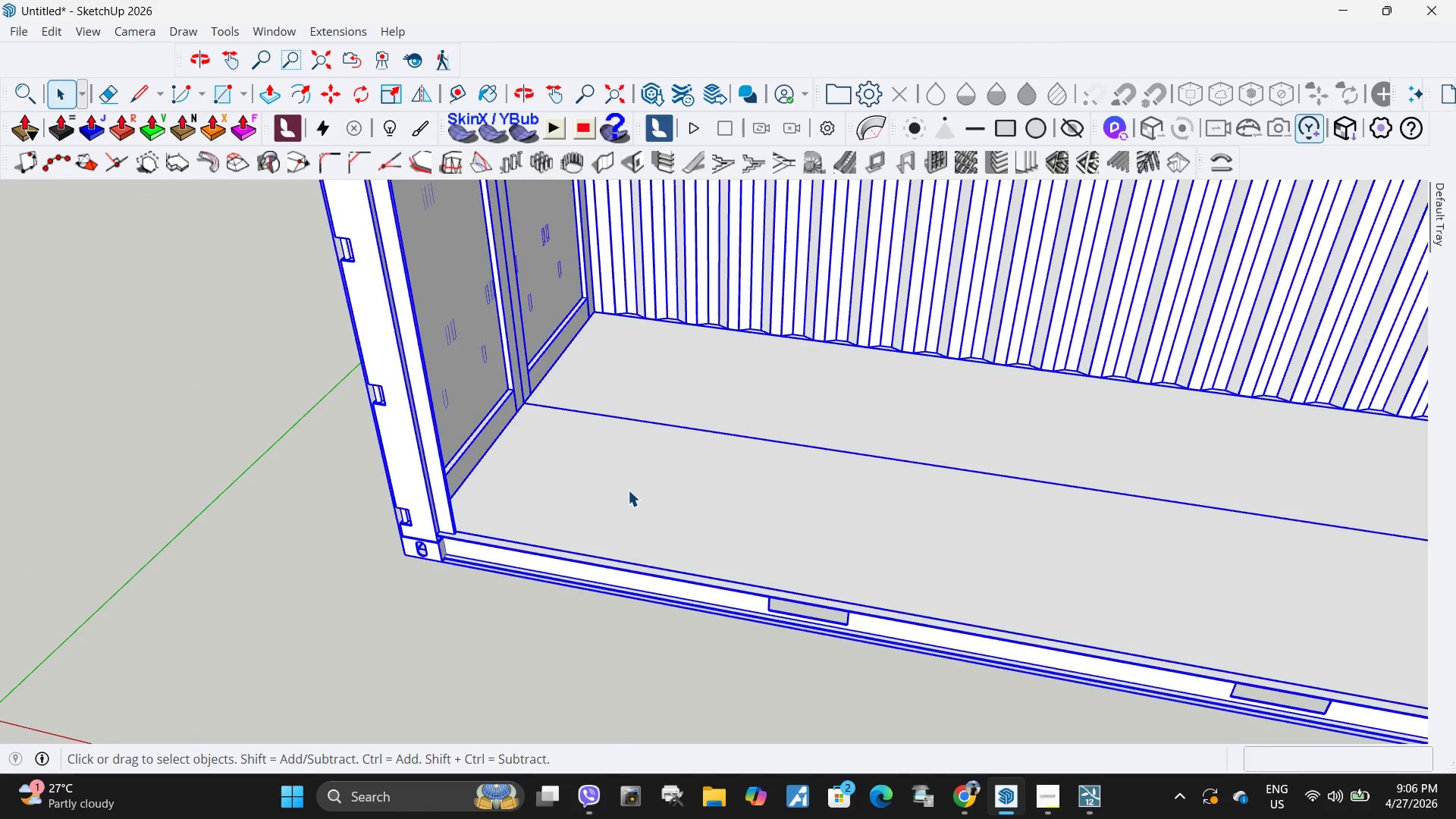 
double_click([628, 490])
 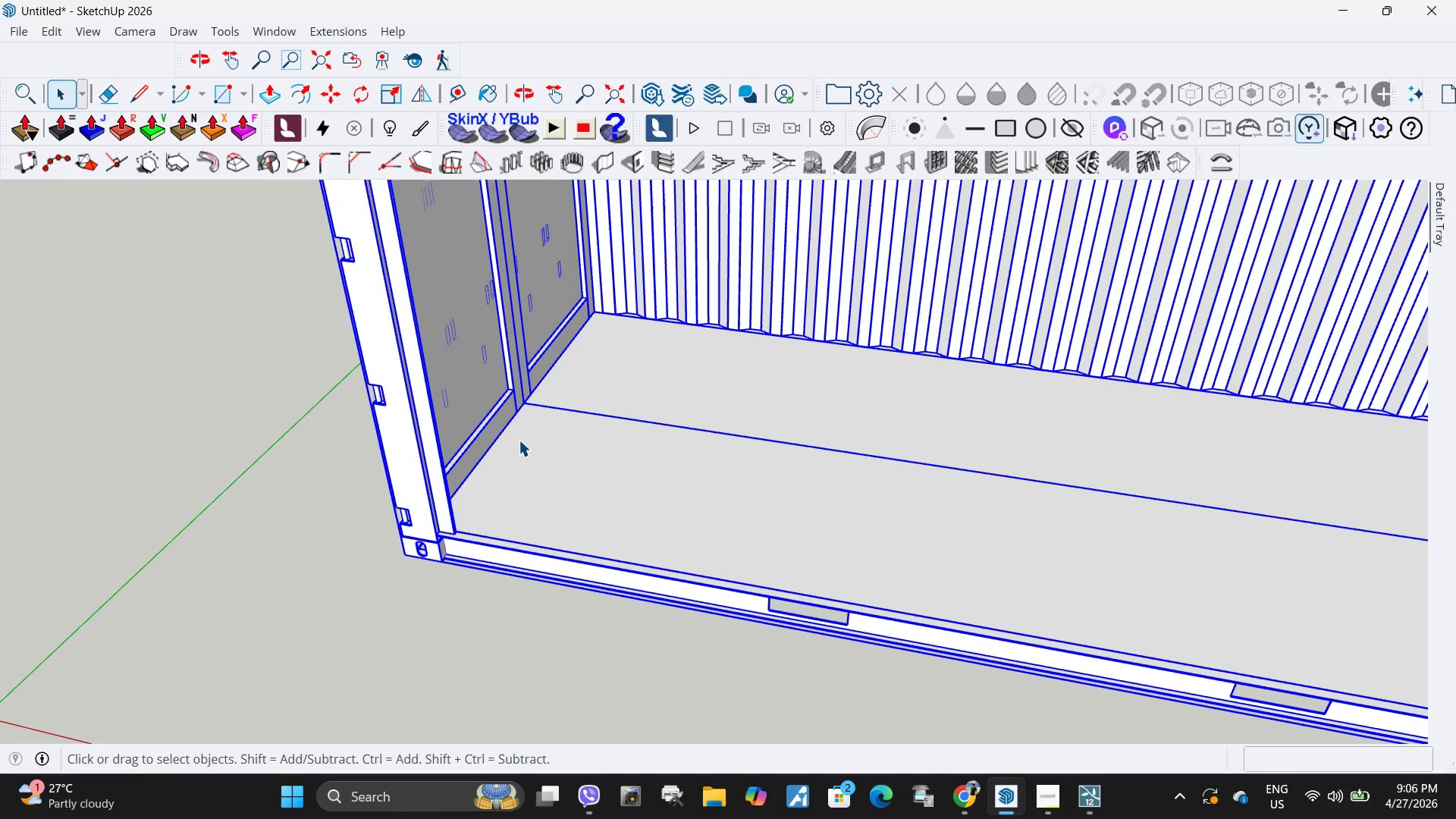 
scroll: coordinate [654, 510], scroll_direction: up, amount: 5.0
 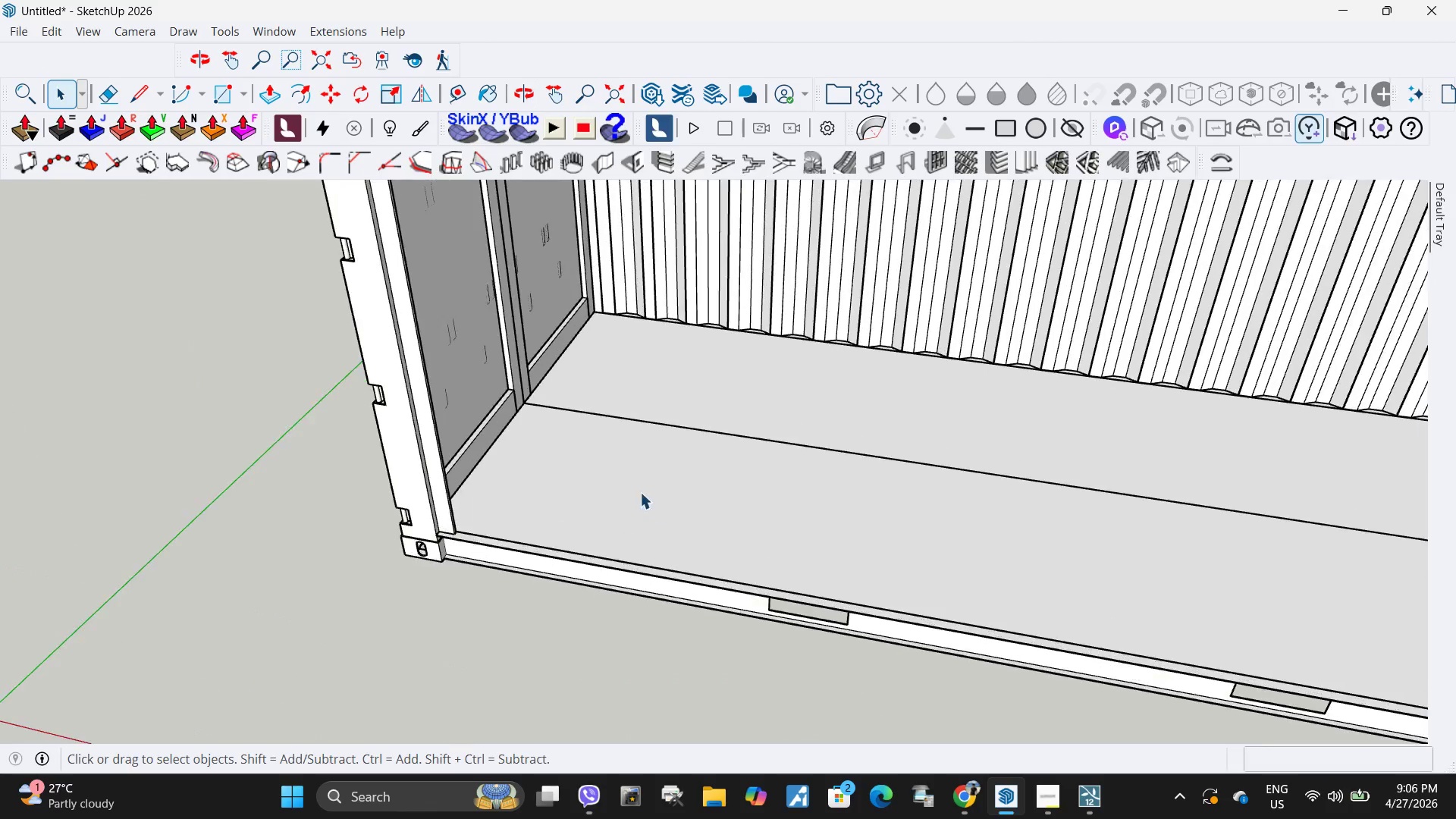 
triple_click([517, 437])
 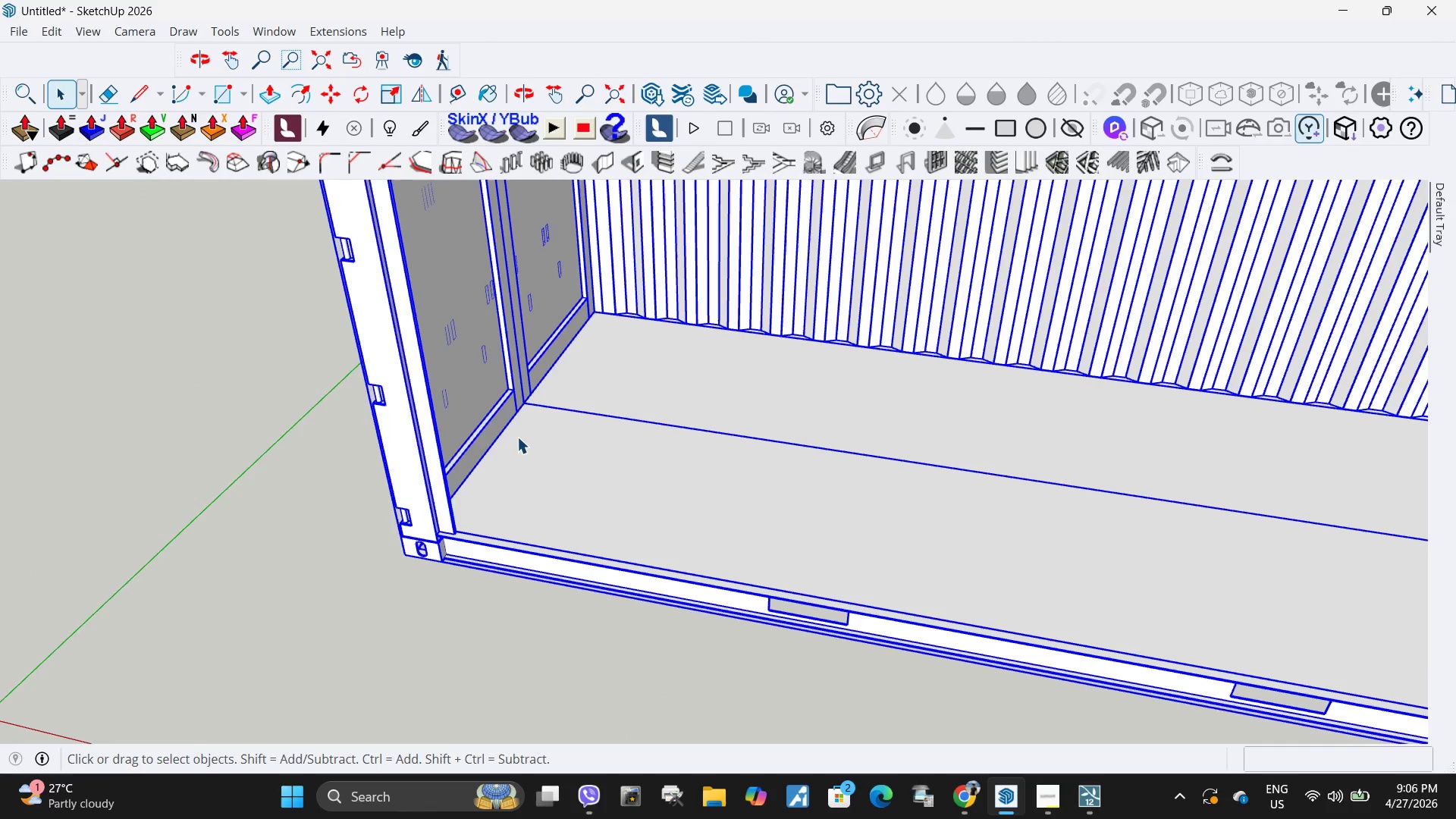 
triple_click([518, 437])
 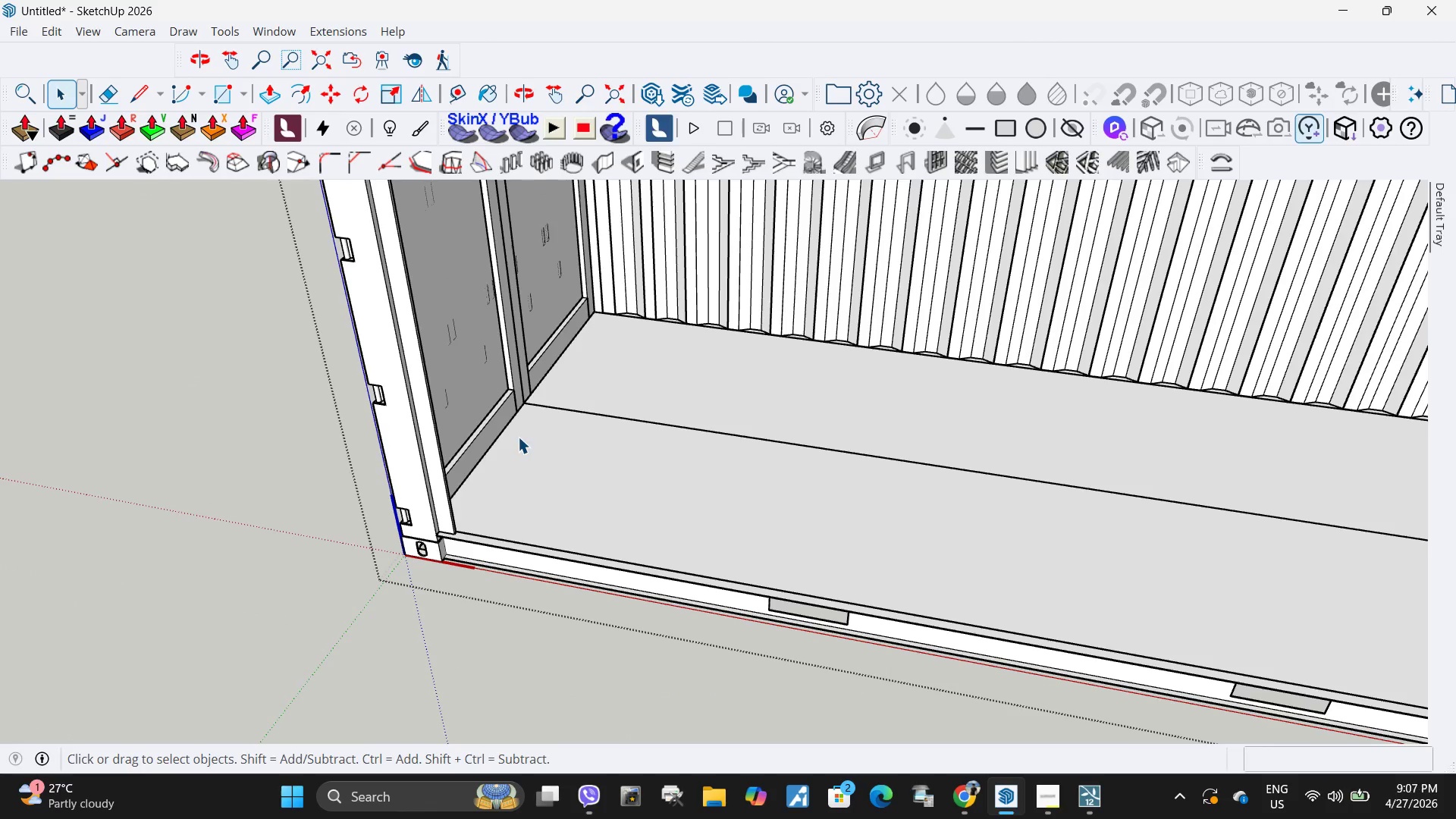 
triple_click([547, 435])
 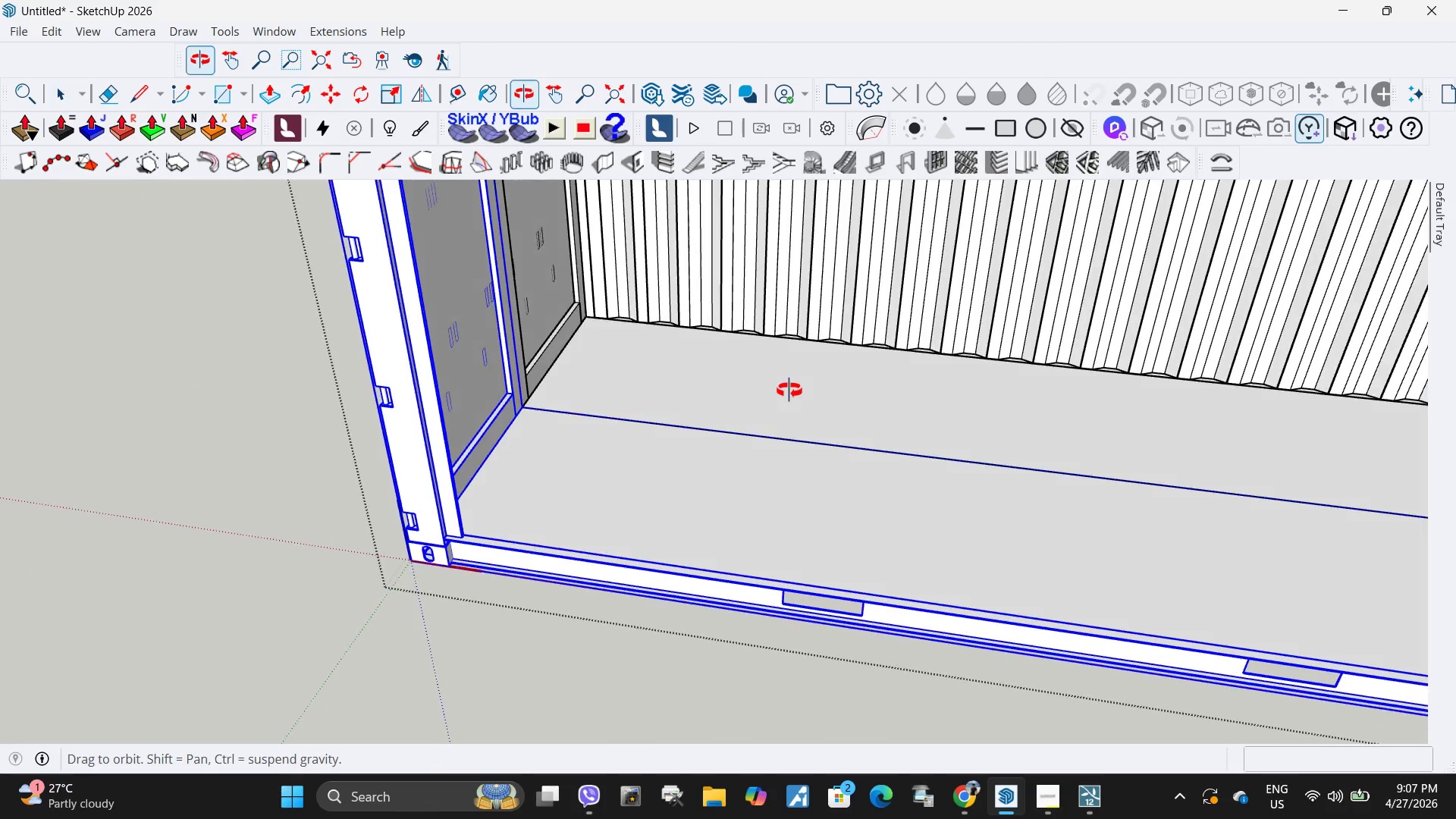 
key(Escape)
 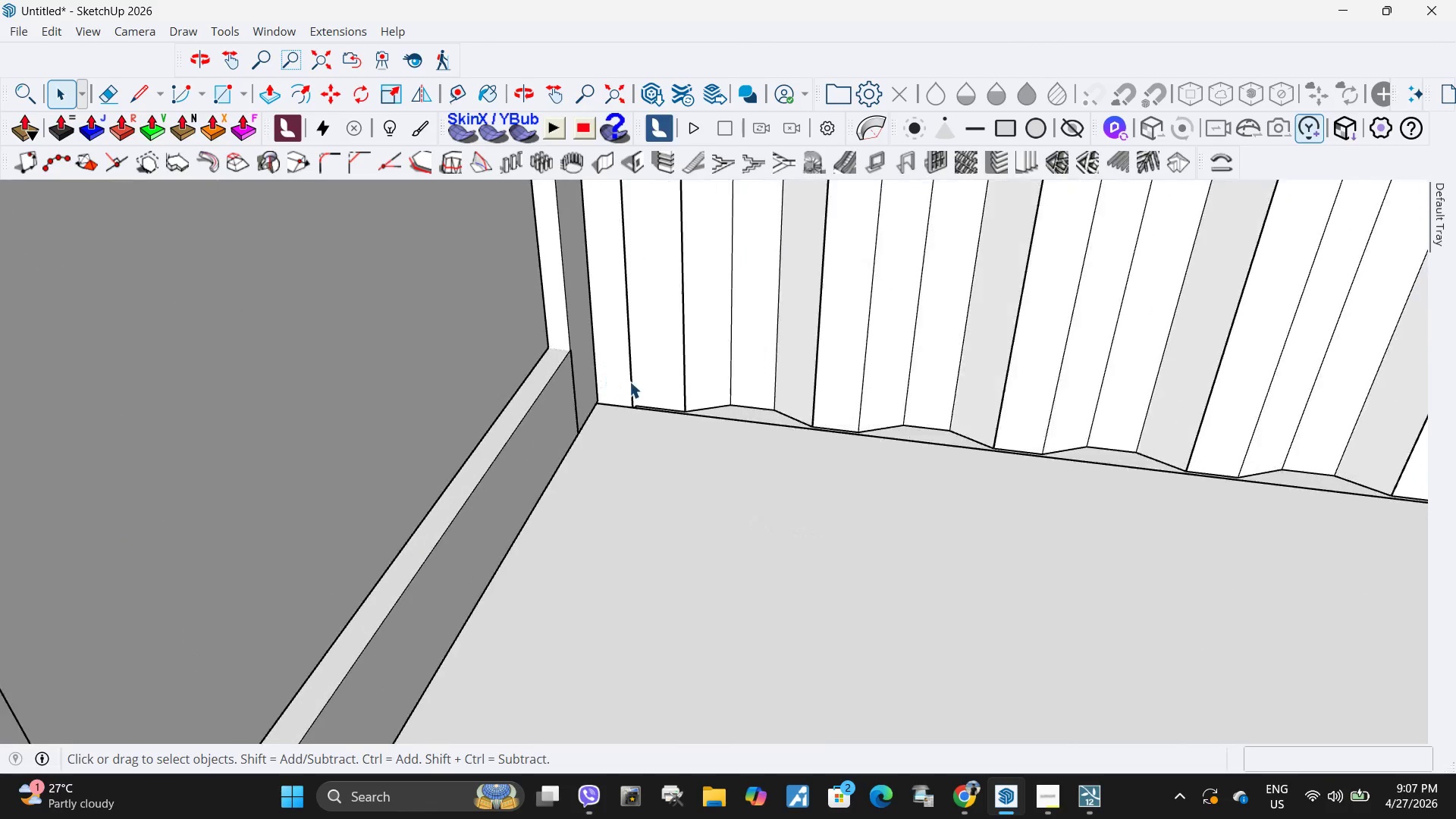 
key(R)
 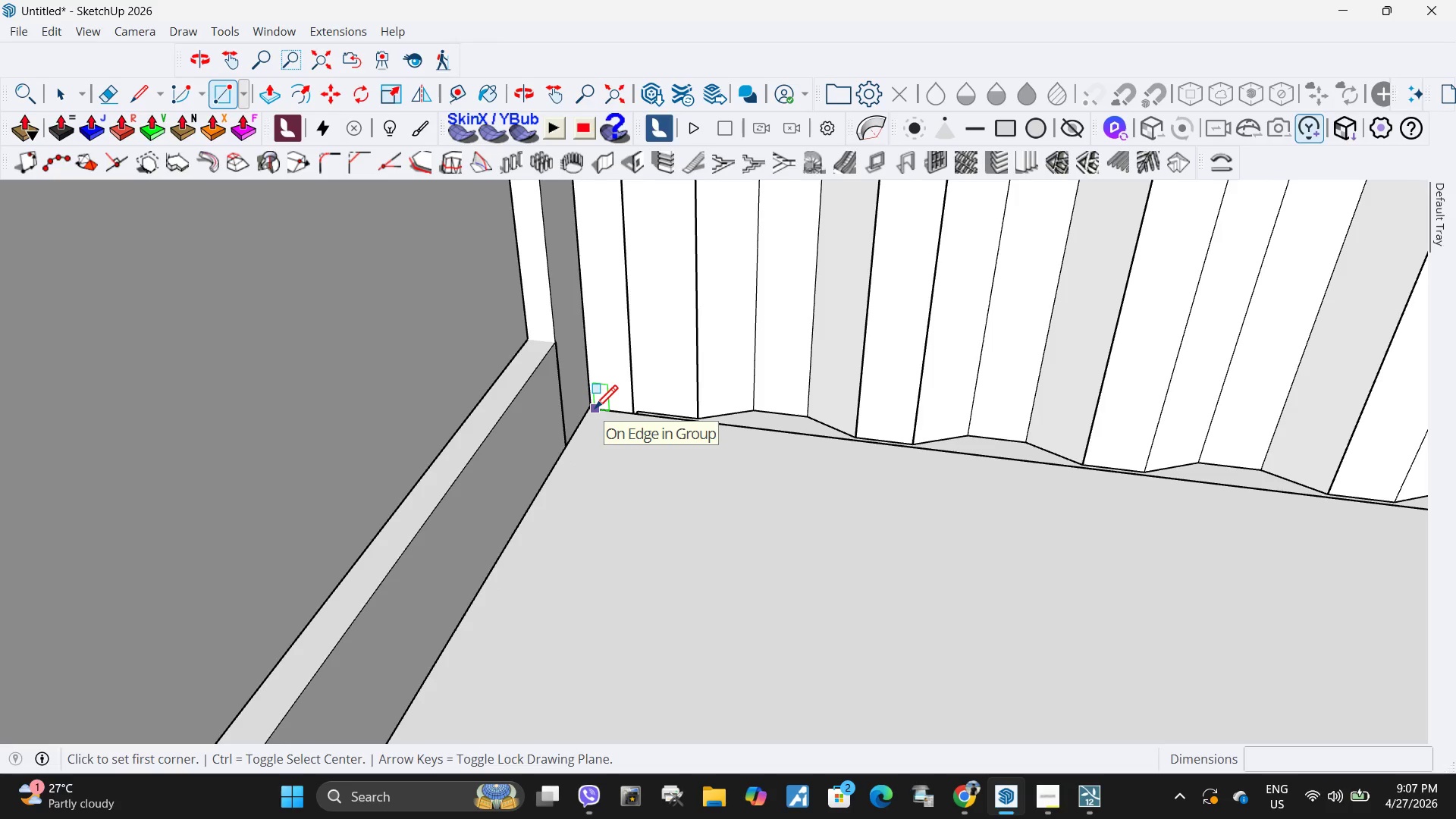 
scroll: coordinate [629, 381], scroll_direction: up, amount: 15.0
 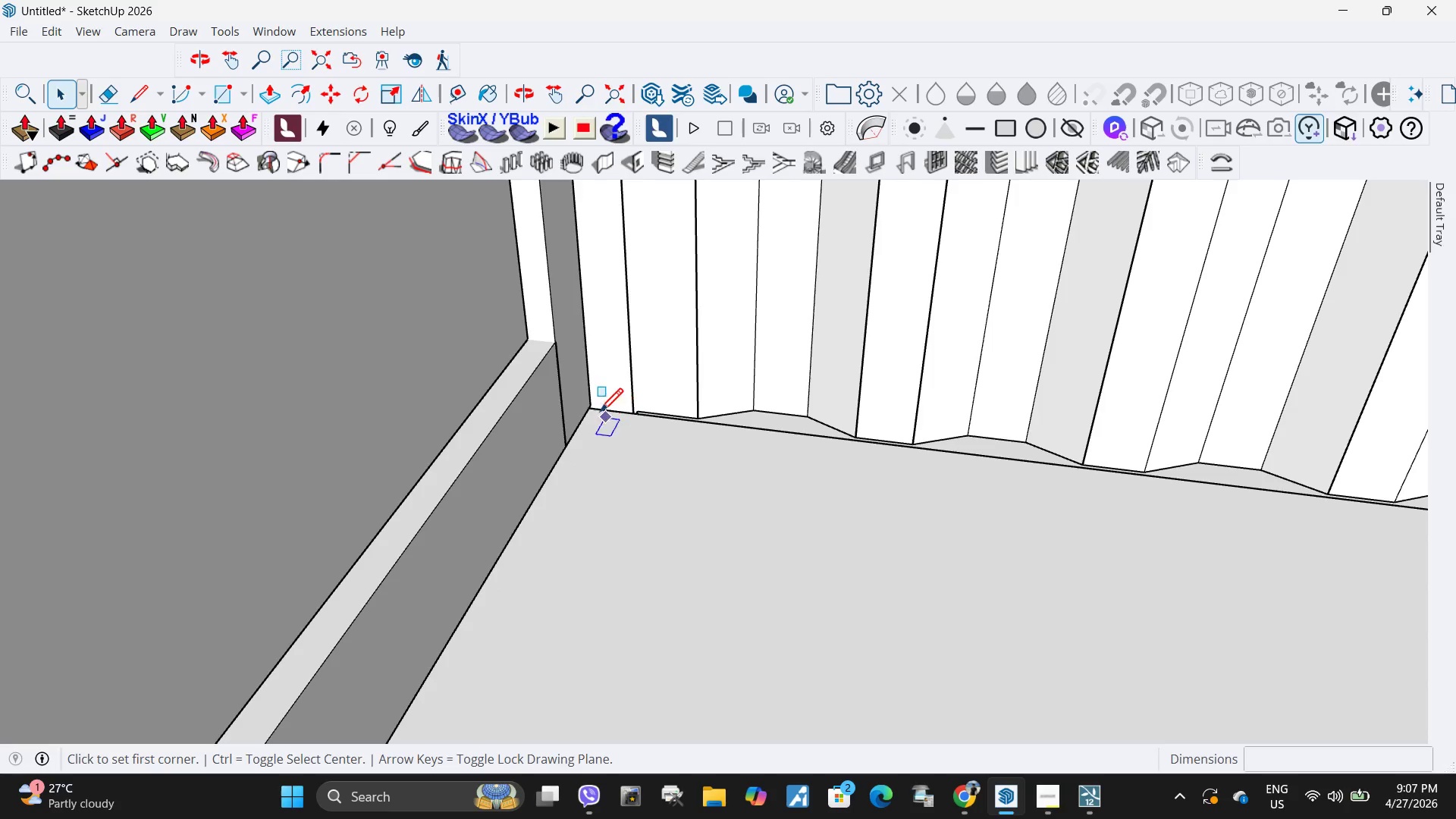 
scroll: coordinate [655, 491], scroll_direction: down, amount: 28.0
 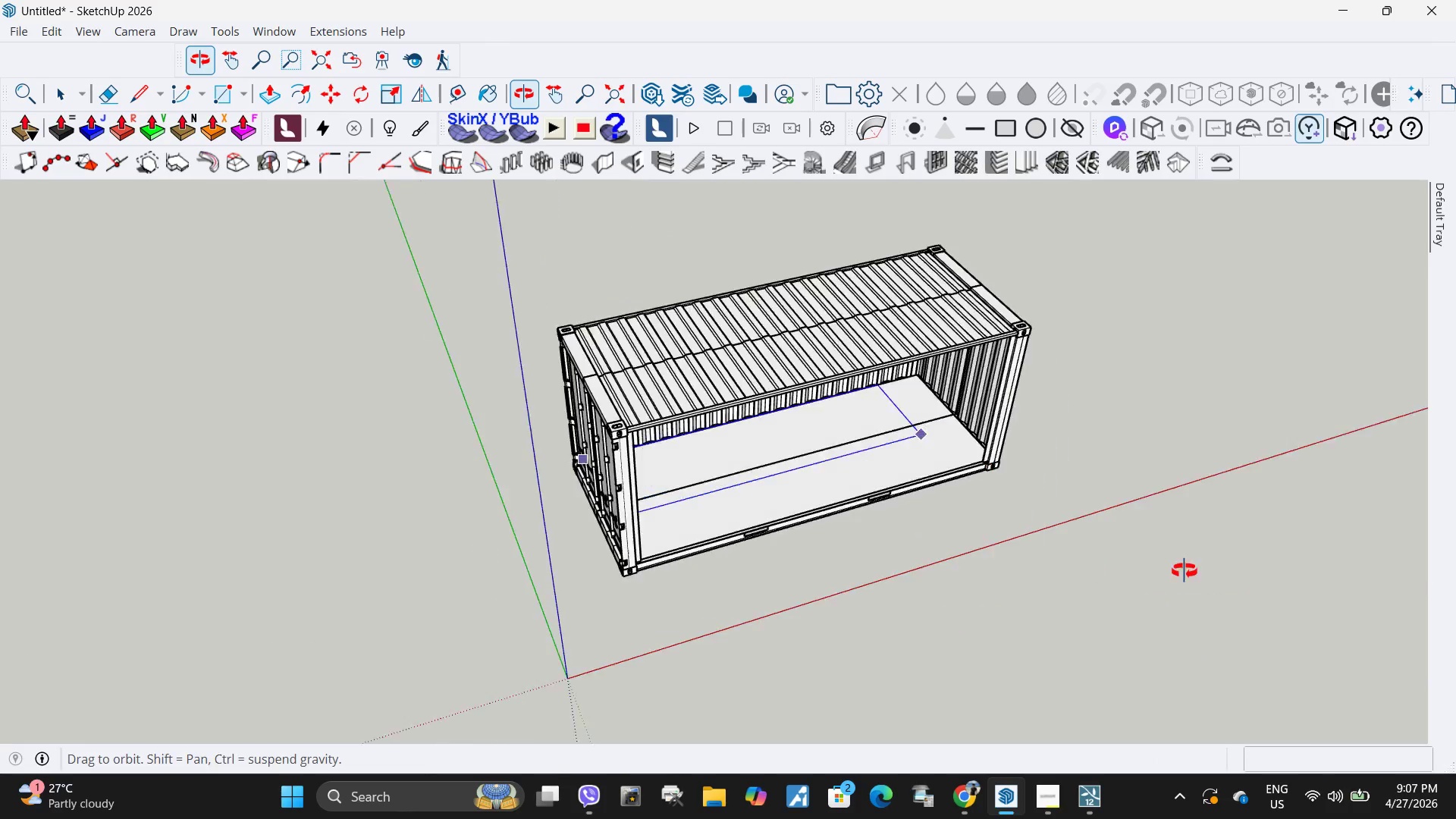 
scroll: coordinate [821, 293], scroll_direction: up, amount: 27.0
 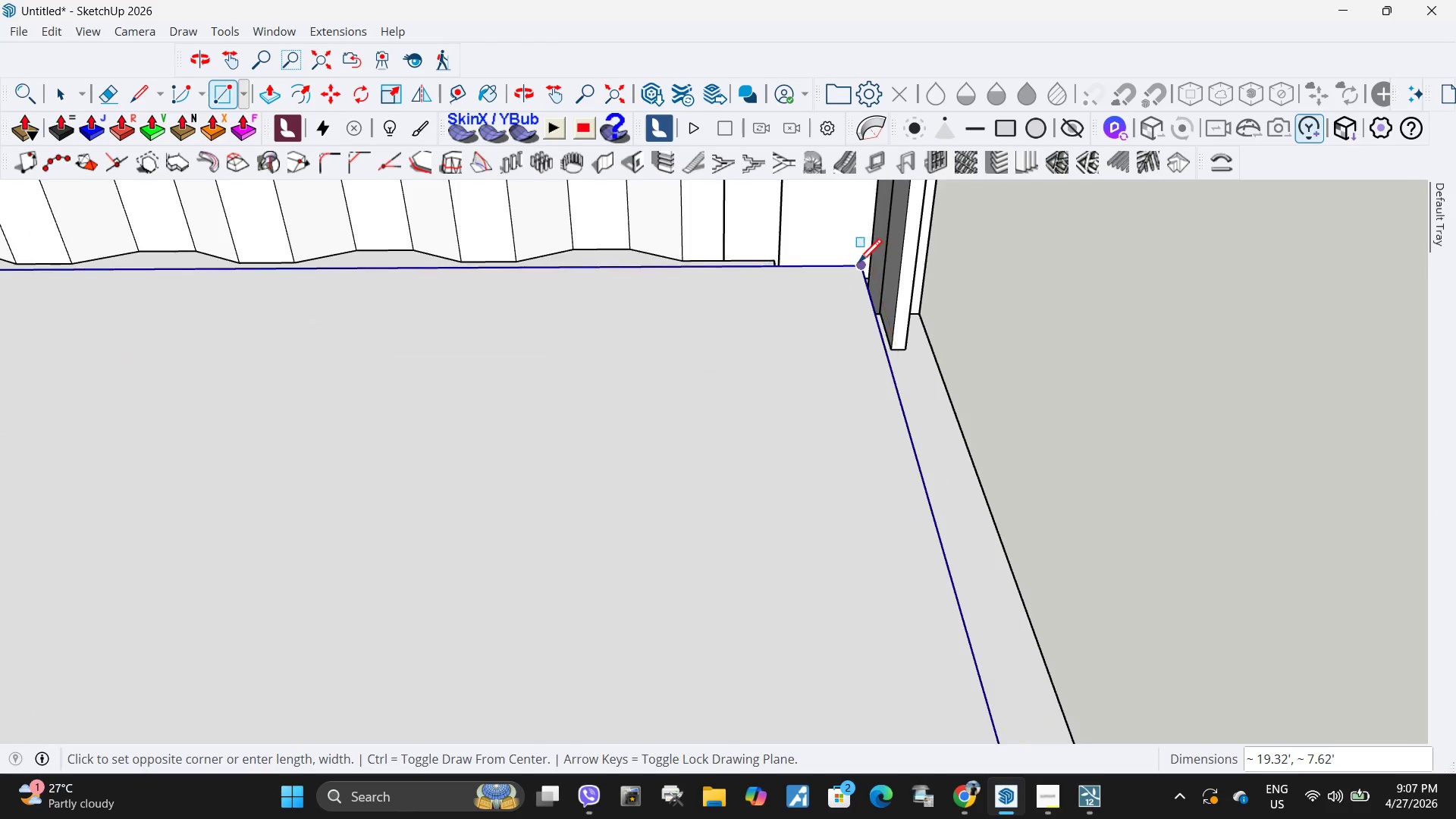 
left_click([858, 265])
 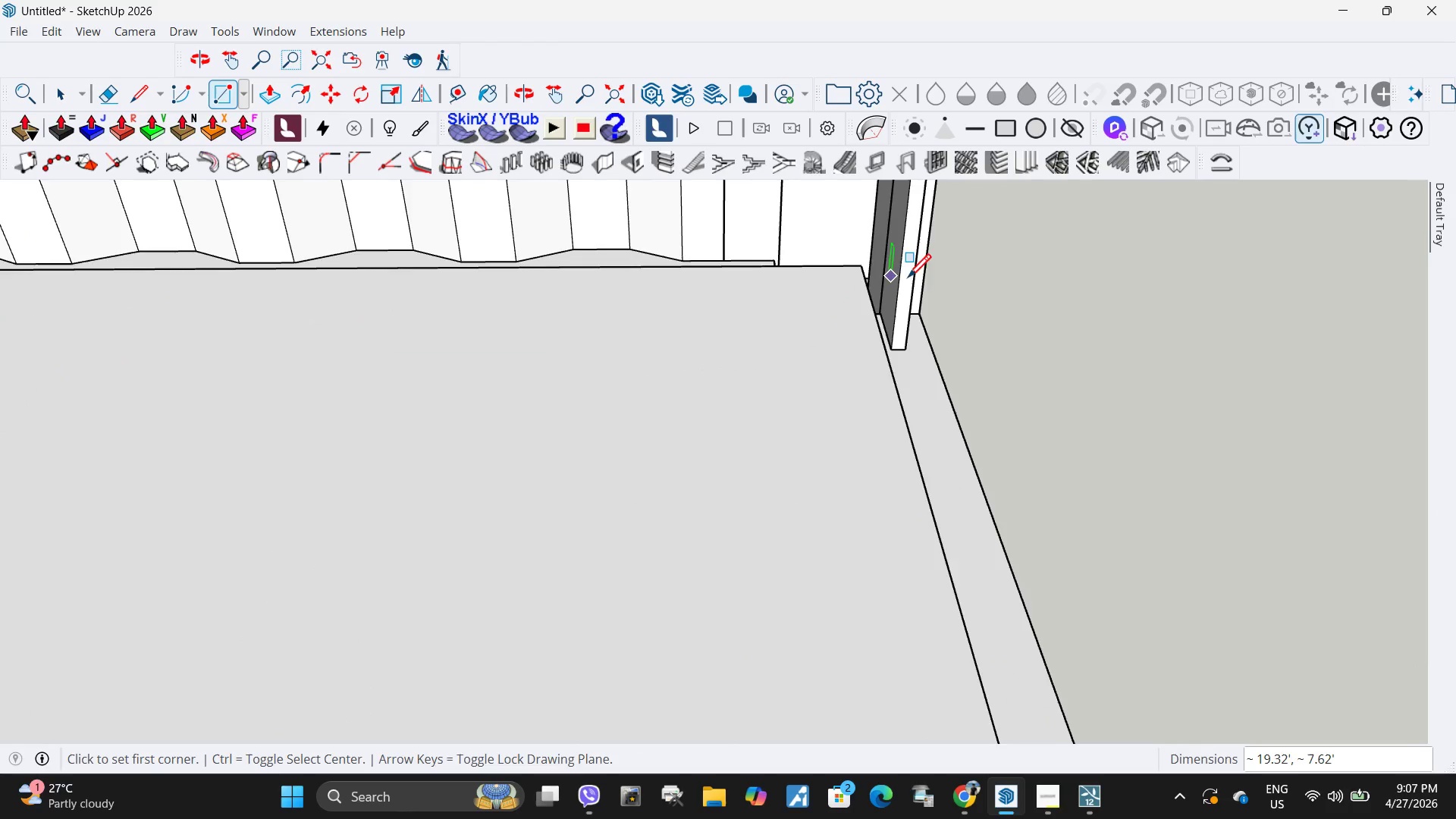 
key(Space)
 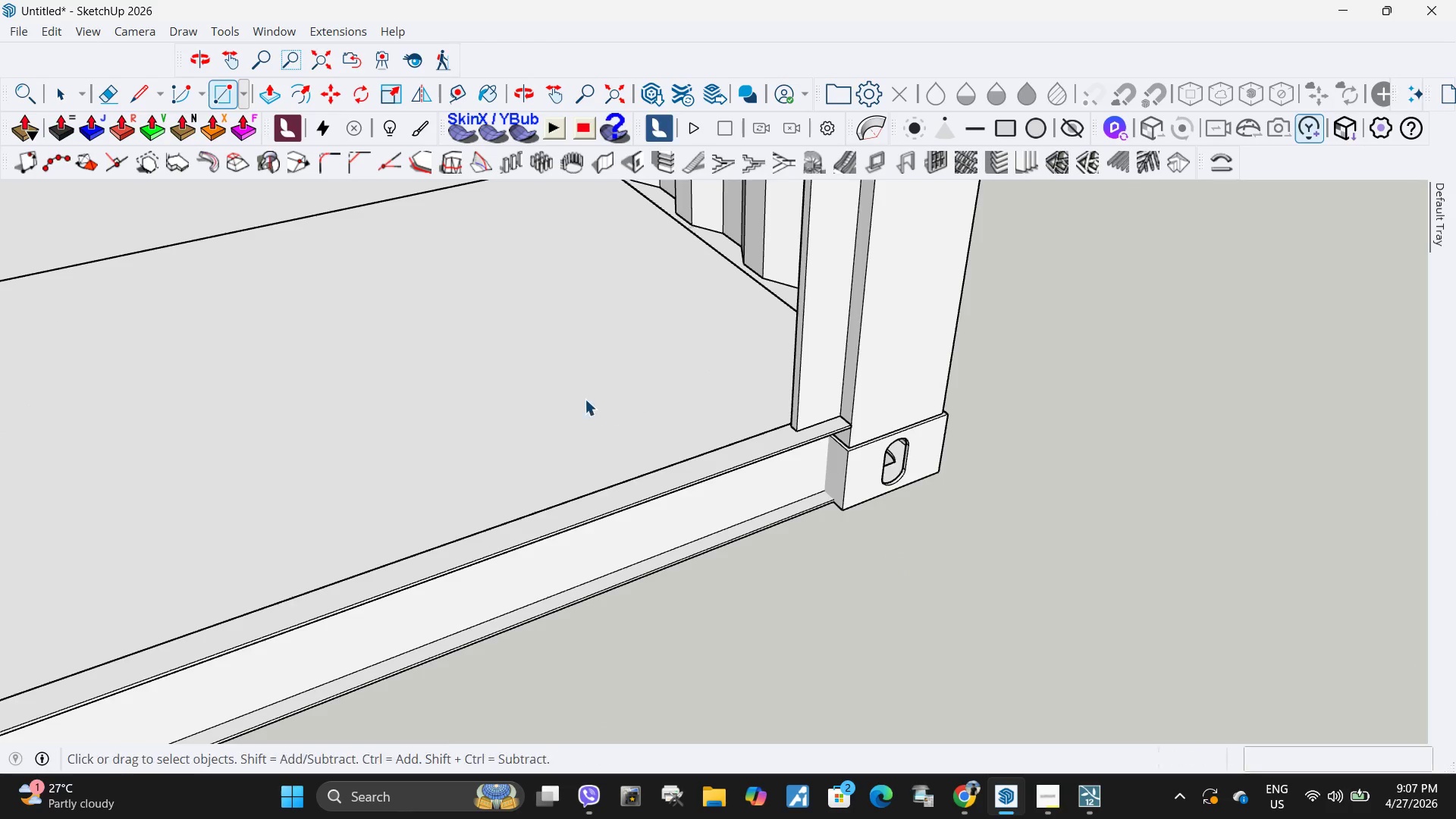 
scroll: coordinate [922, 325], scroll_direction: down, amount: 5.0
 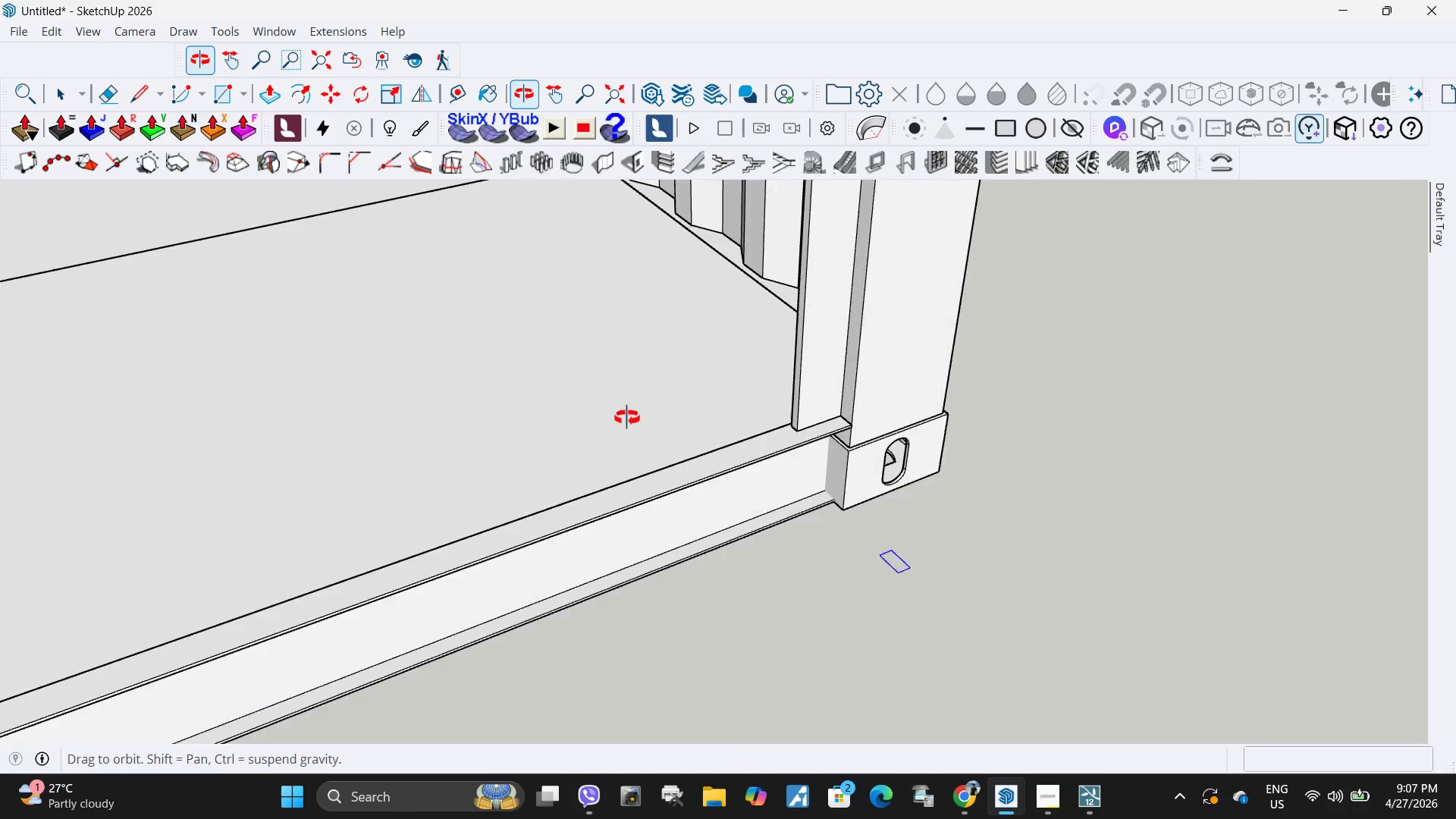 
left_click([584, 397])
 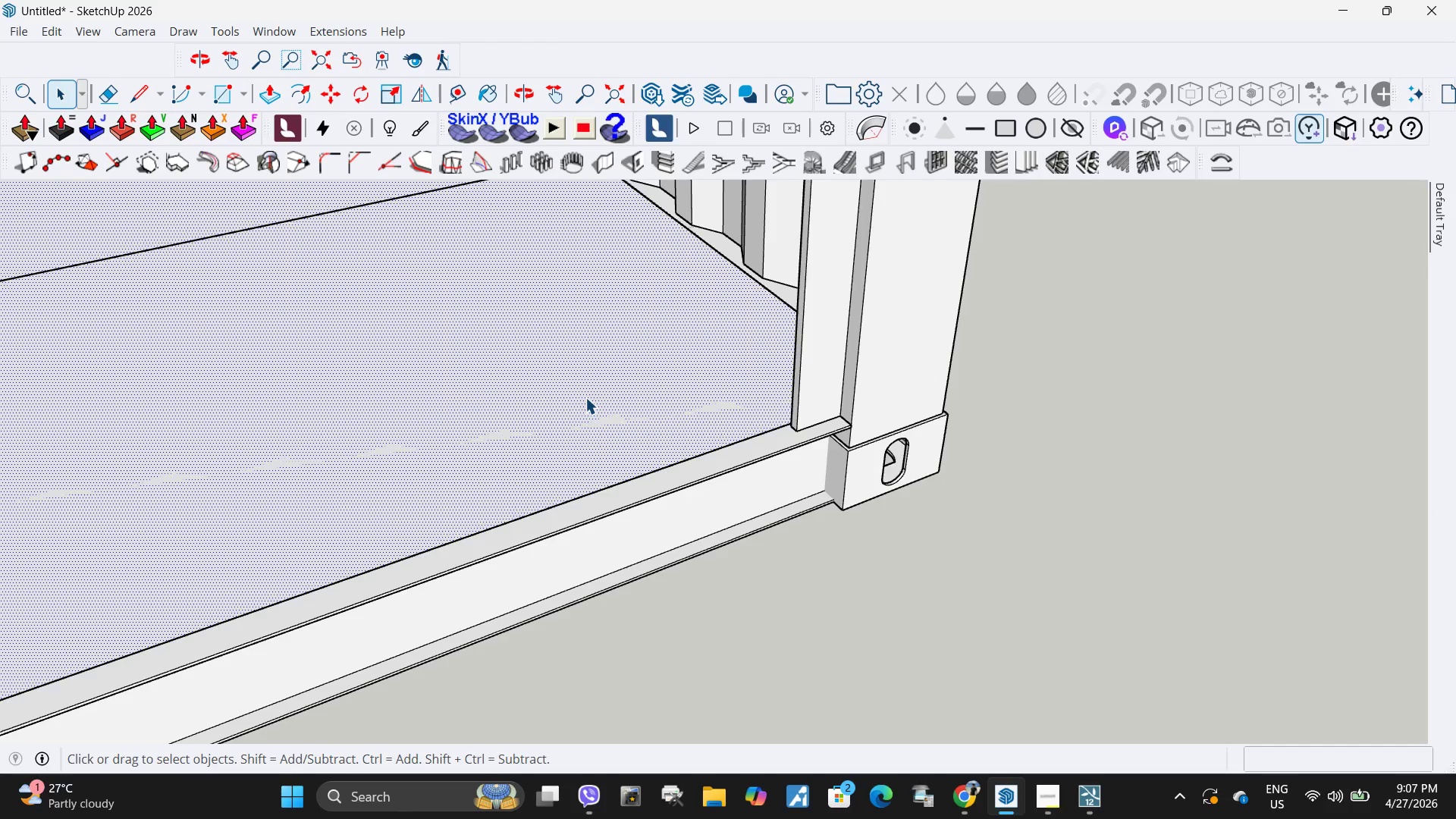 
key(P)
 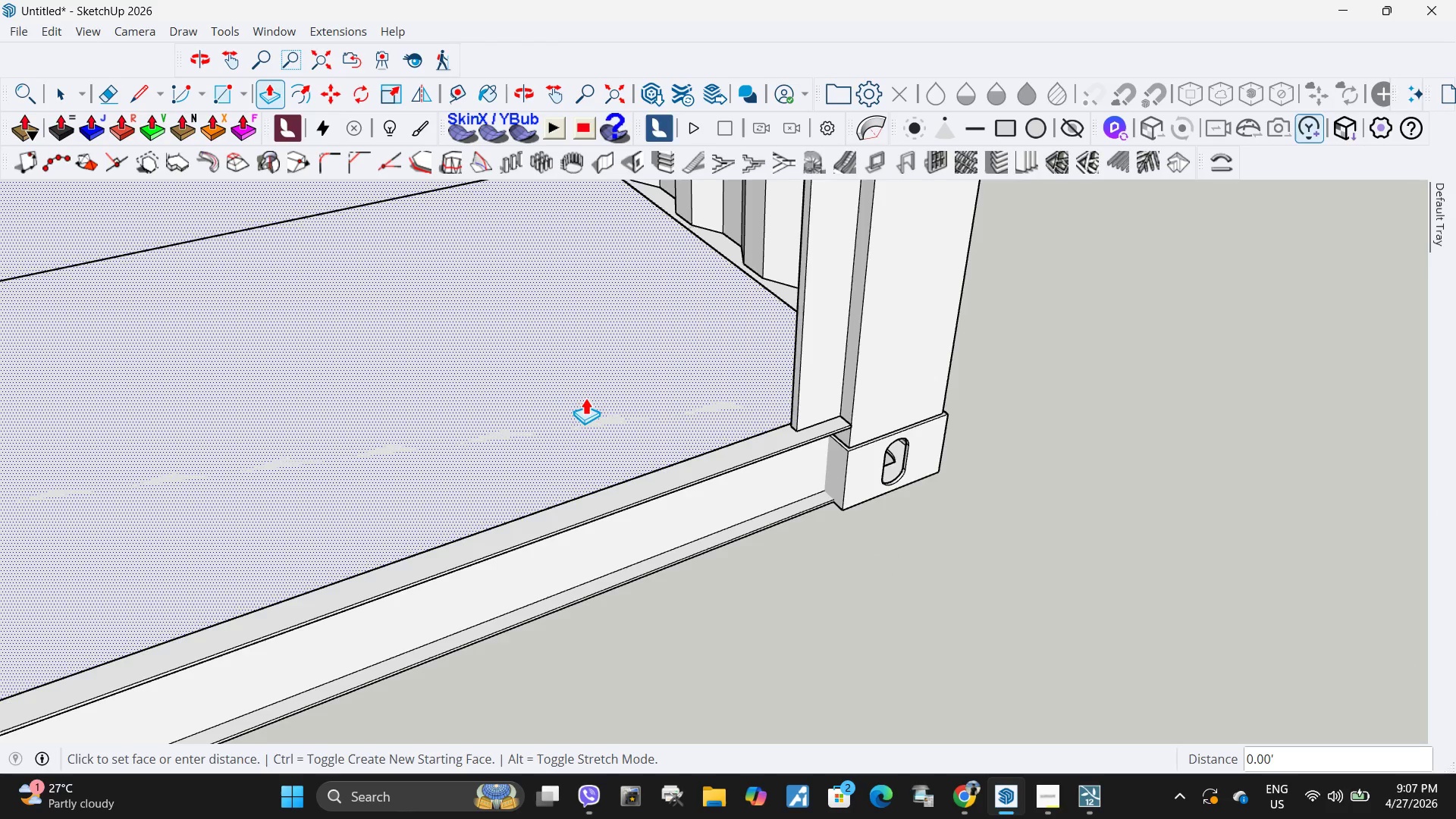 
left_click([585, 397])
 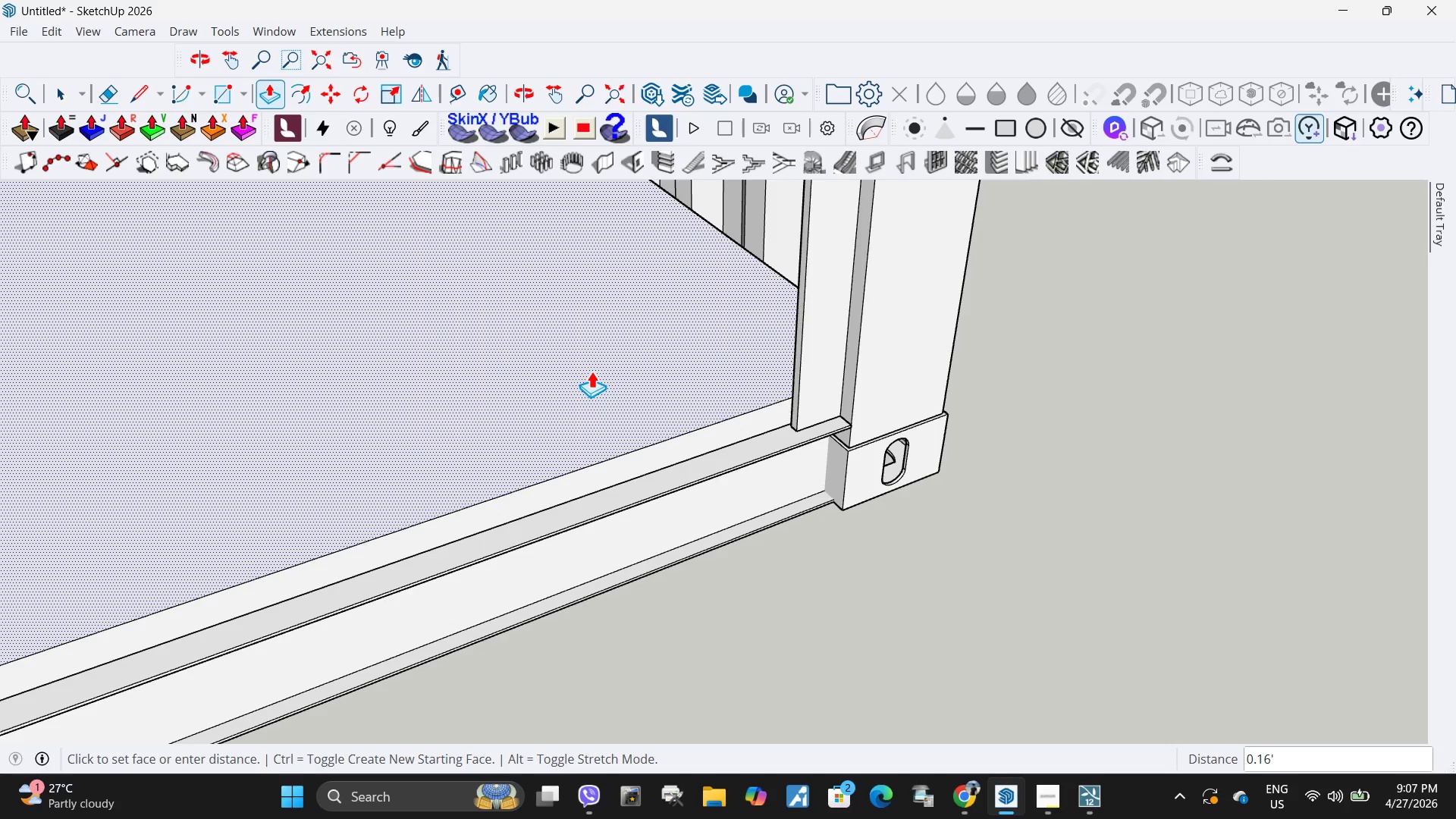 
key(NumpadDecimal)
 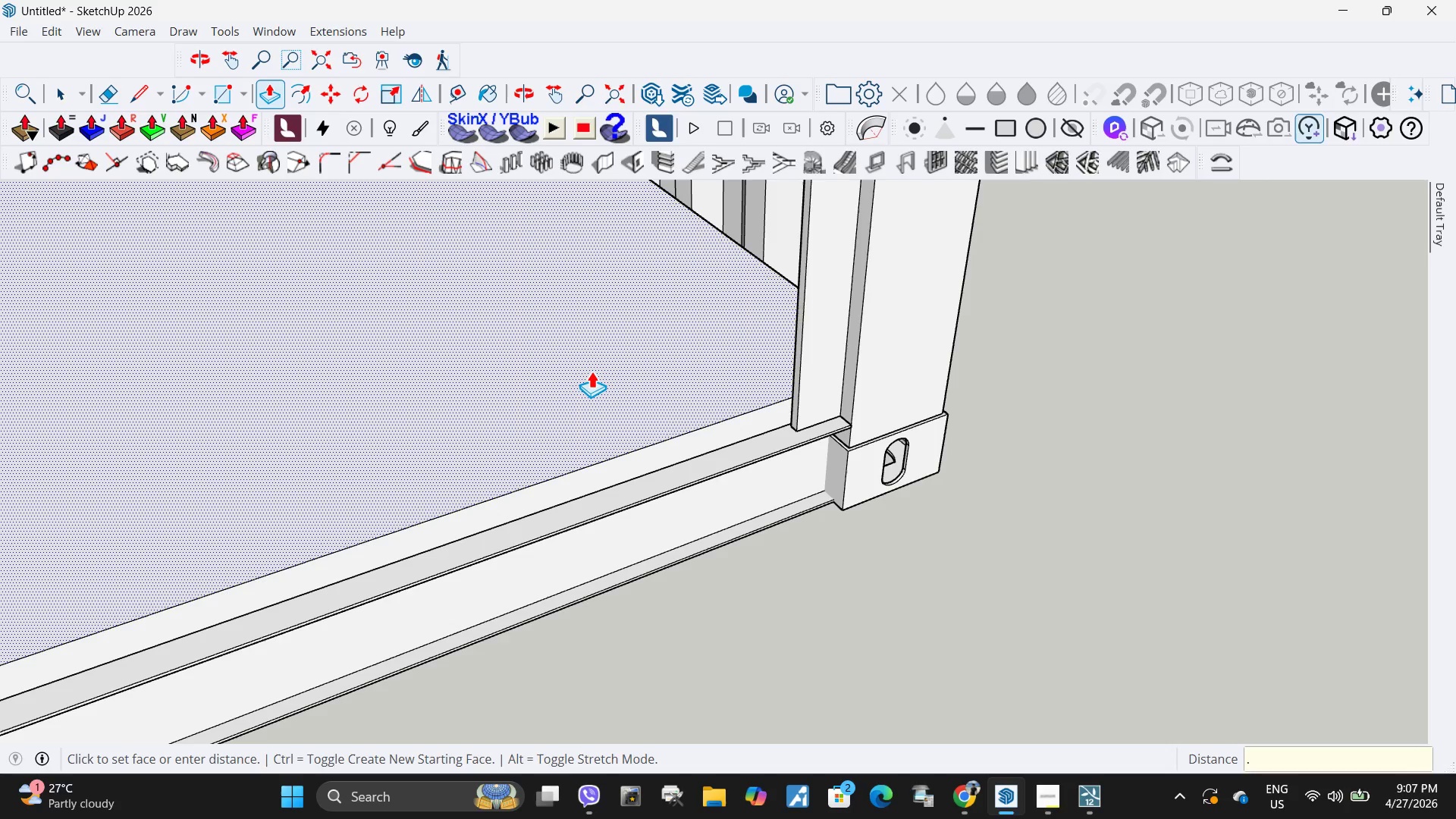 
key(Numpad3)
 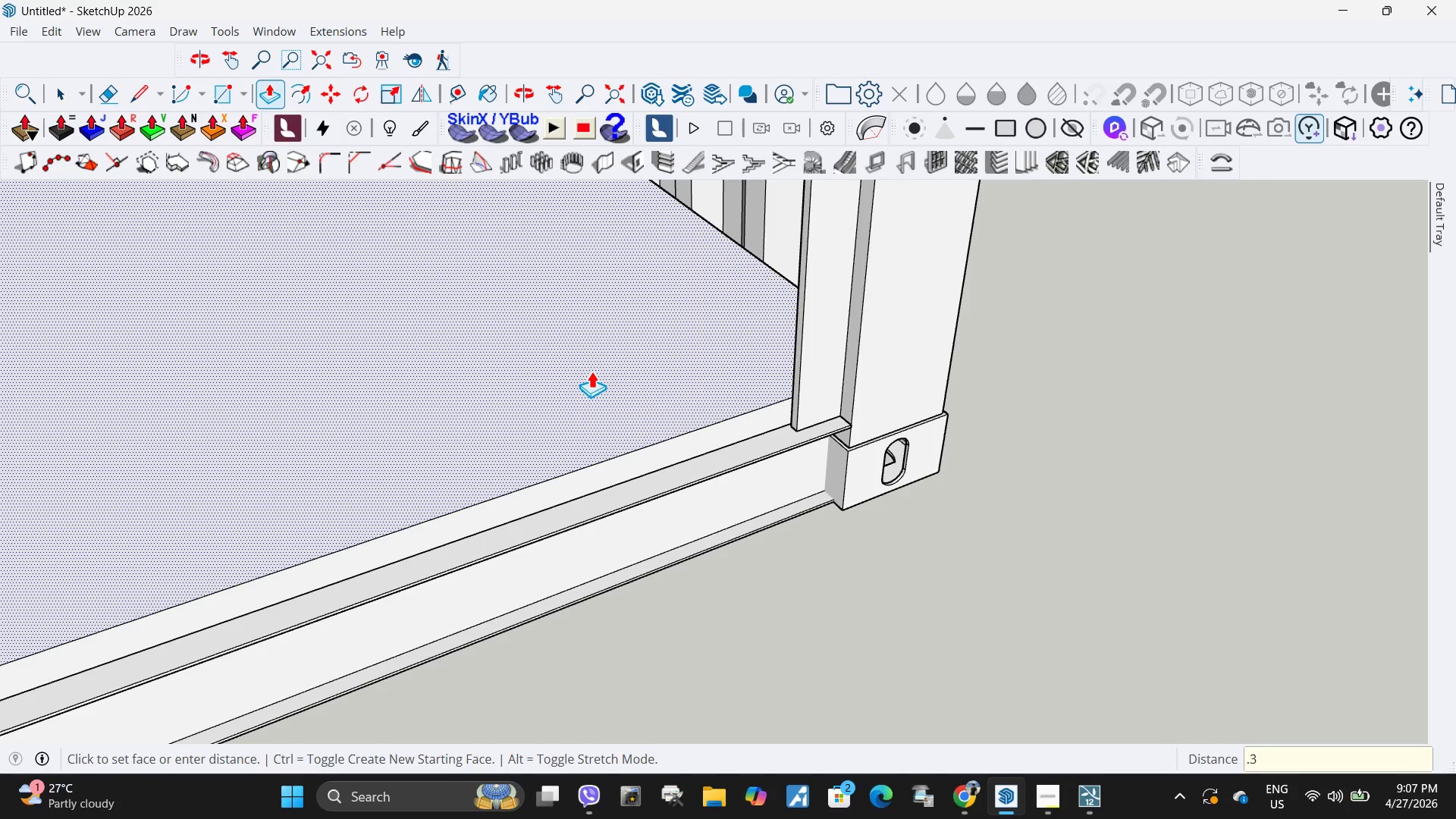 
key(Numpad2)
 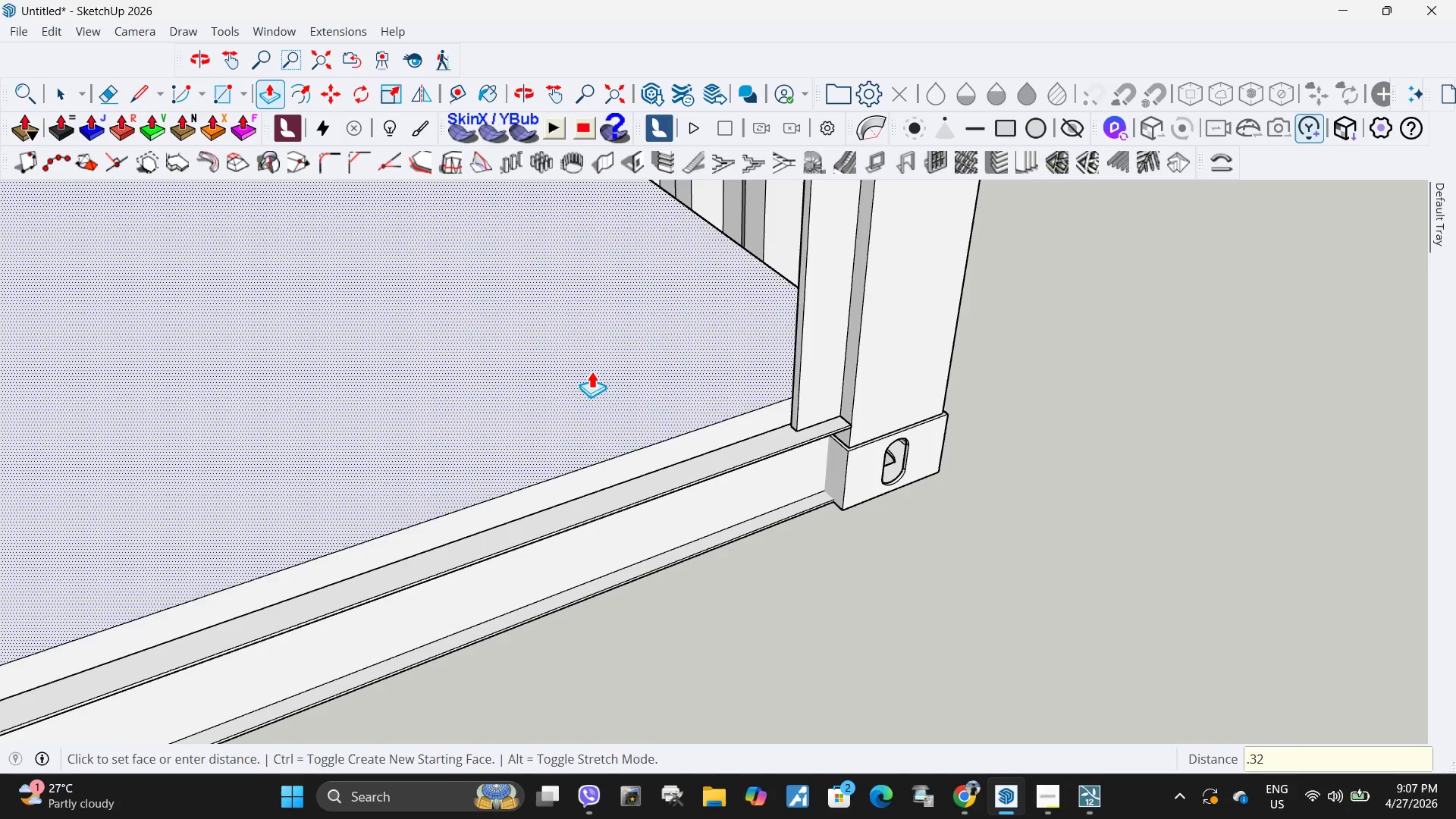 
key(NumpadEnter)
 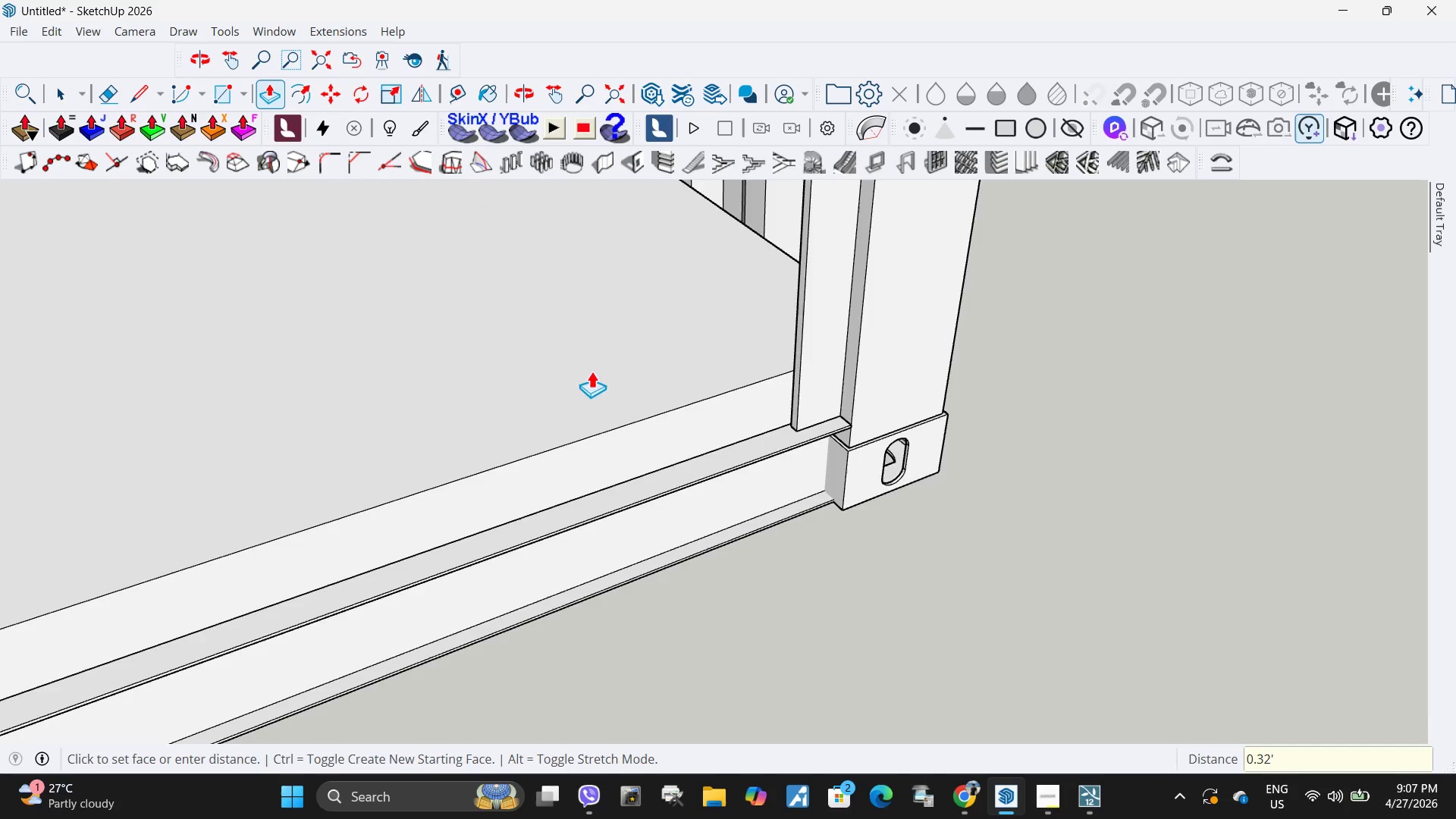 
key(Space)
 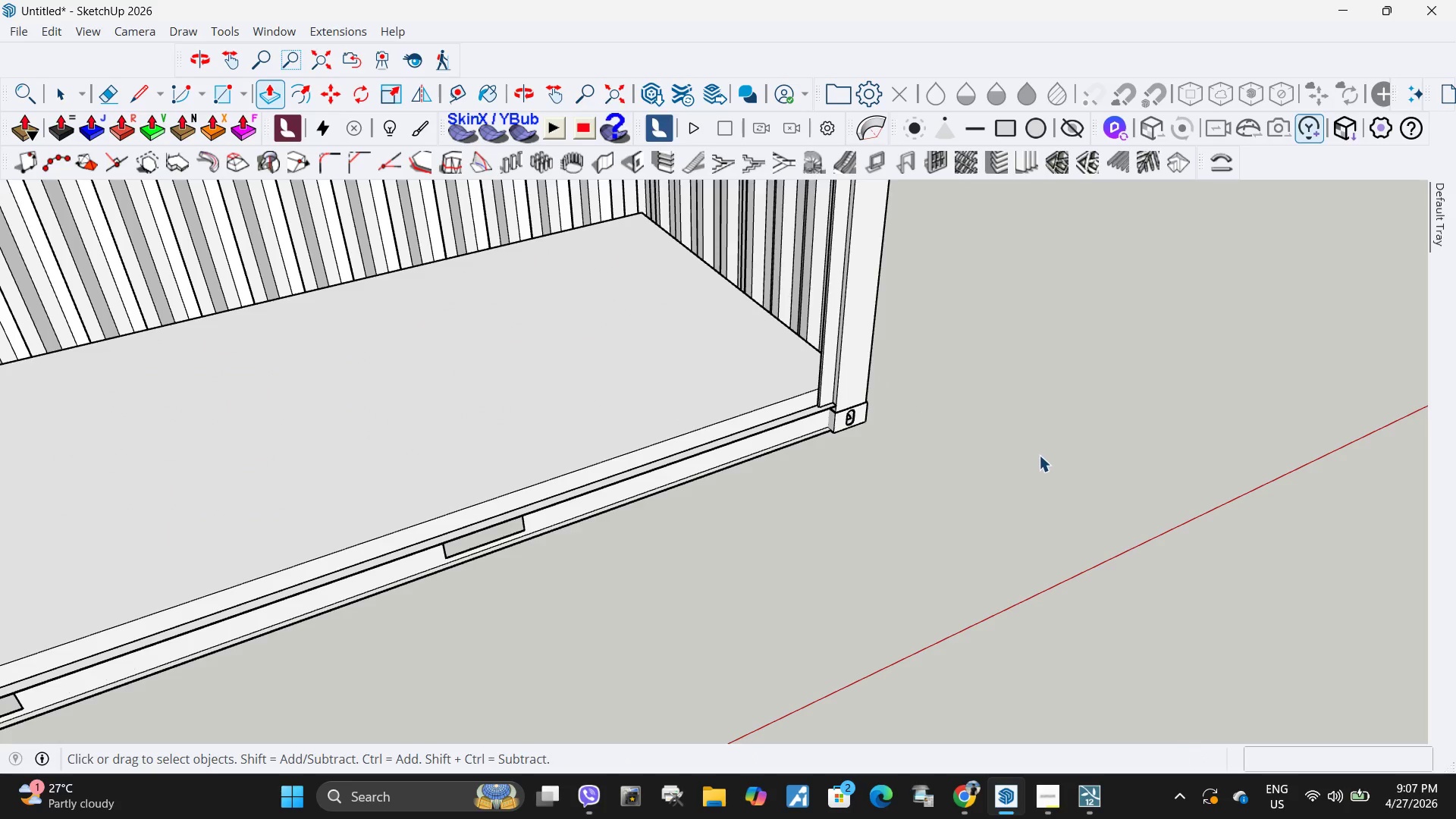 
left_click_drag(start_coordinate=[1038, 455], to_coordinate=[1046, 463])
 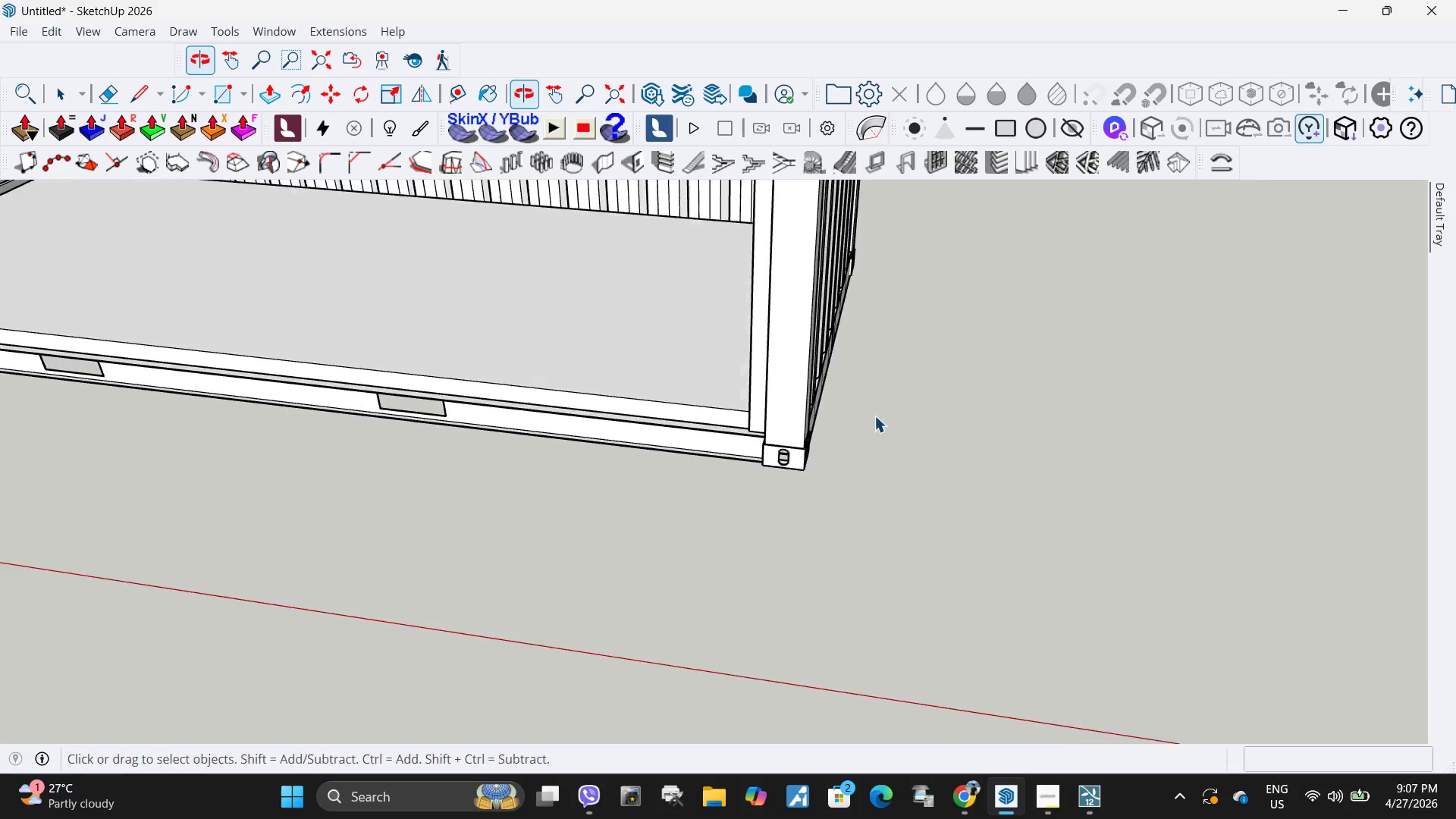 
scroll: coordinate [601, 273], scroll_direction: down, amount: 21.0
 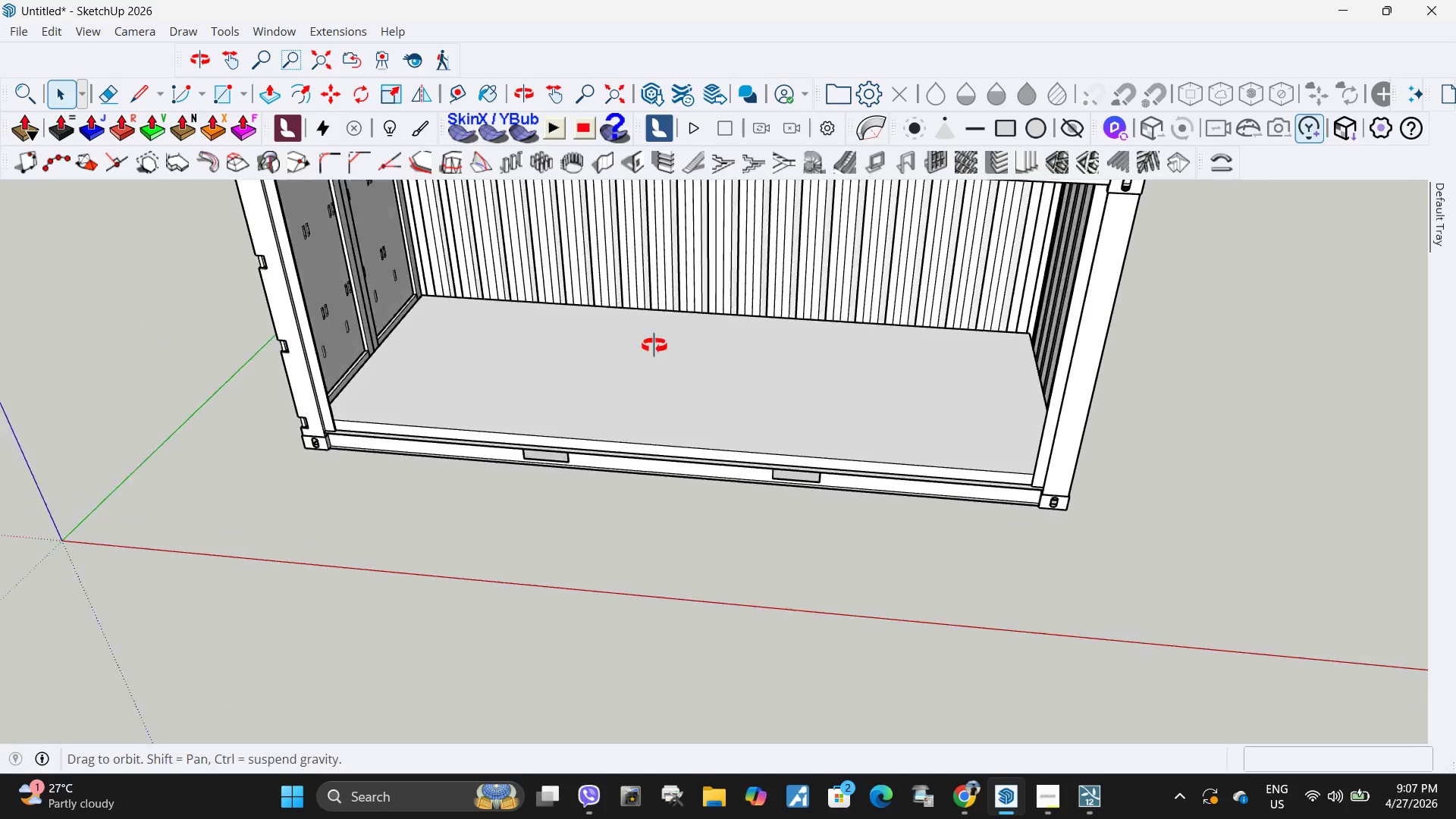 
scroll: coordinate [823, 307], scroll_direction: up, amount: 3.0
 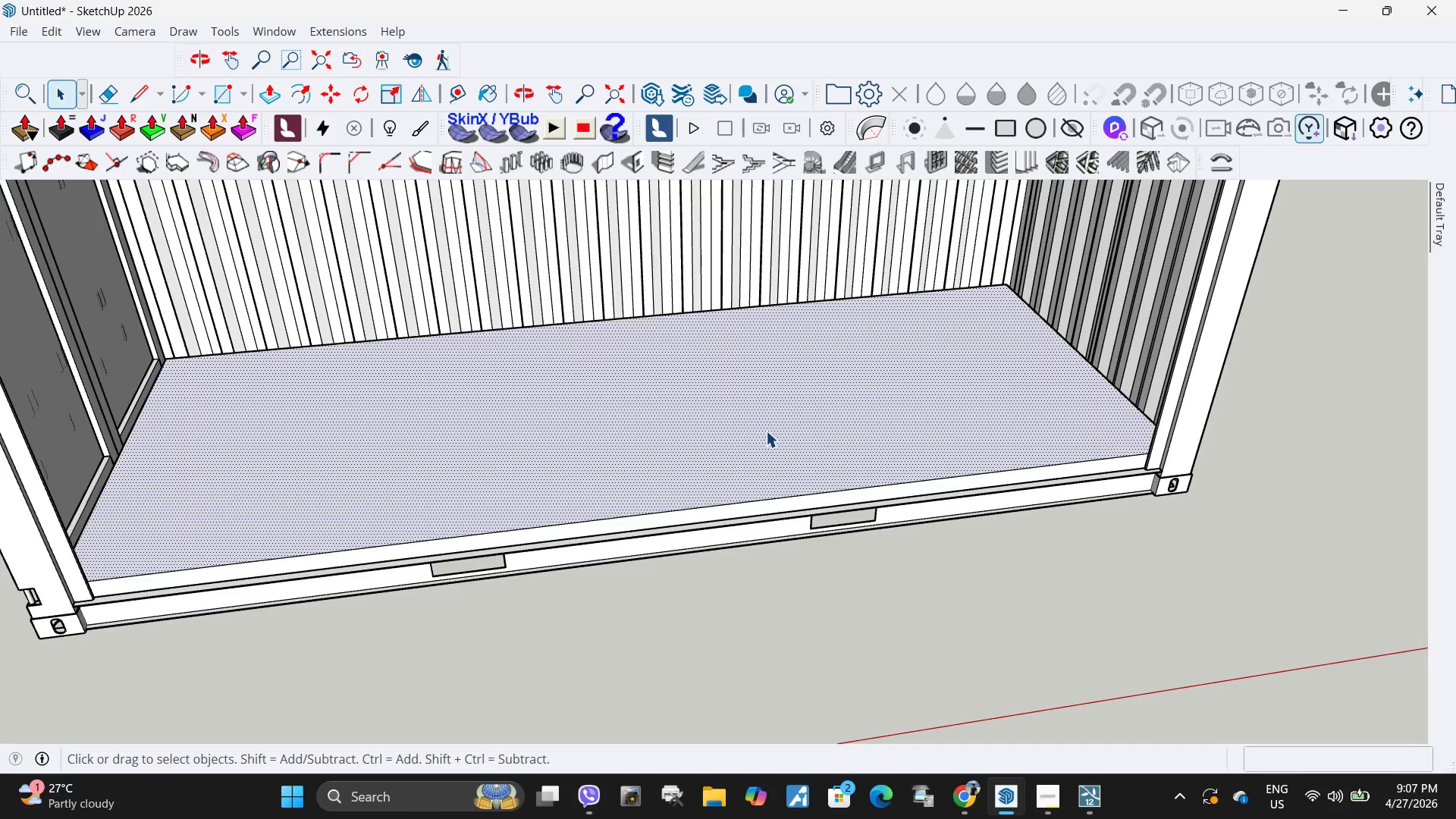 
key(R)
 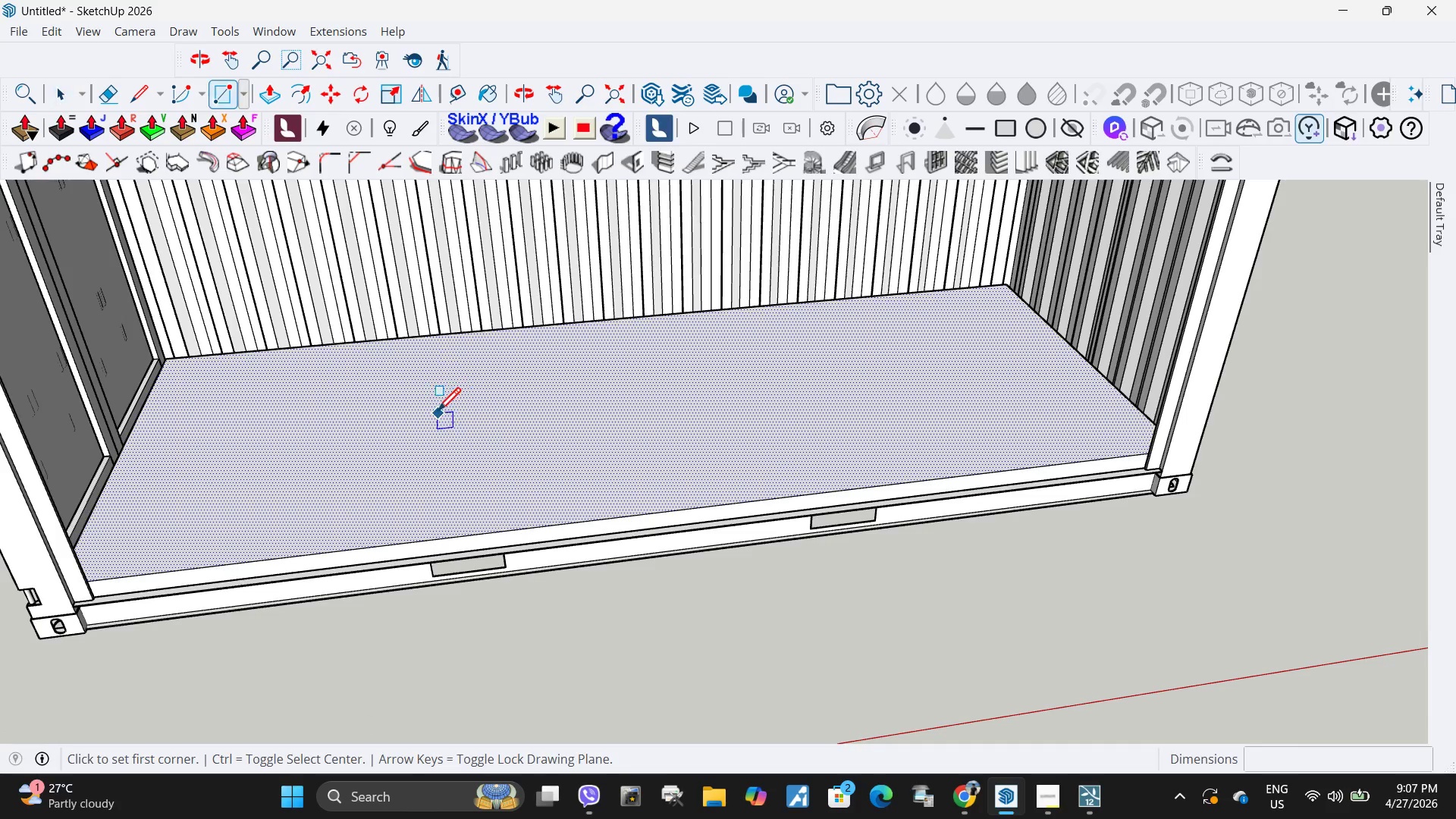 
left_click([436, 413])
 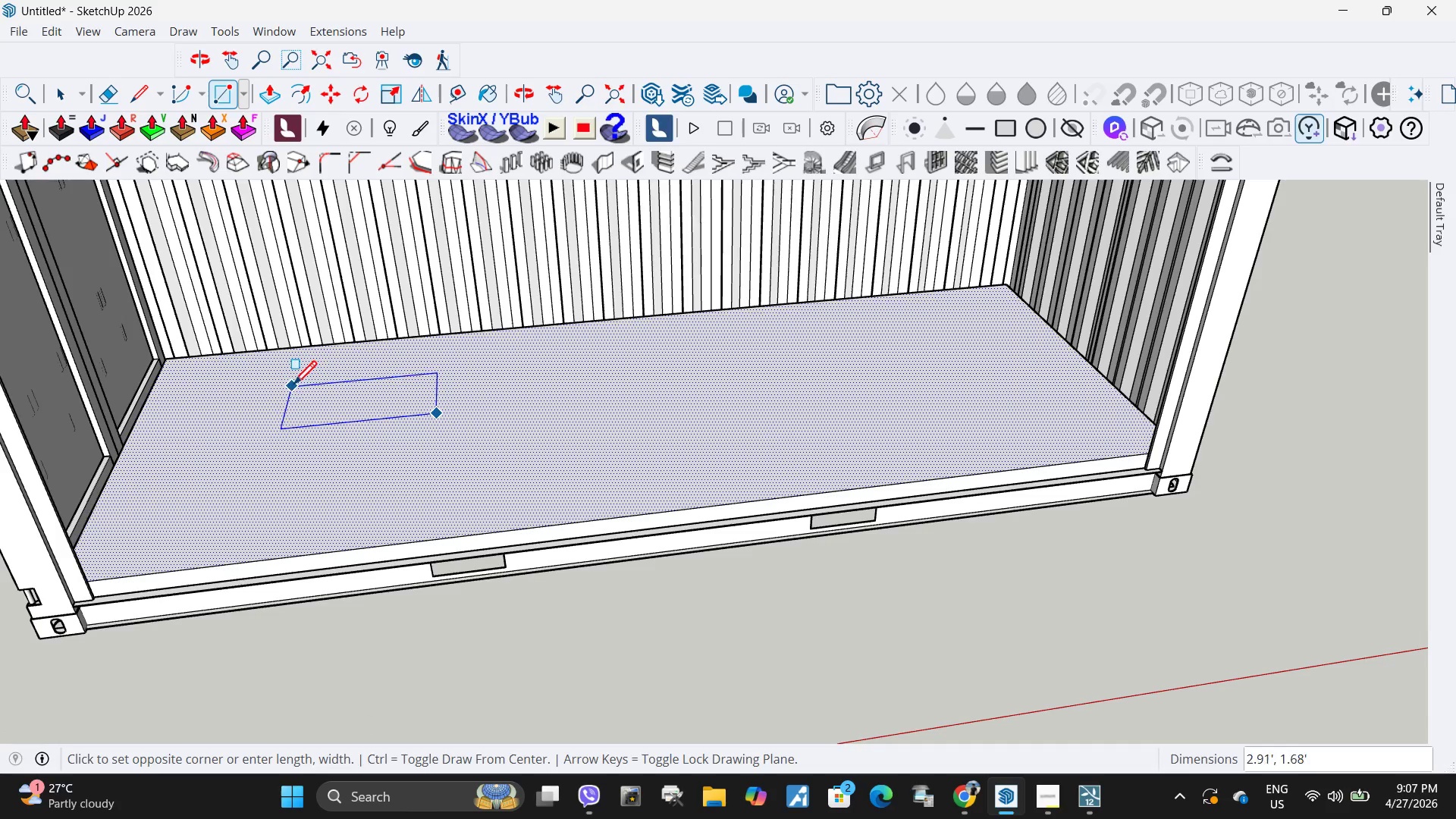 
key(Control+ControlLeft)
 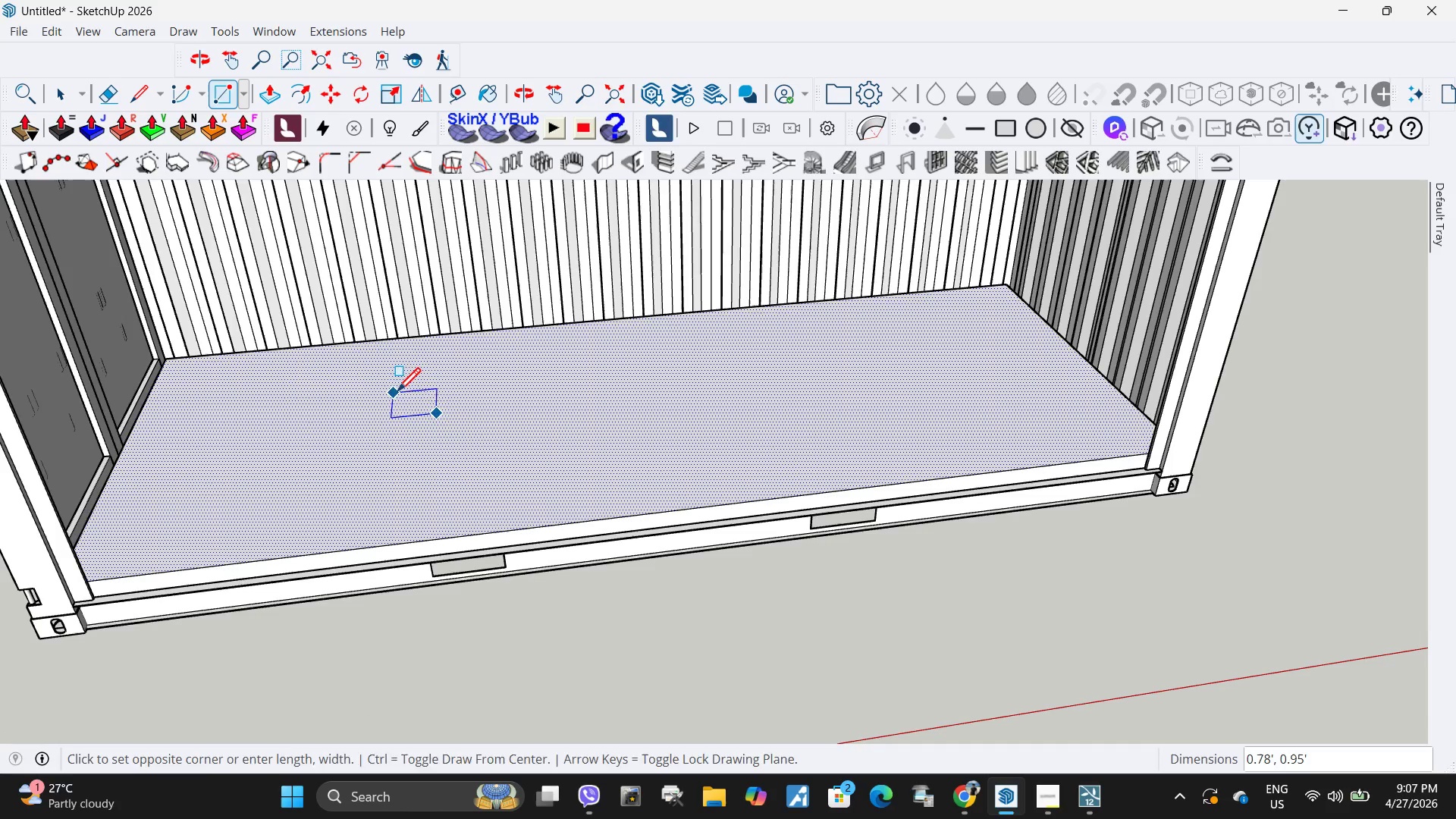 
key(Control+Z)
 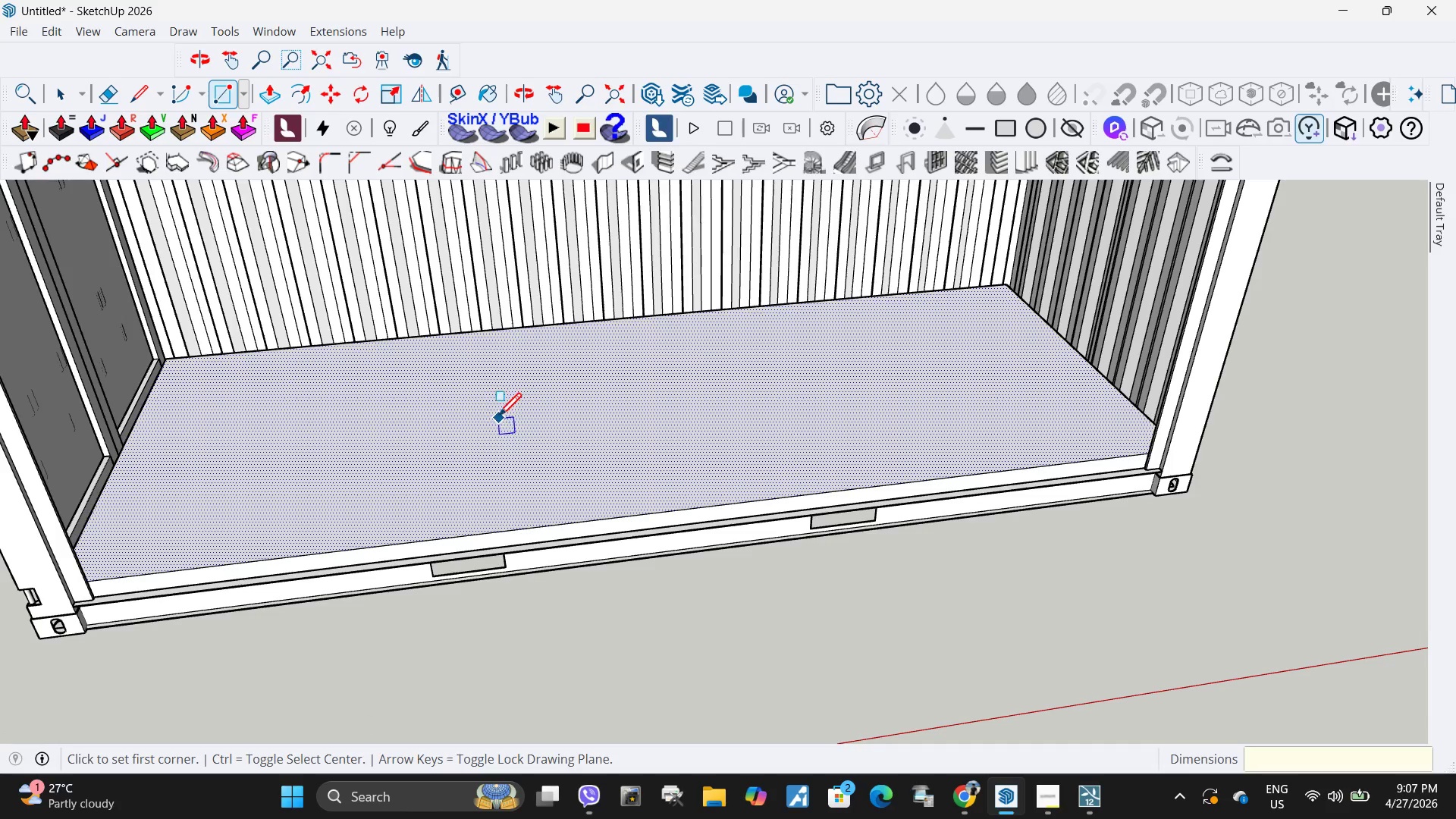 
key(F)
 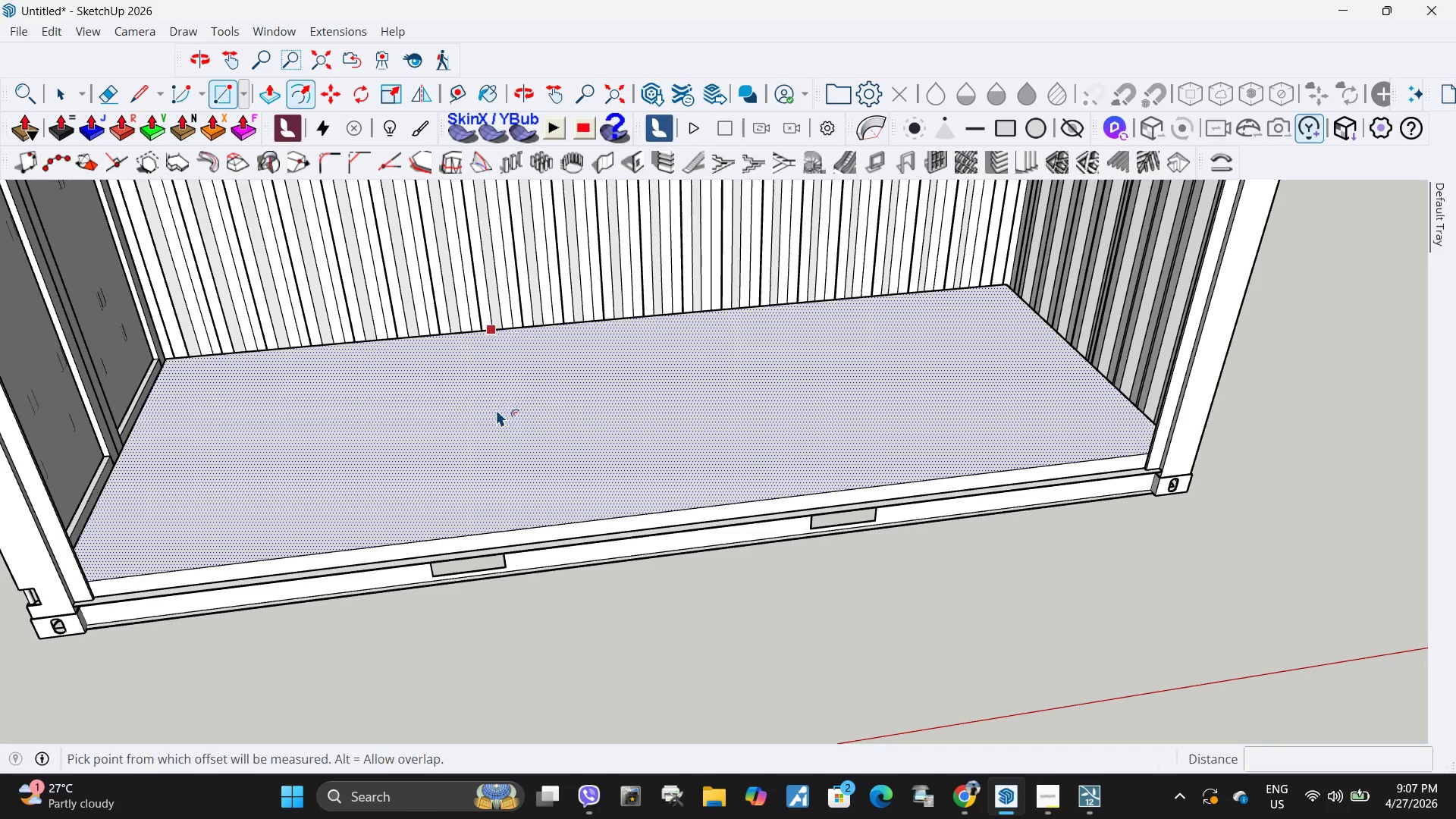 
left_click([496, 410])
 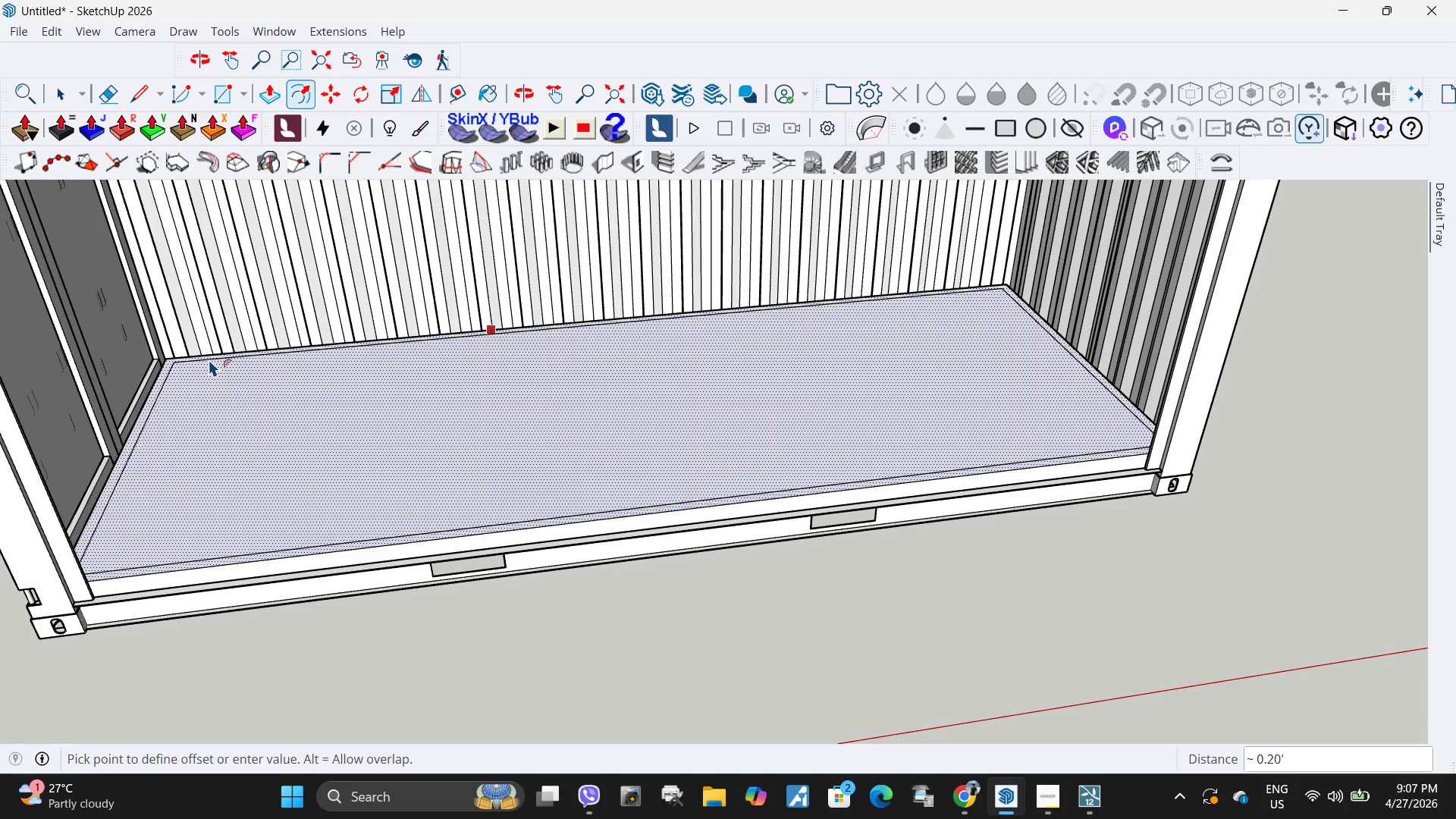 
key(NumpadDecimal)
 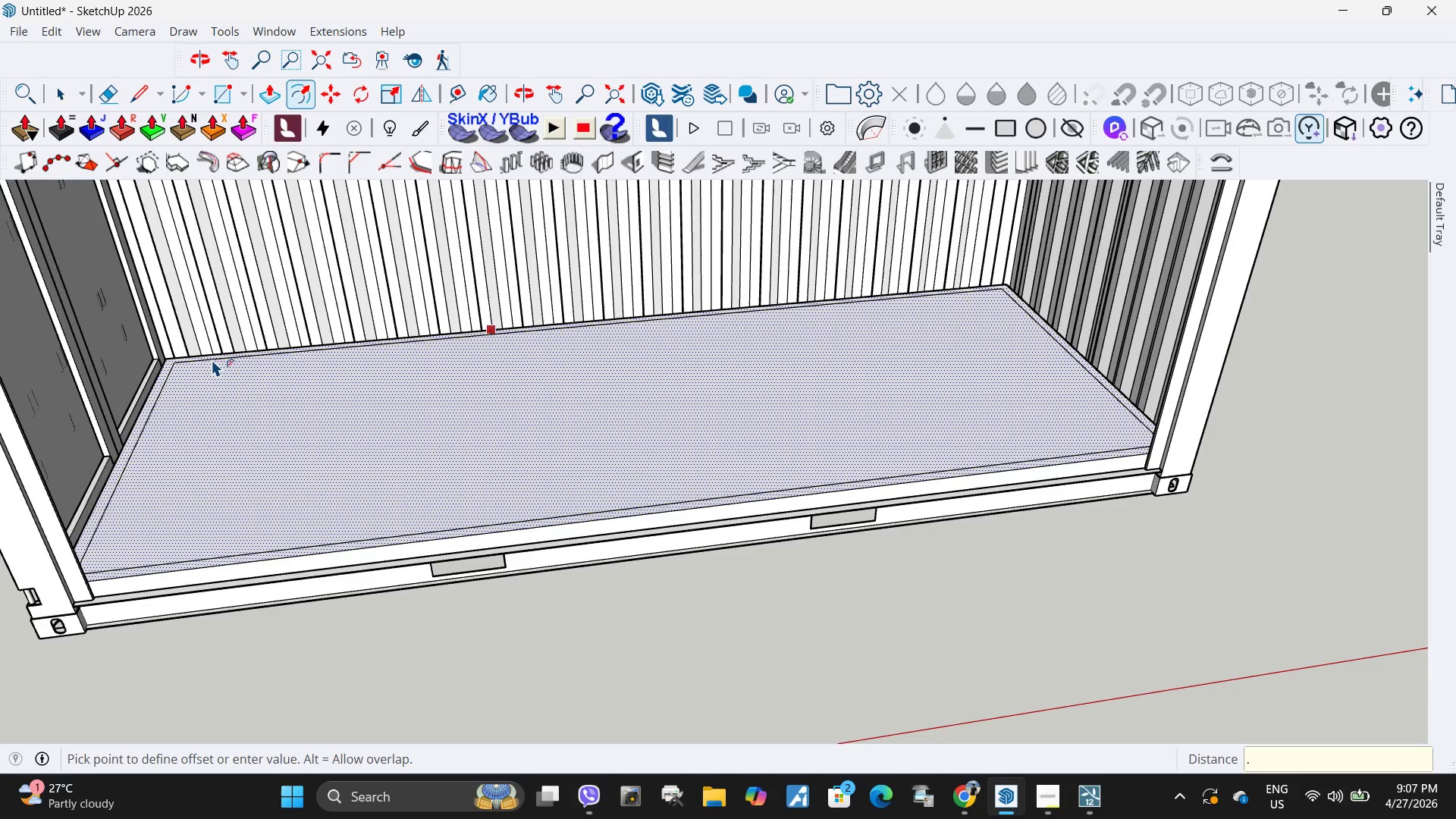 
key(Numpad2)
 